 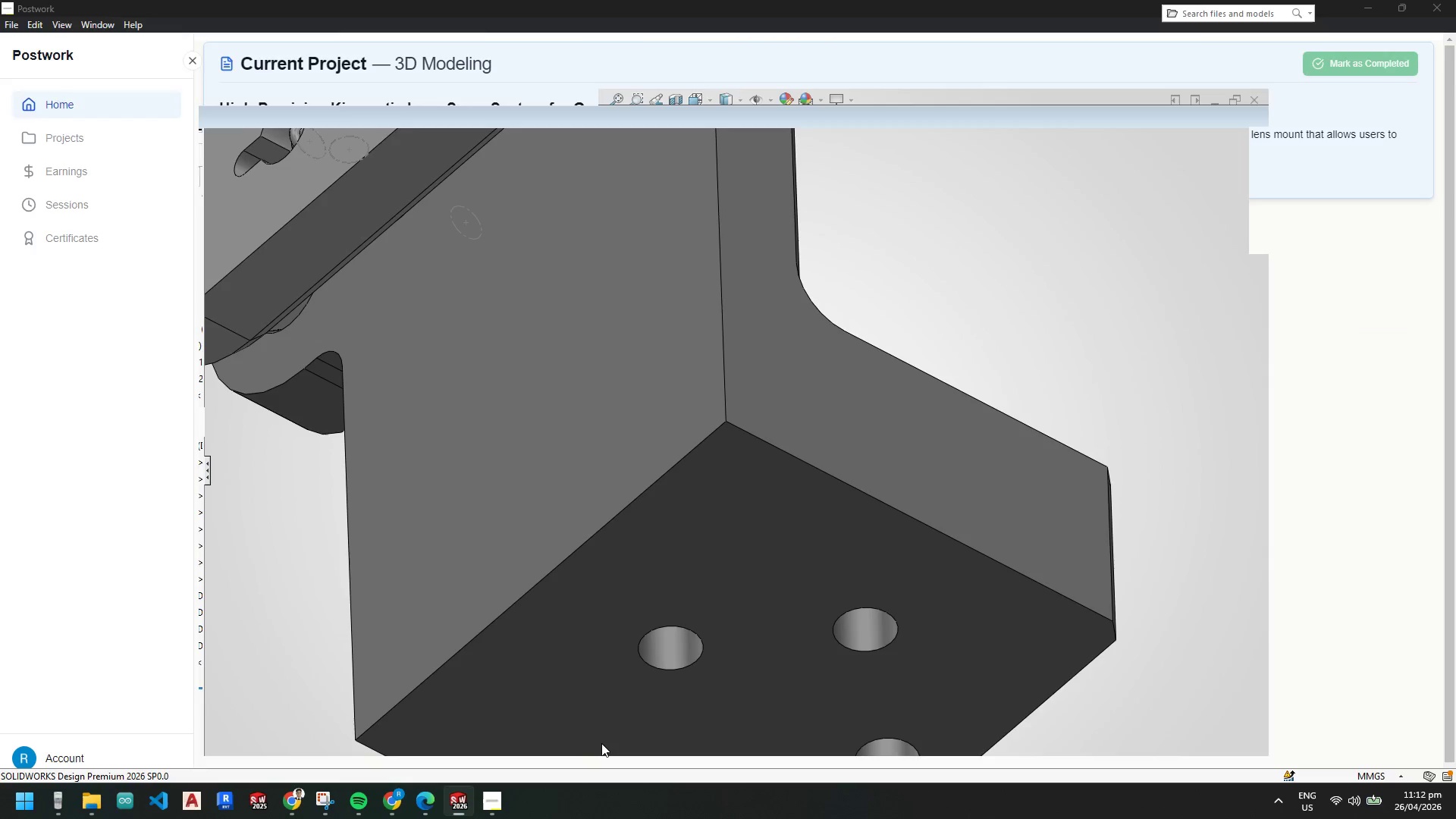 
left_click([137, 83])
 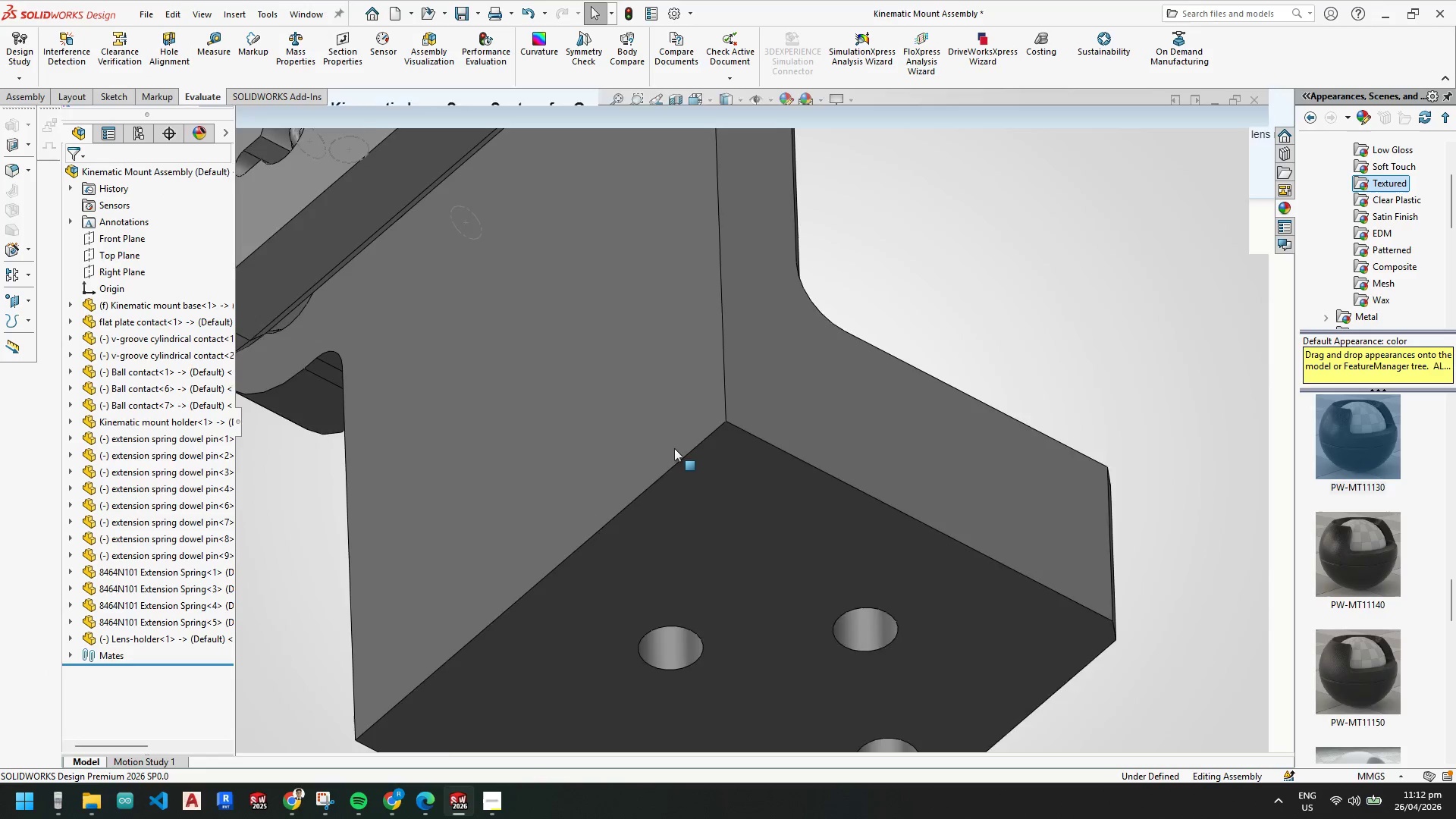 
scroll: coordinate [680, 441], scroll_direction: up, amount: 5.0
 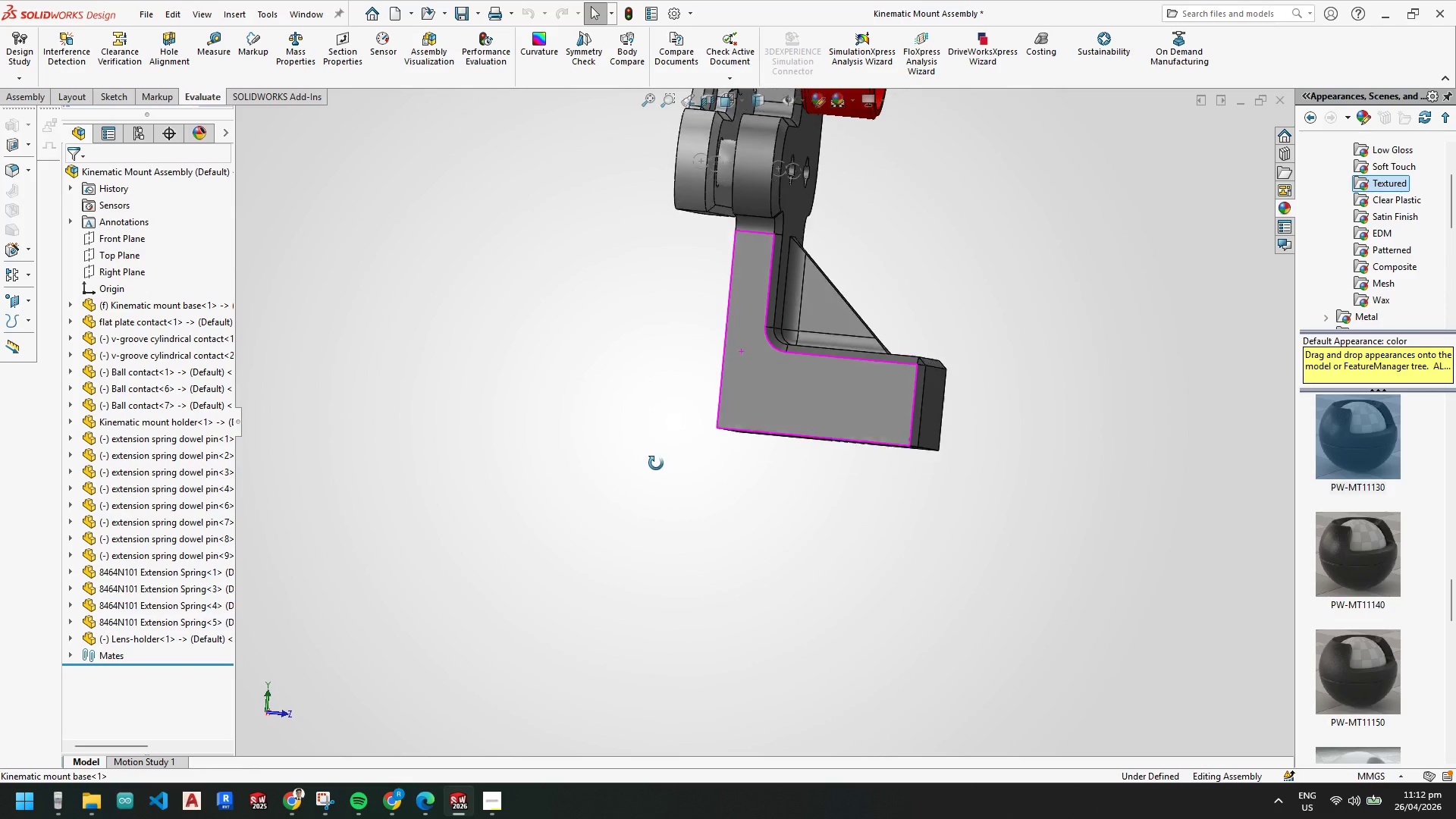 
key(Control+S)
 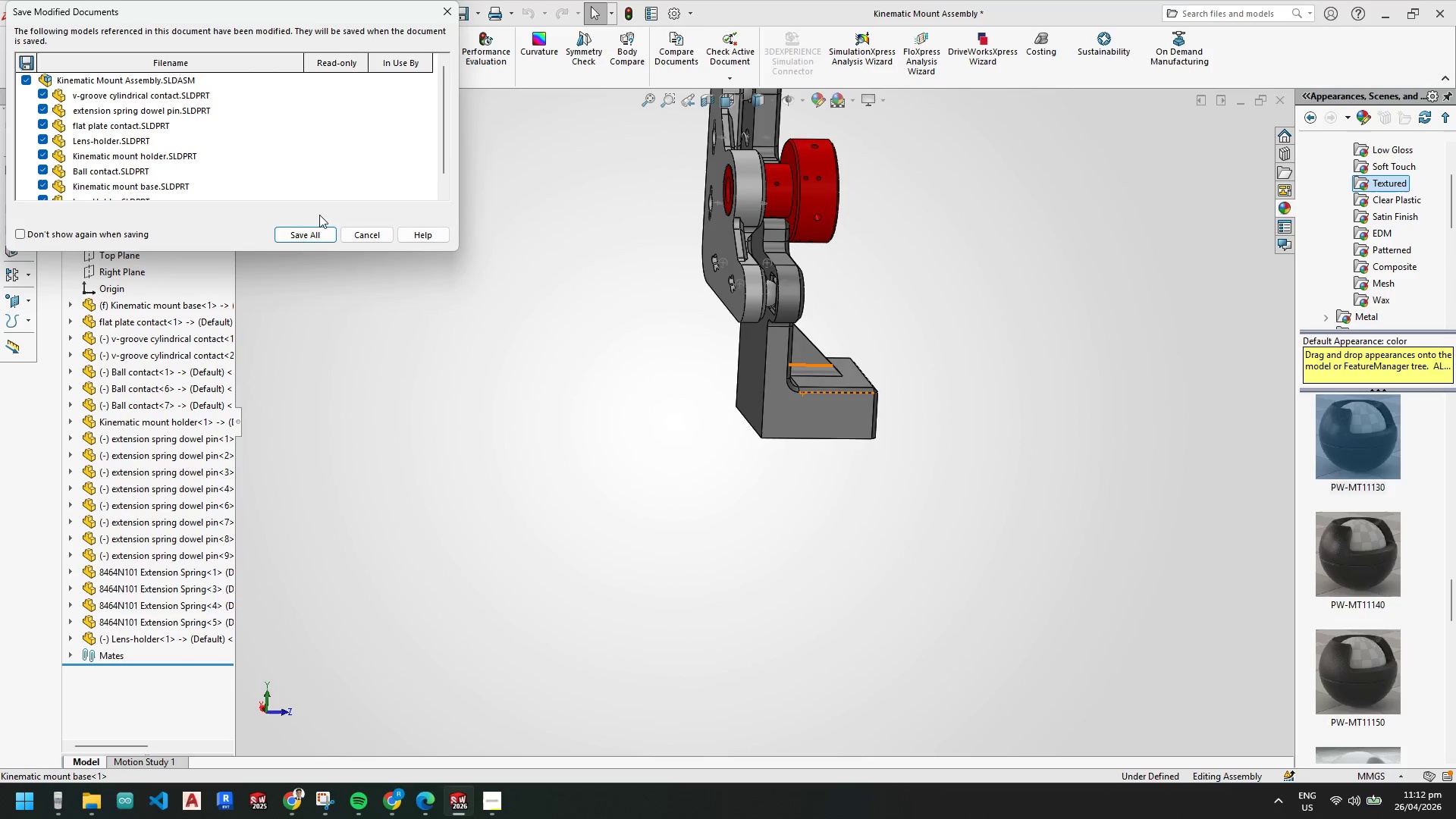 
scroll: coordinate [794, 330], scroll_direction: up, amount: 3.0
 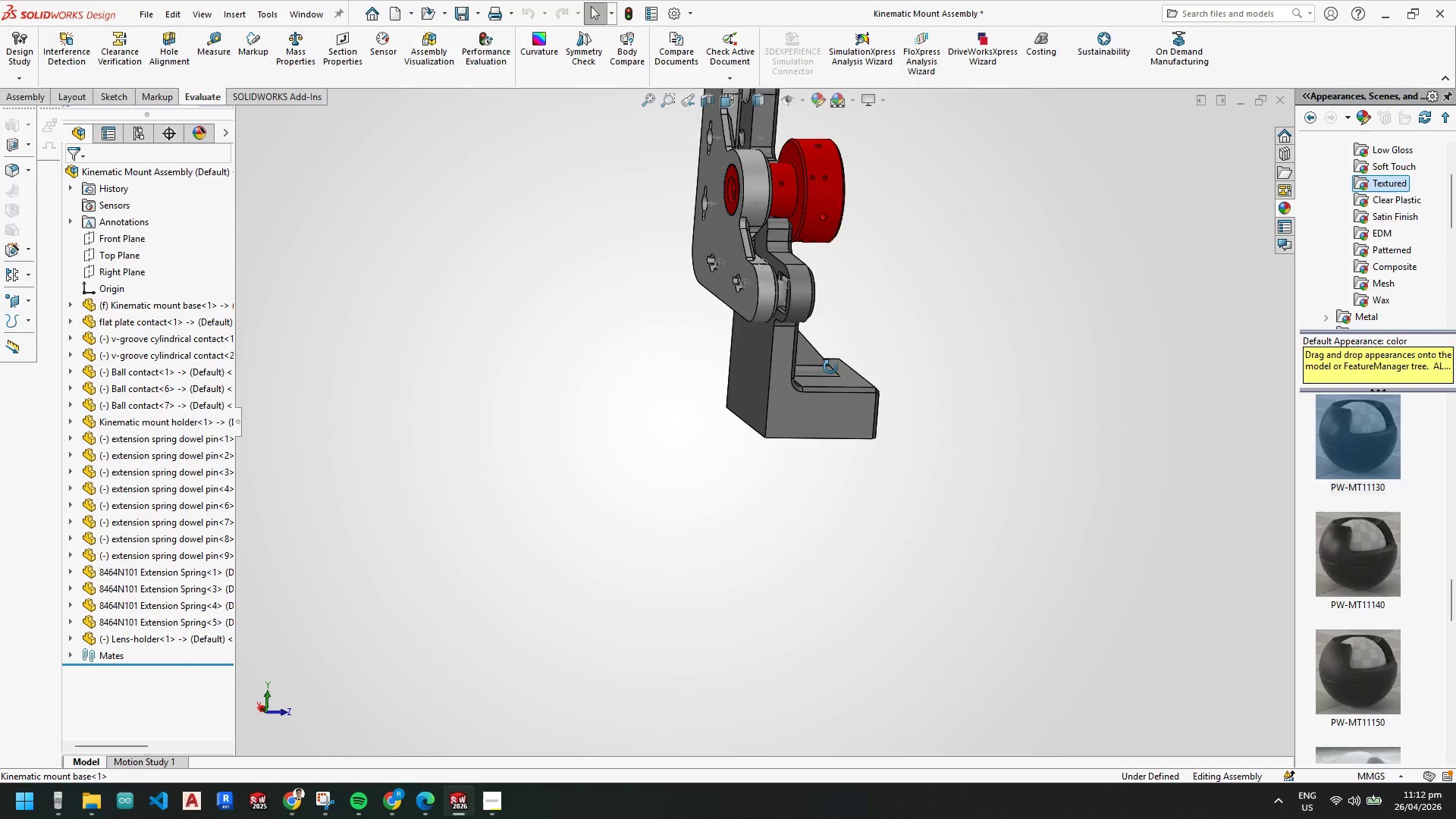 
left_click([320, 238])
 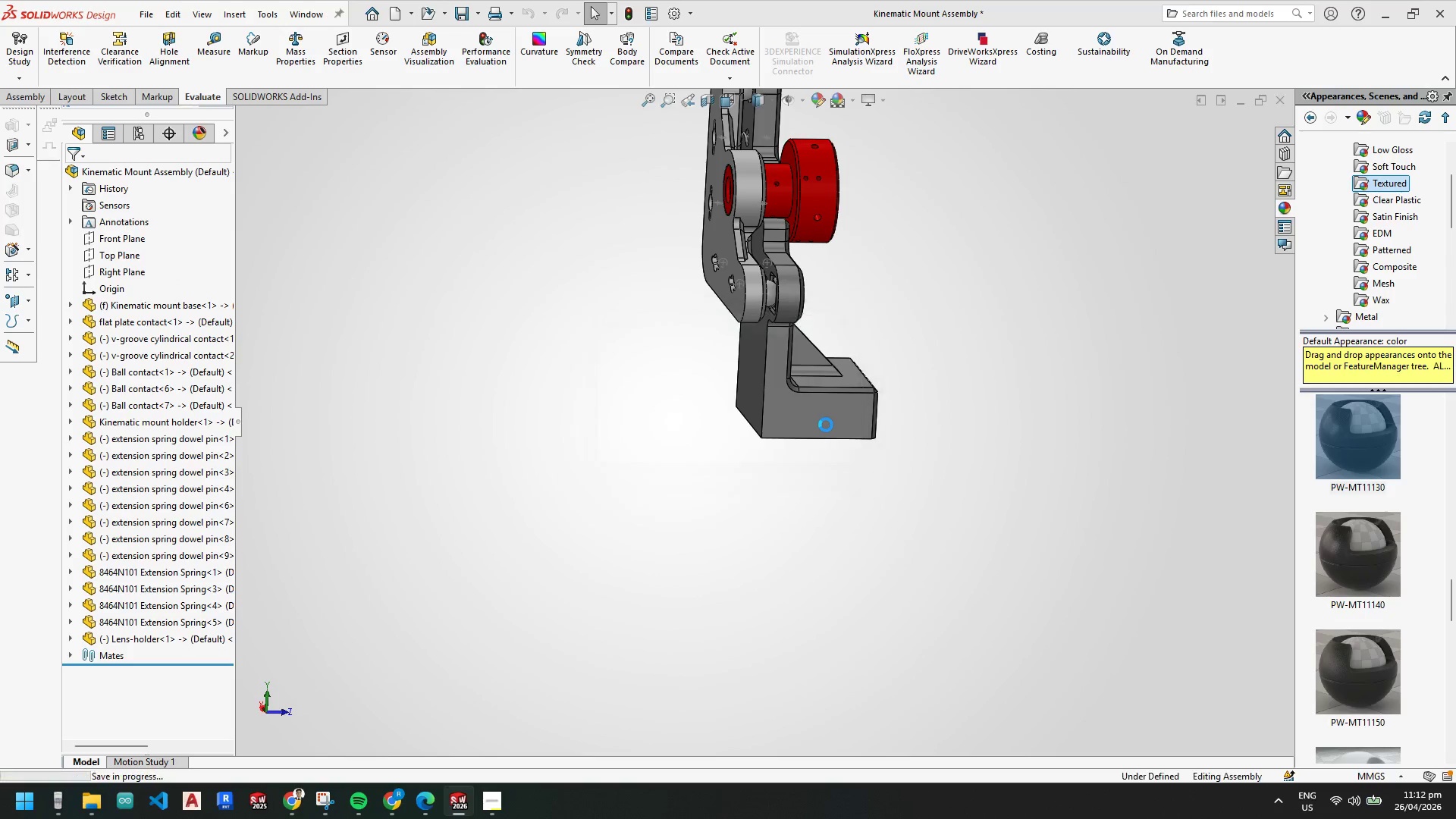 
scroll: coordinate [826, 425], scroll_direction: up, amount: 3.0
 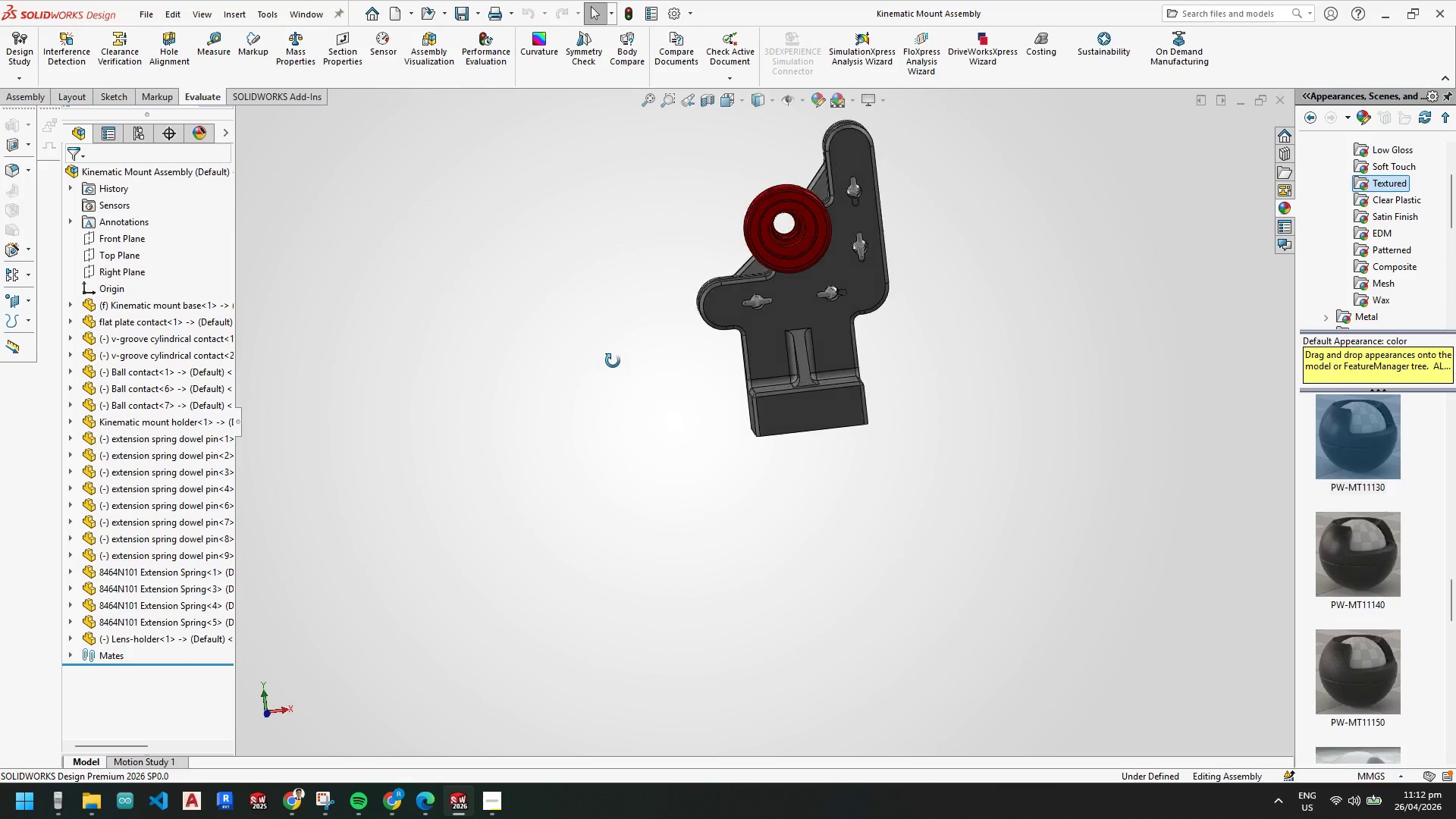 
scroll: coordinate [766, 323], scroll_direction: down, amount: 6.0
 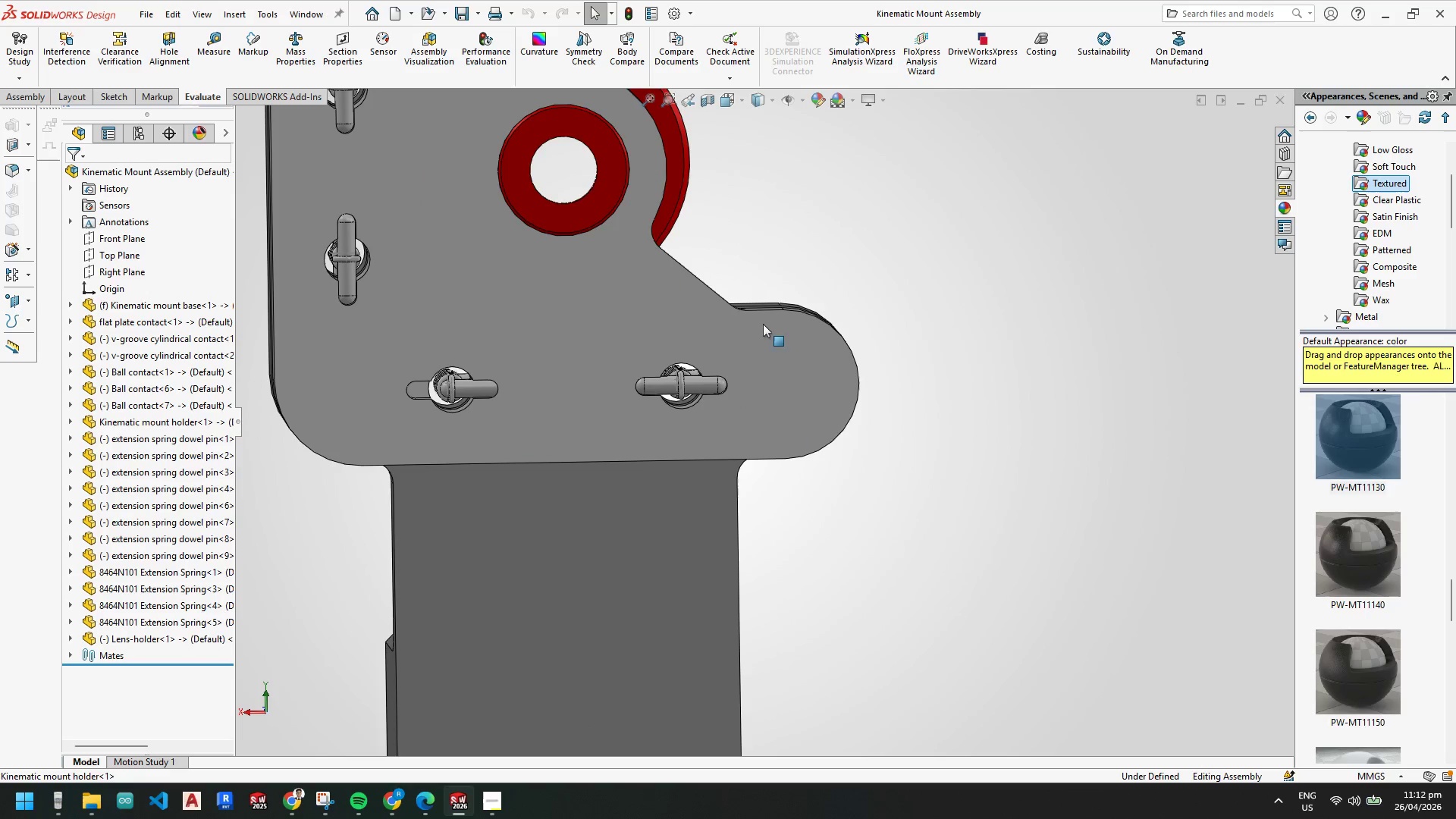 
scroll: coordinate [748, 396], scroll_direction: up, amount: 6.0
 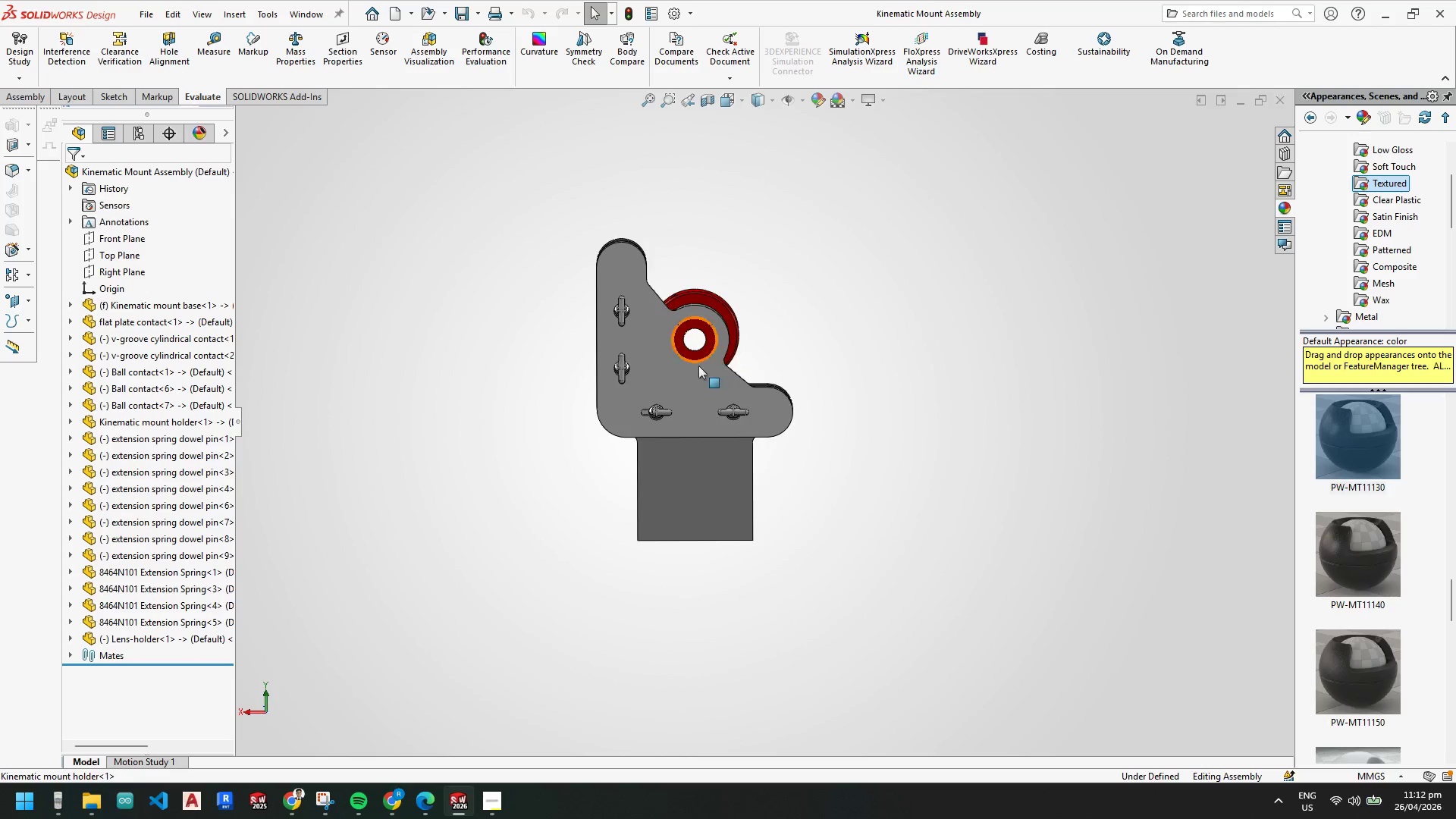 
scroll: coordinate [686, 365], scroll_direction: down, amount: 3.0
 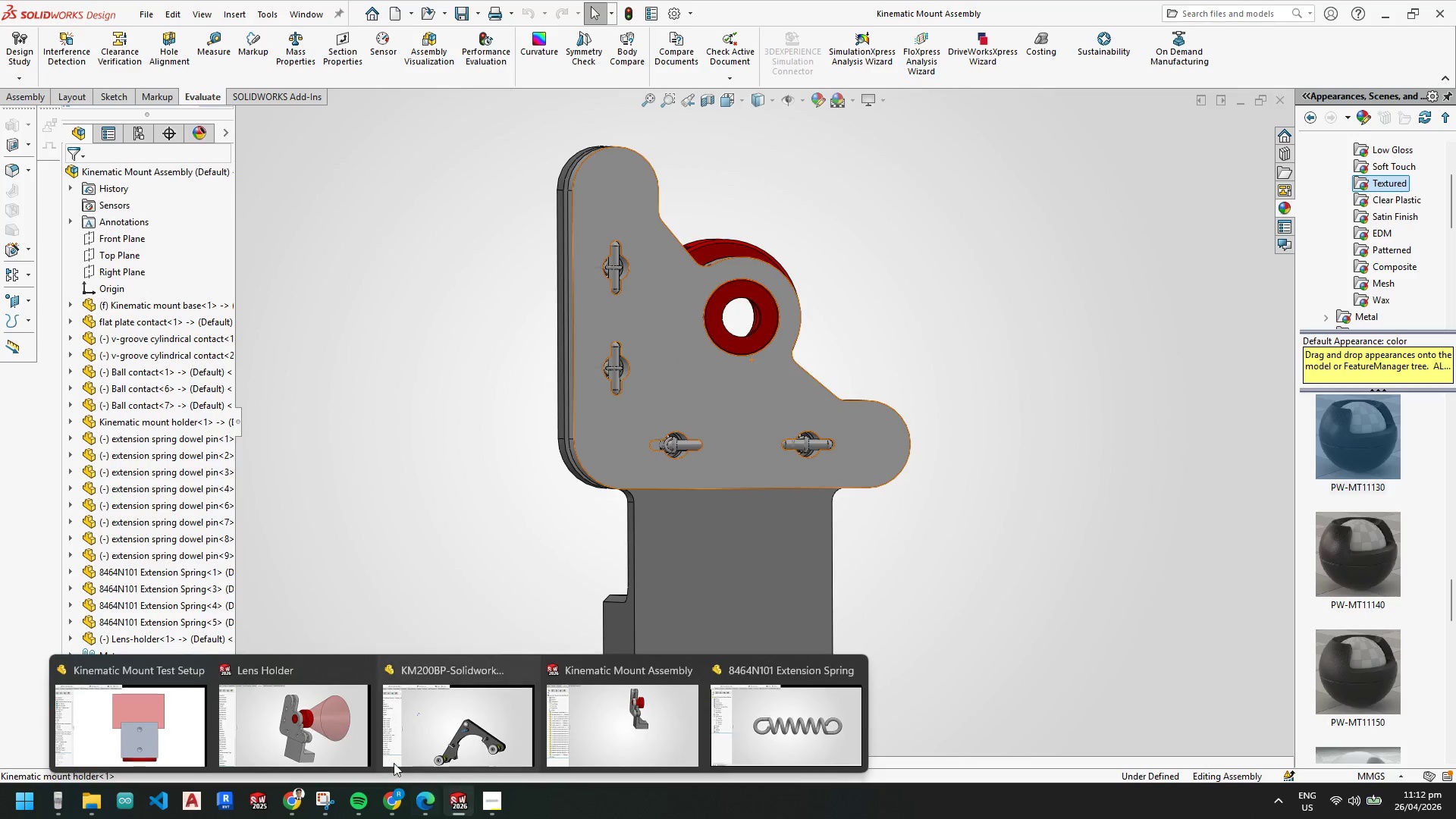 
left_click([306, 731])
 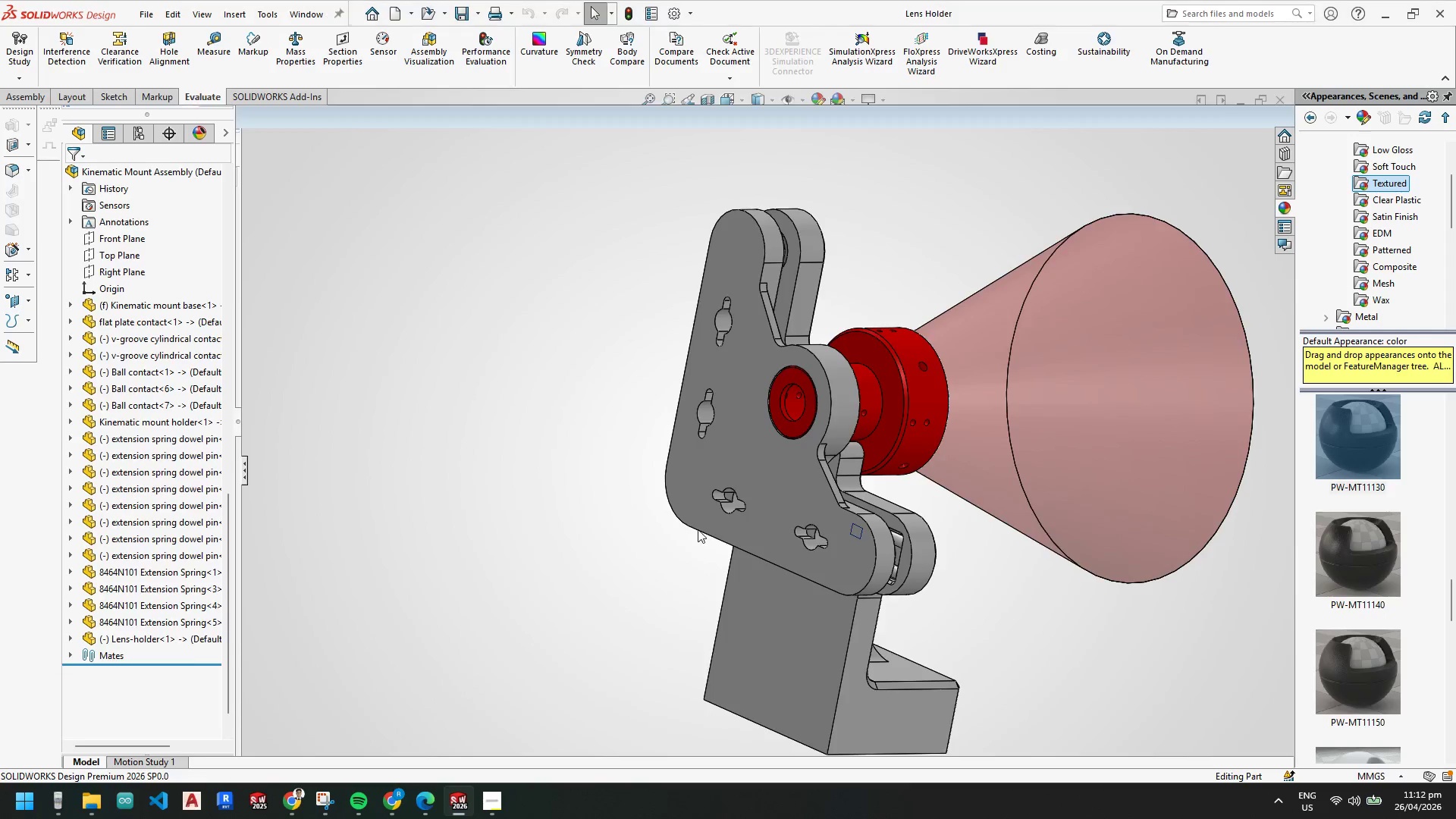 
scroll: coordinate [592, 425], scroll_direction: down, amount: 1.0
 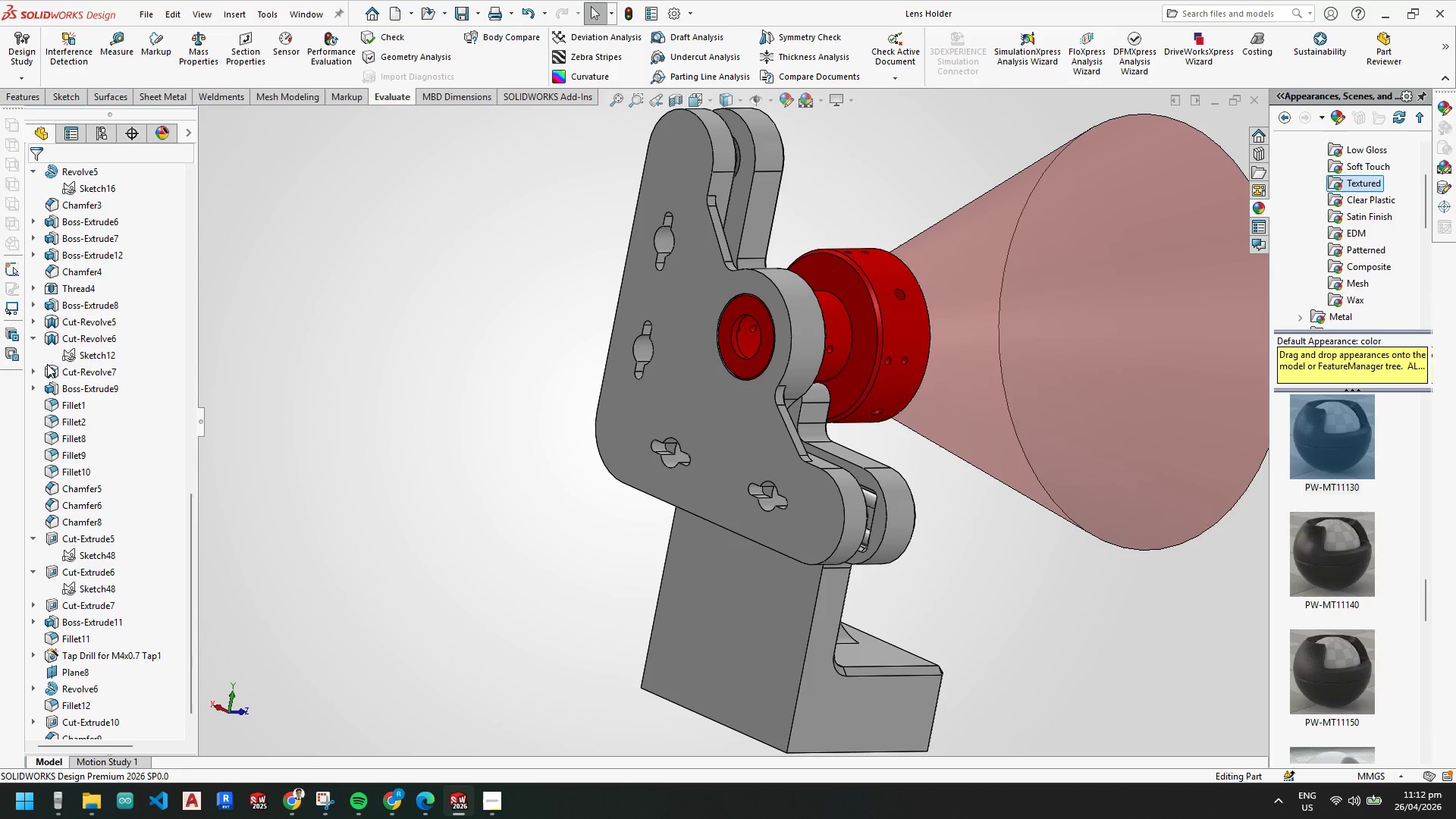 
right_click([97, 572])
 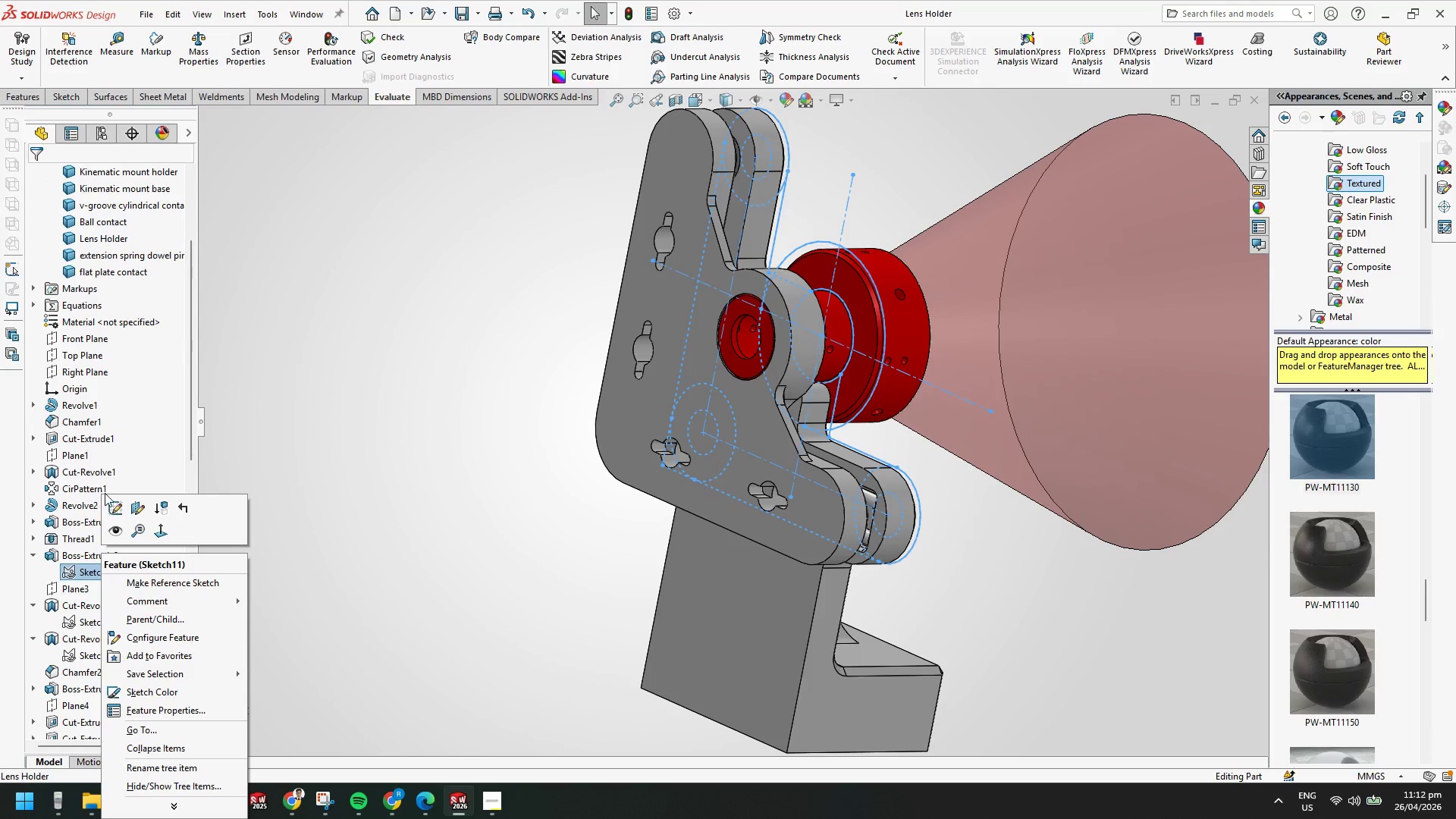 
scroll: coordinate [103, 576], scroll_direction: up, amount: 13.0
 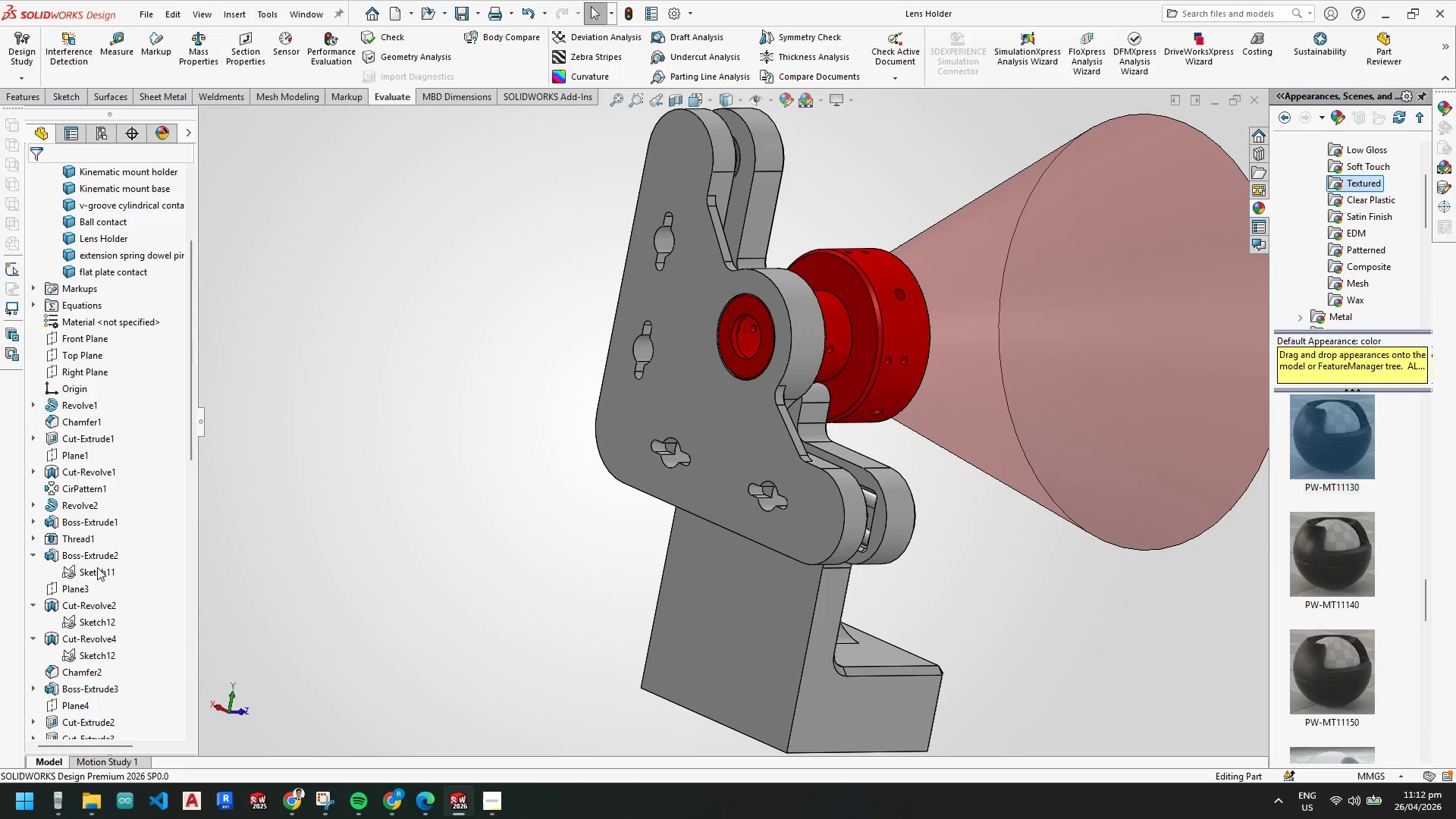 
left_click([115, 513])
 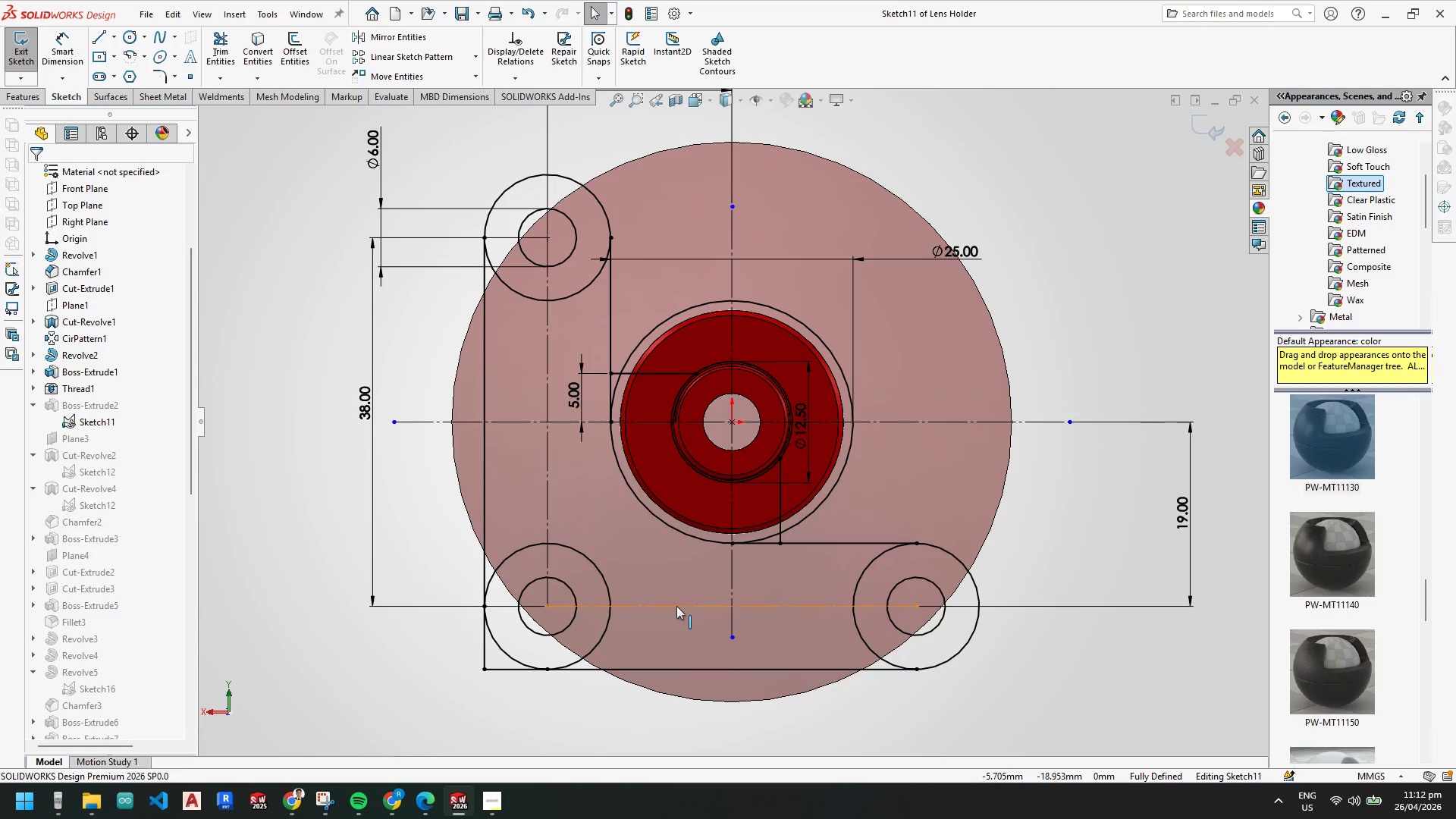 
wait(17.75)
 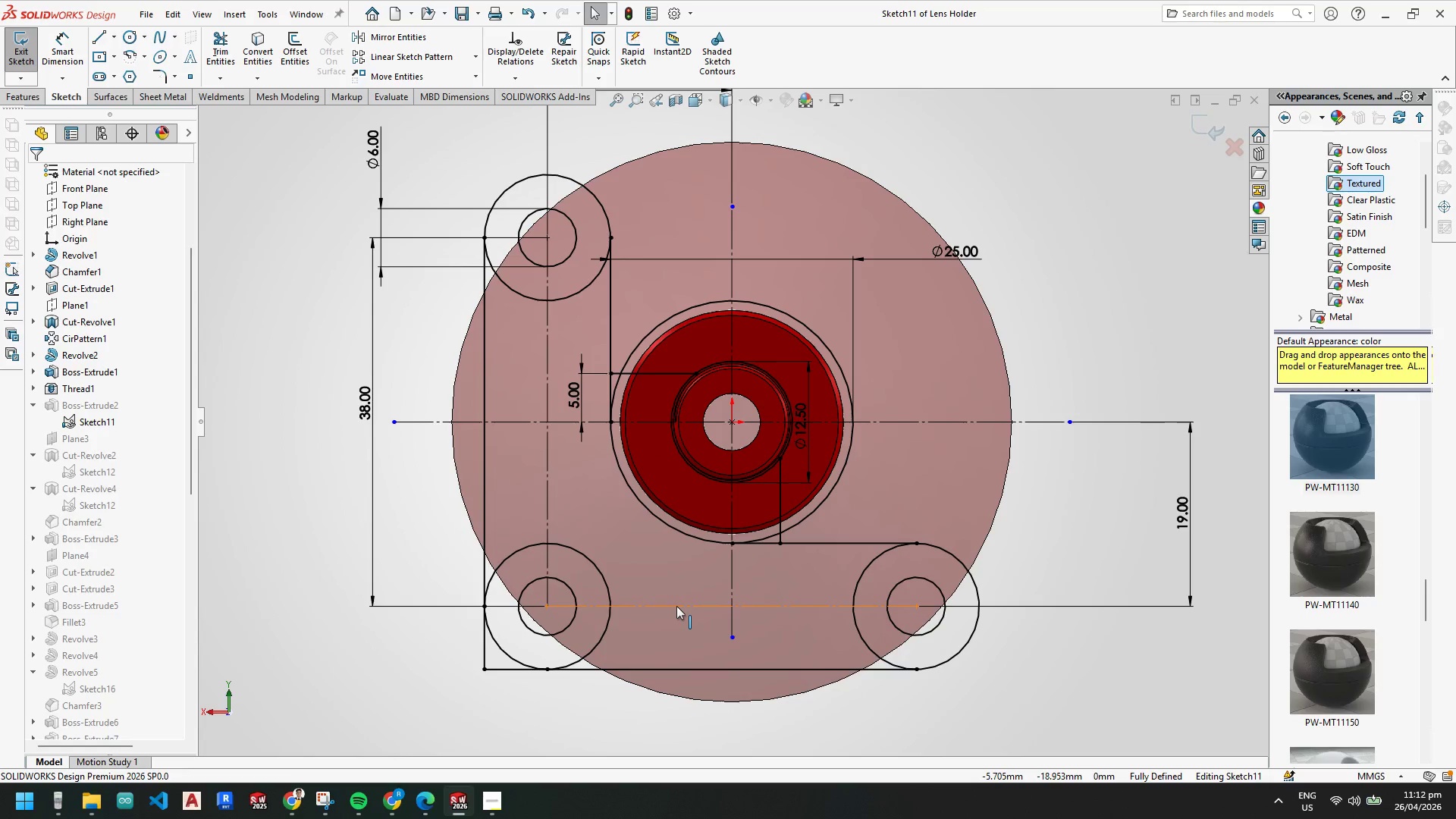 
left_click([363, 402])
 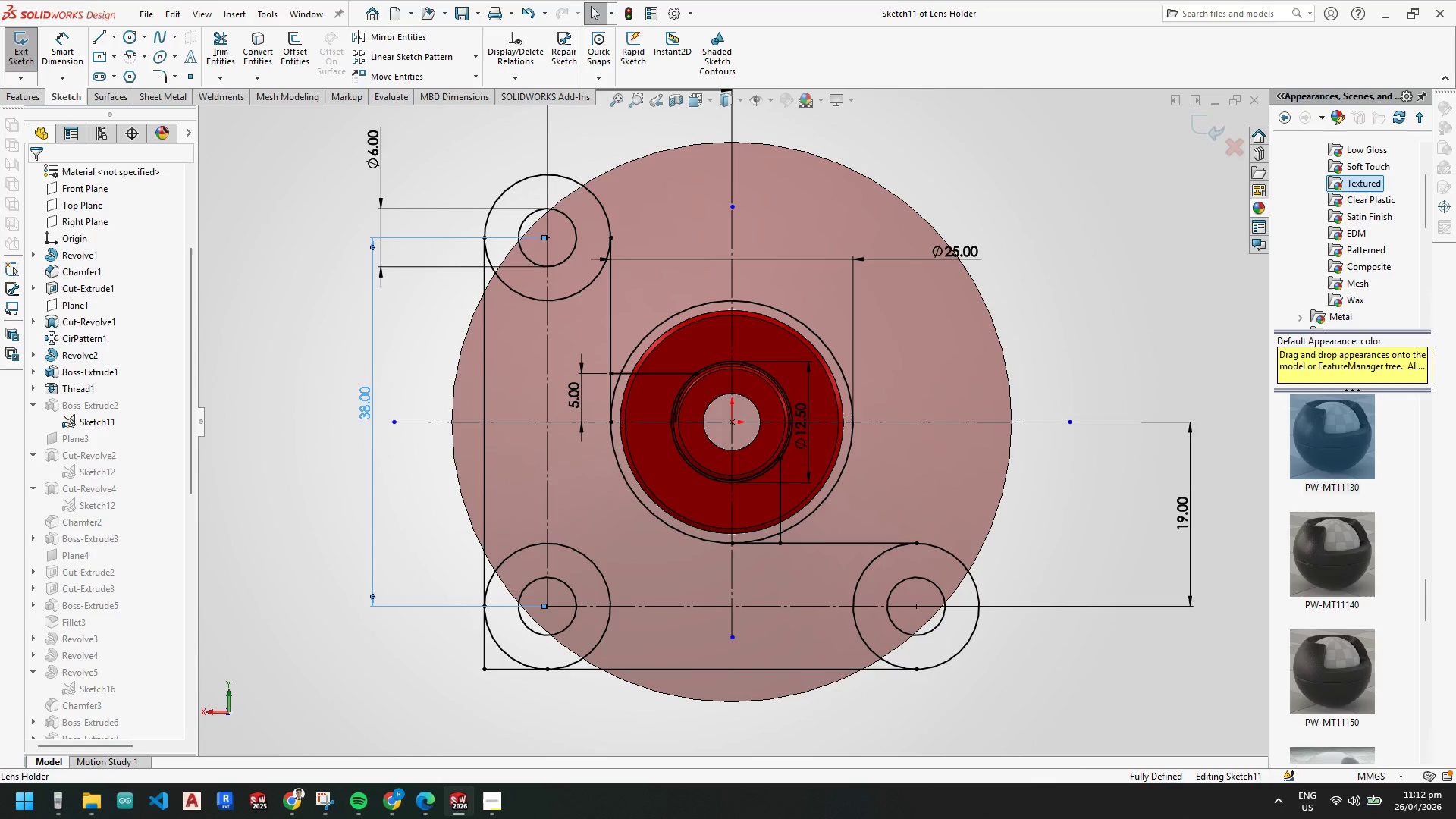 
double_click([364, 402])
 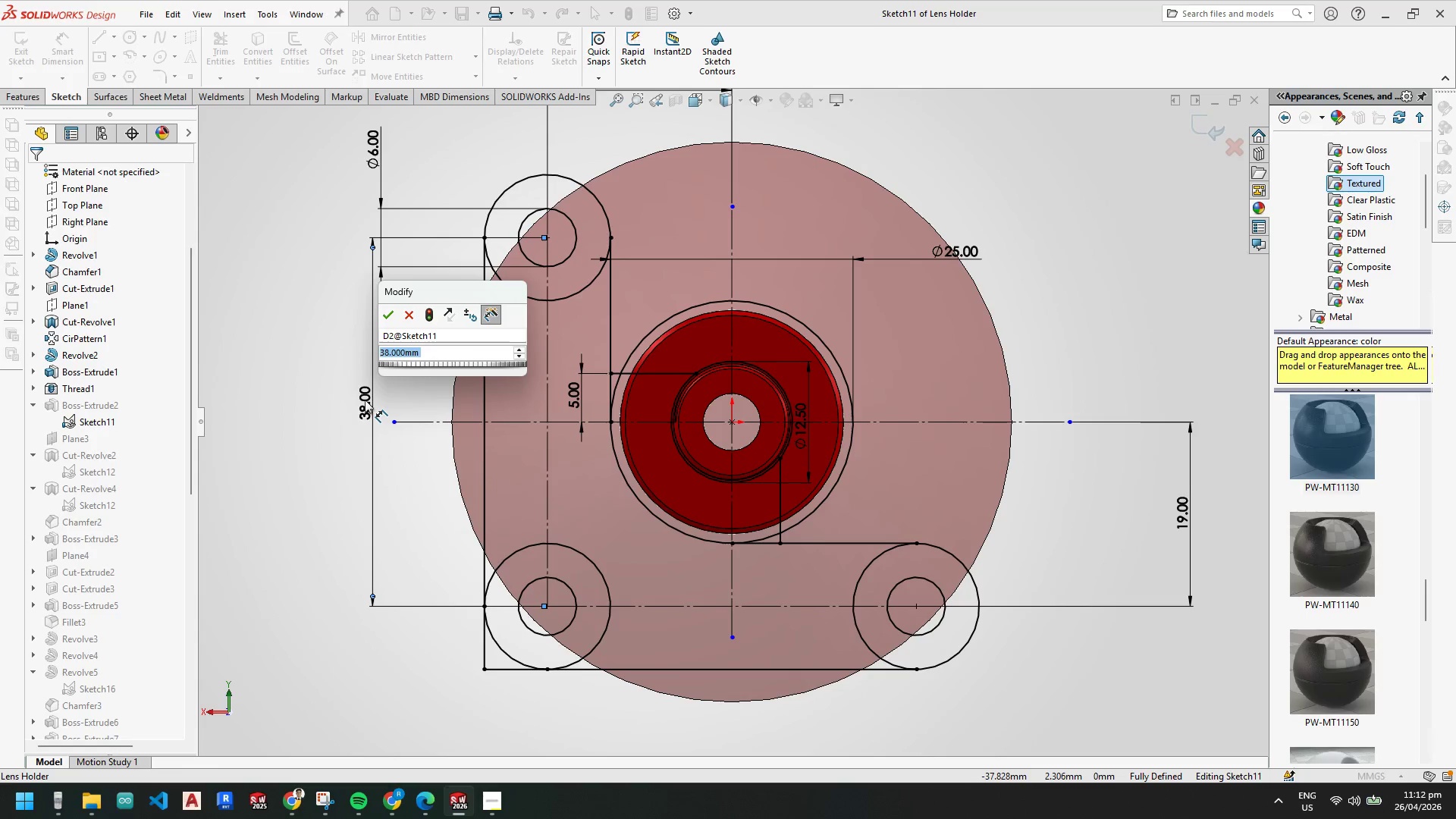 
key(Numpad3)
 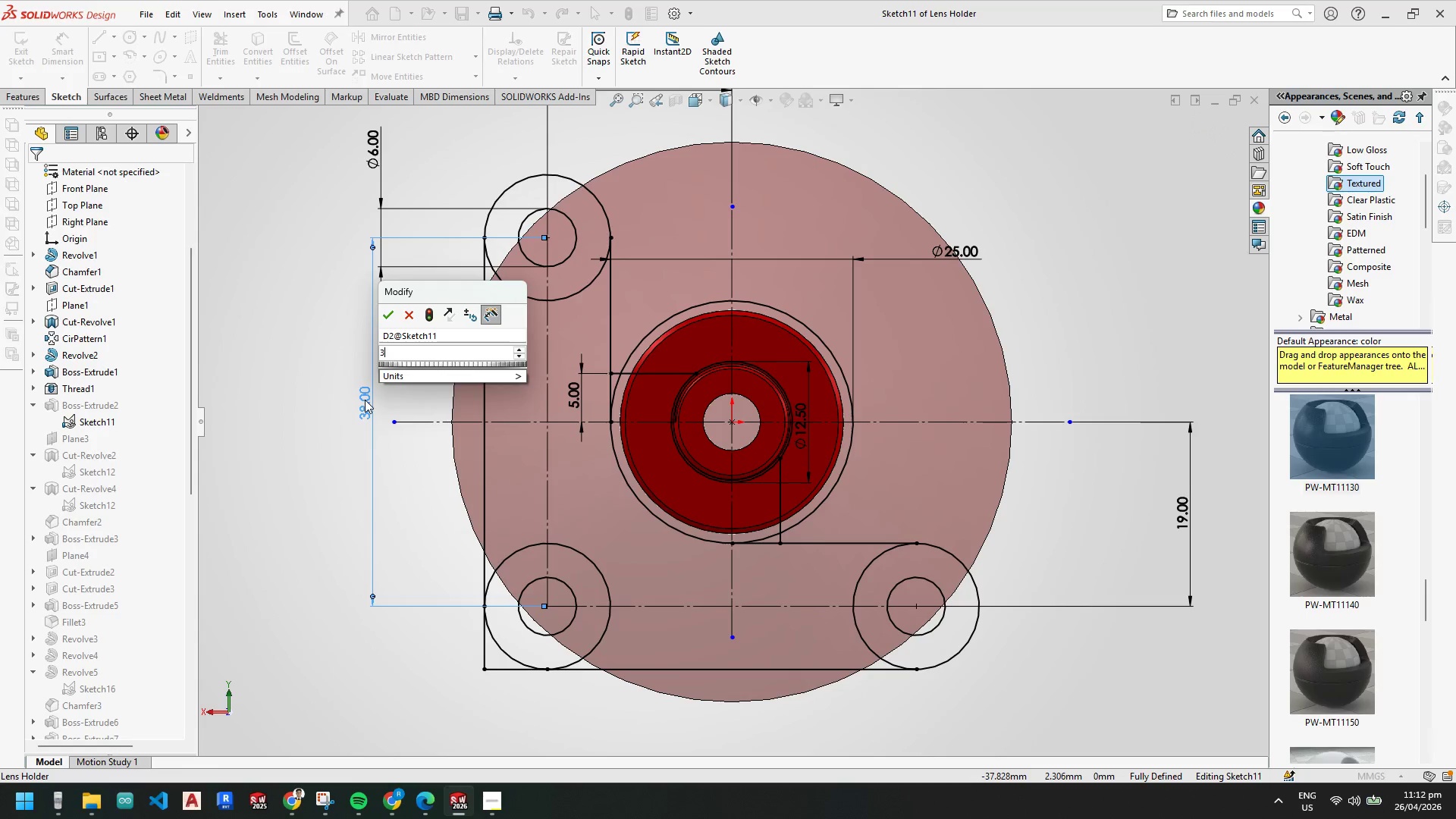 
key(Numpad5)
 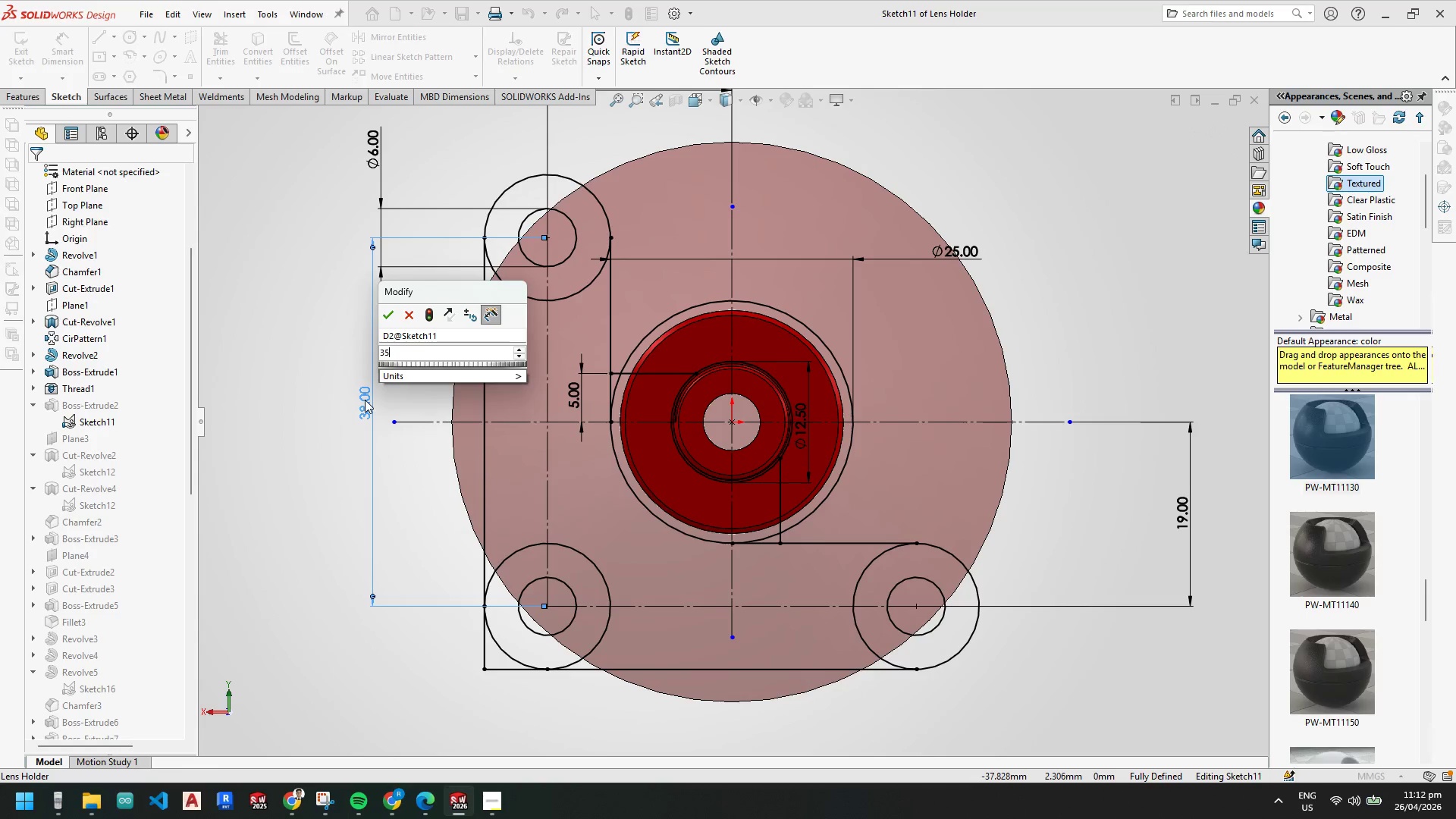 
key(NumpadEnter)
 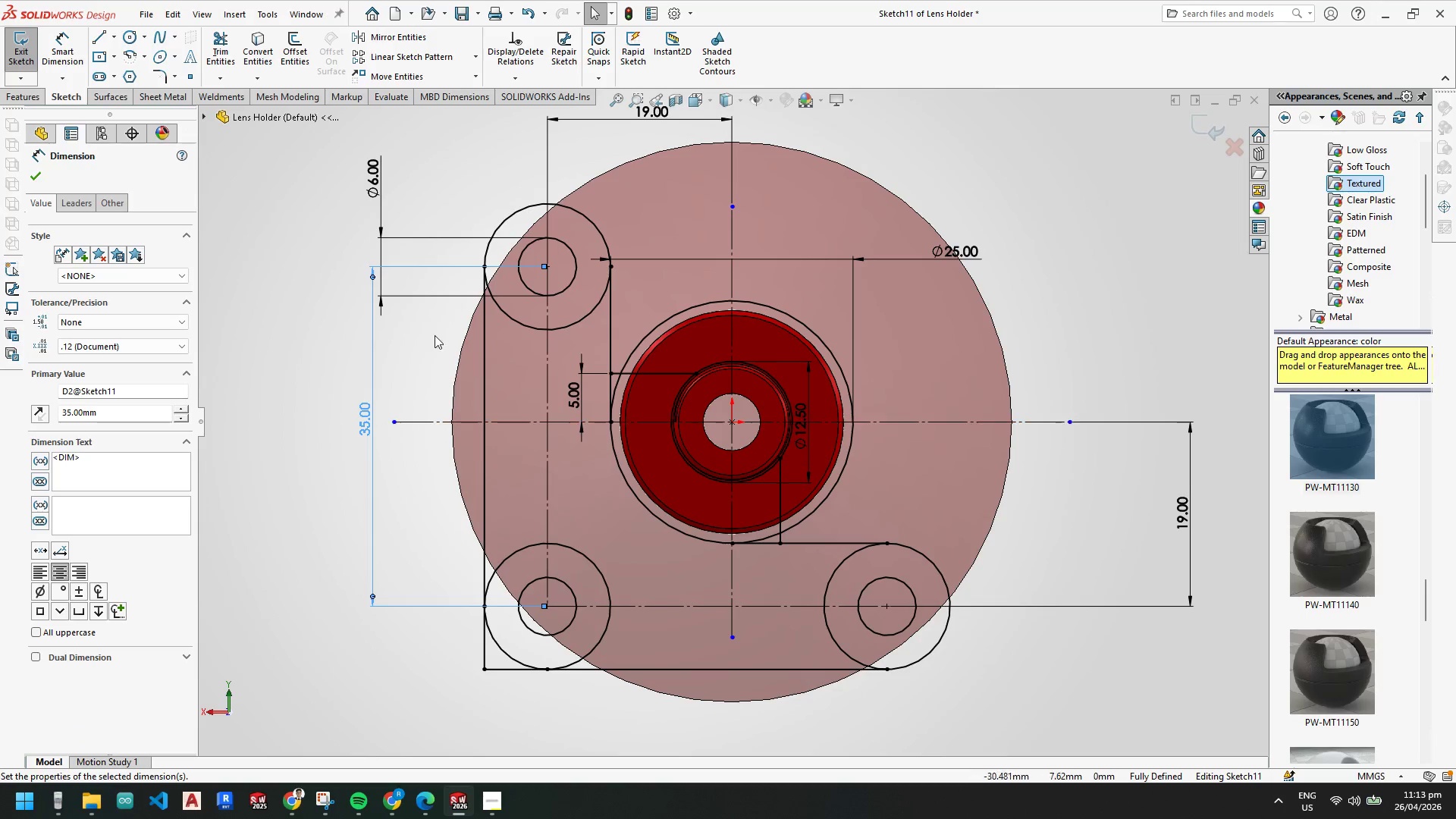 
wait(5.24)
 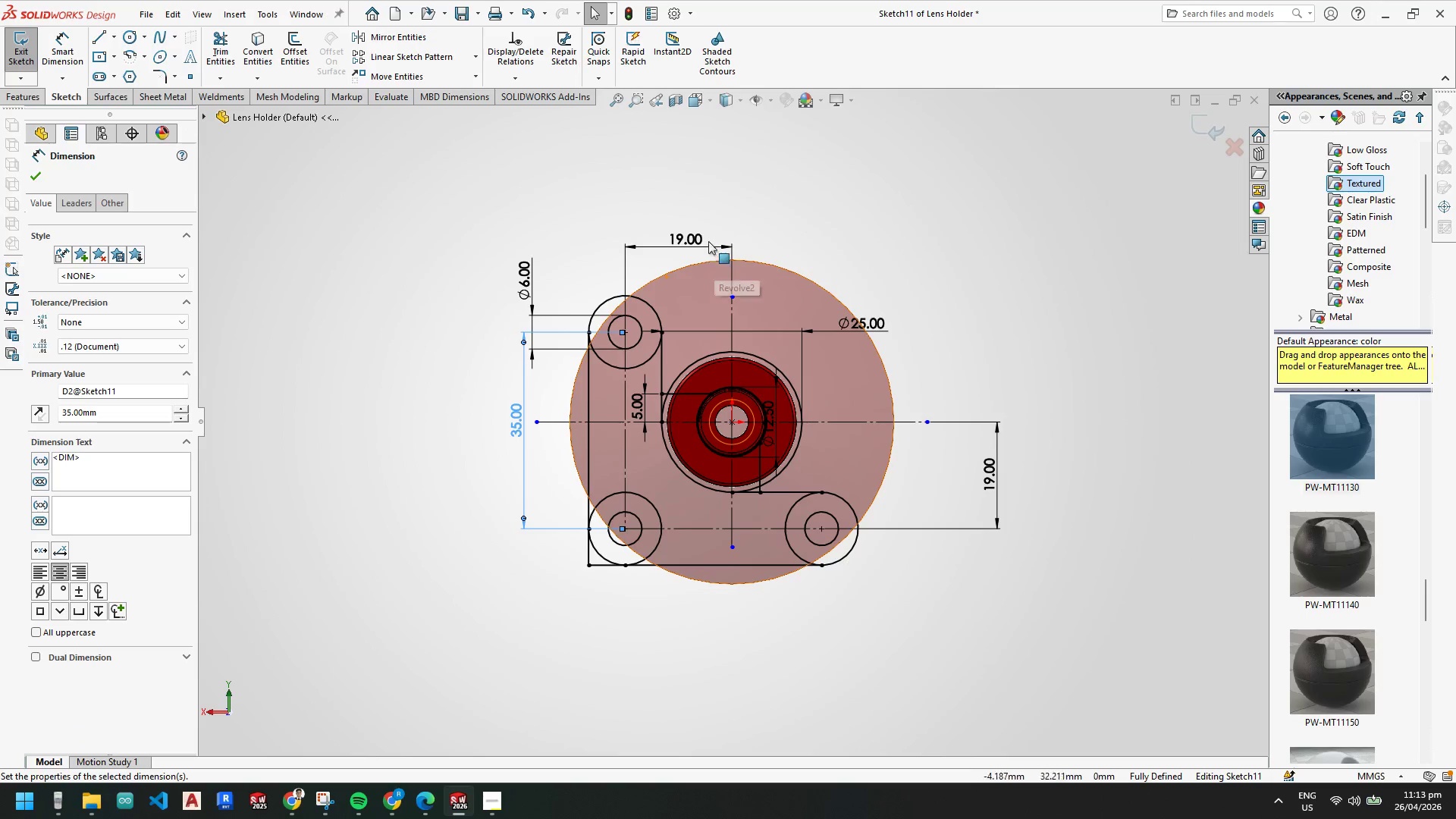 
left_click([680, 239])
 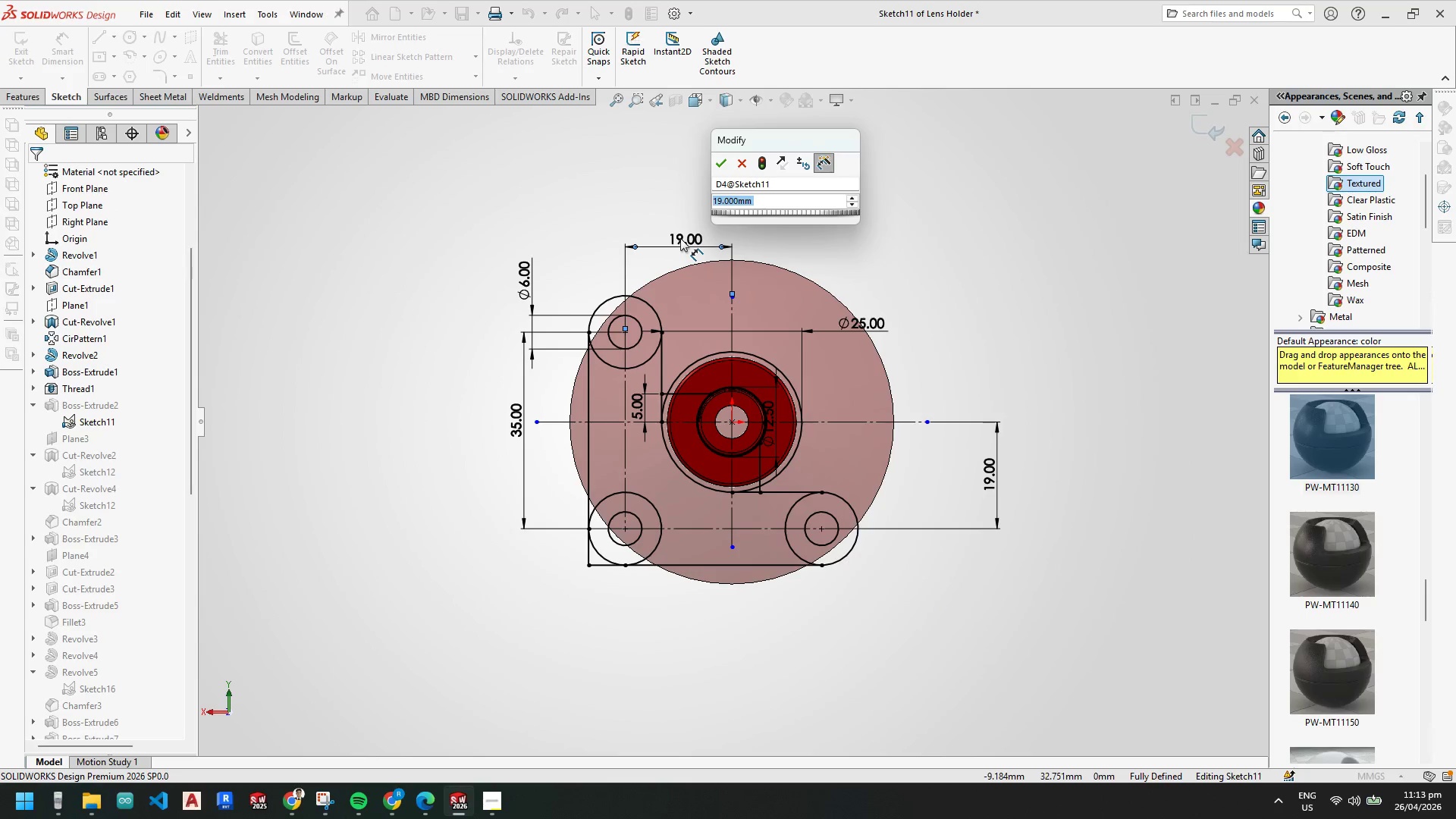 
scroll: coordinate [714, 258], scroll_direction: up, amount: 3.0
 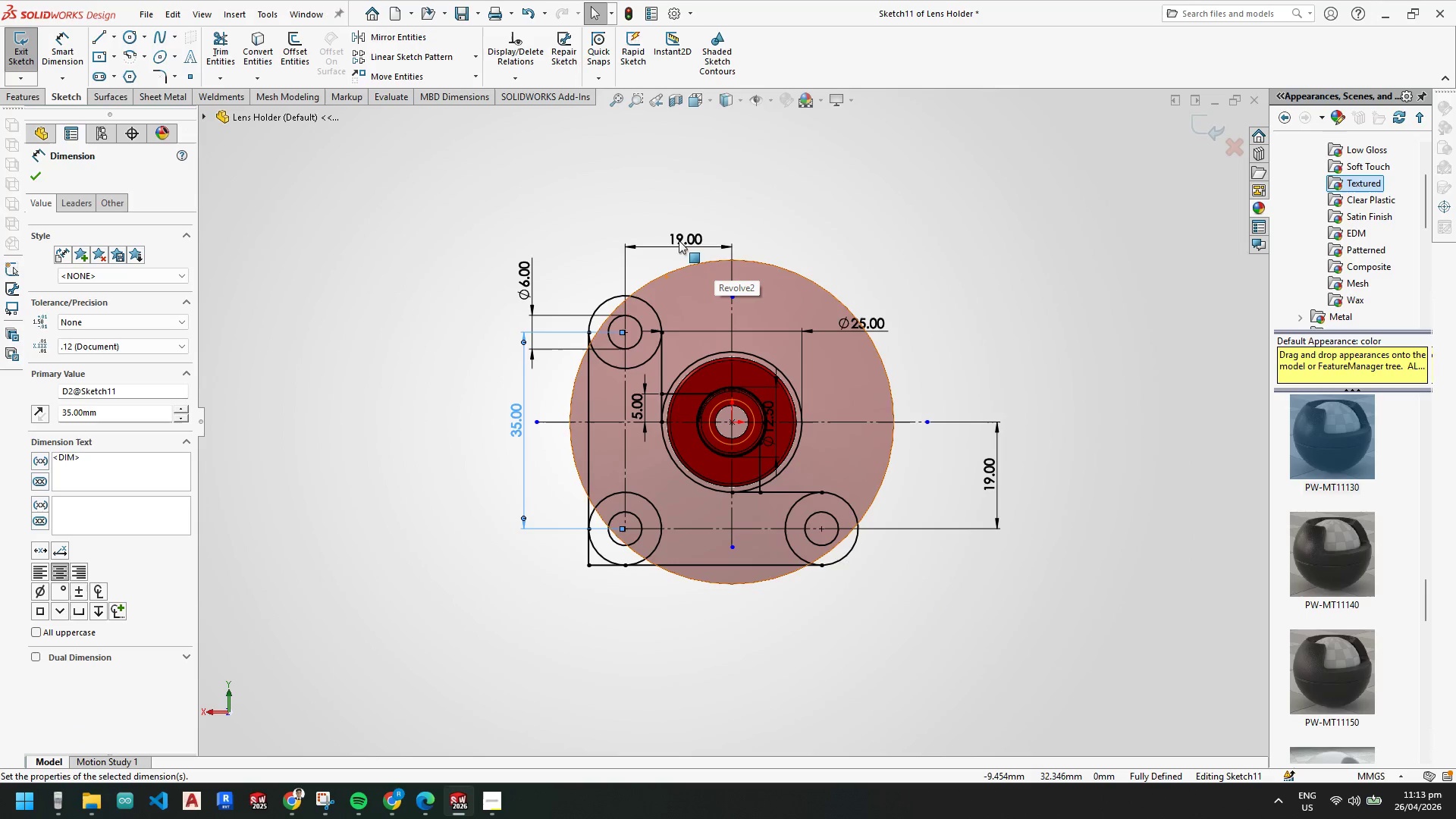 
key(Numpad3)
 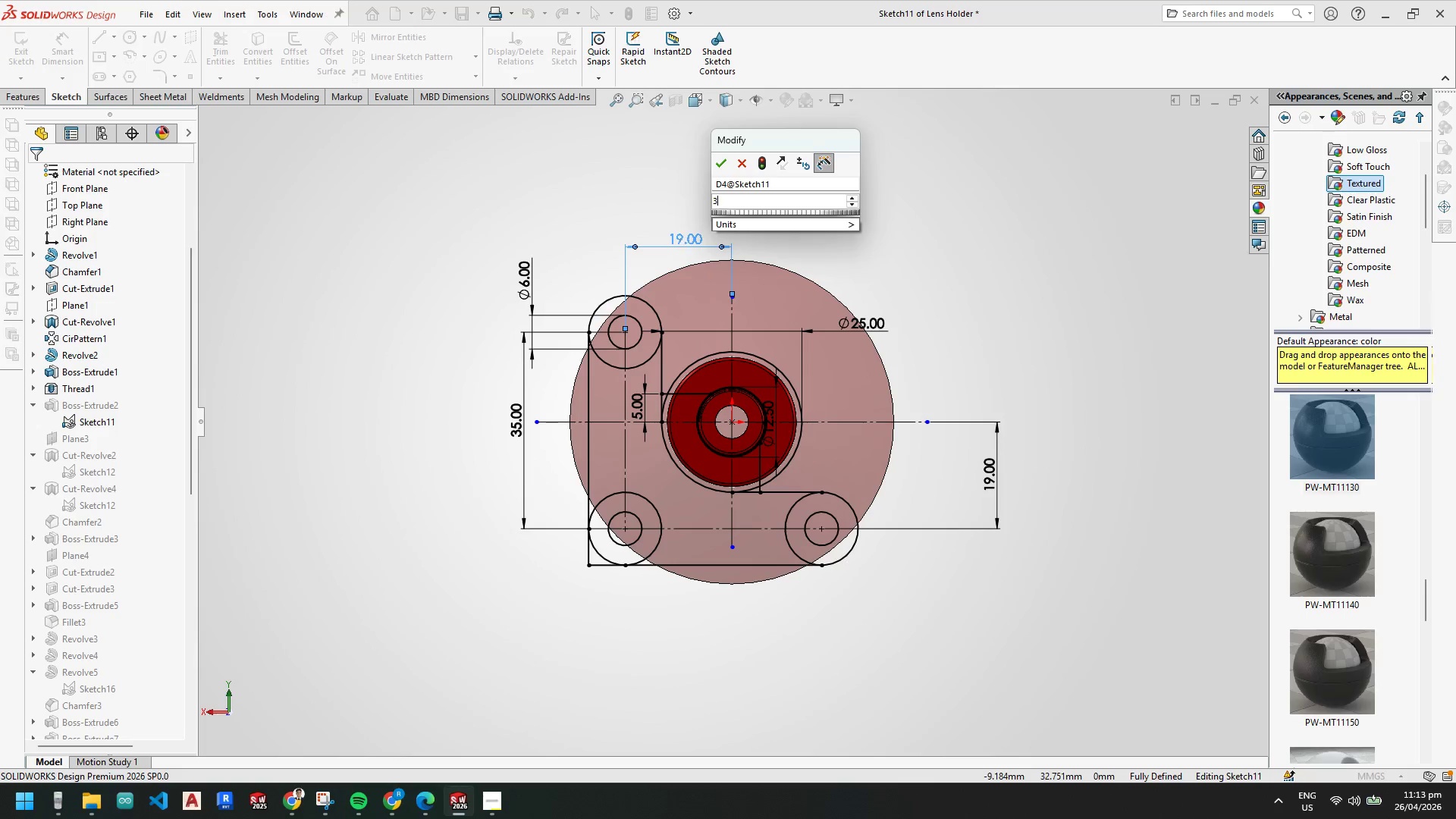 
key(Numpad5)
 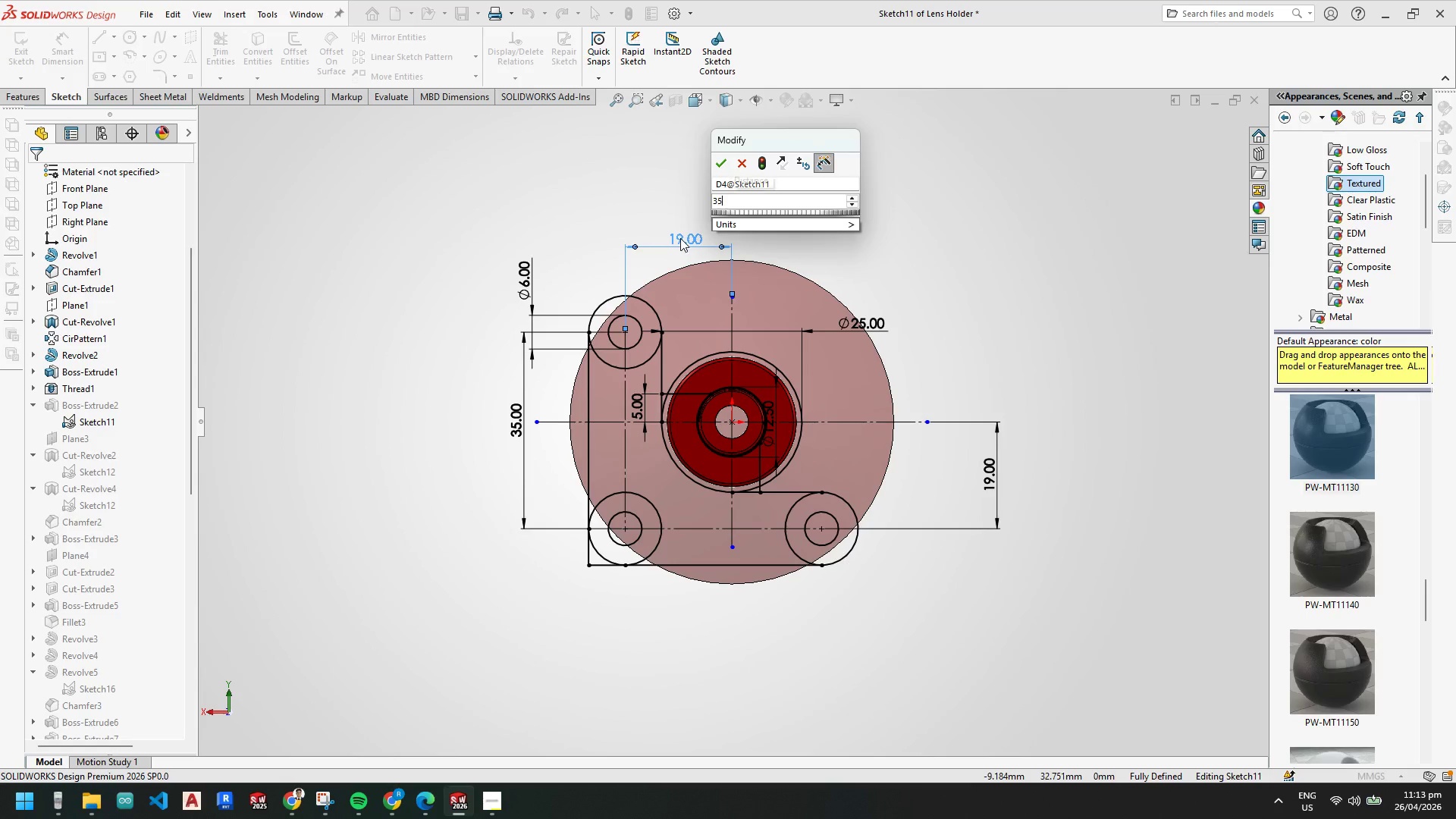 
key(NumpadDivide)
 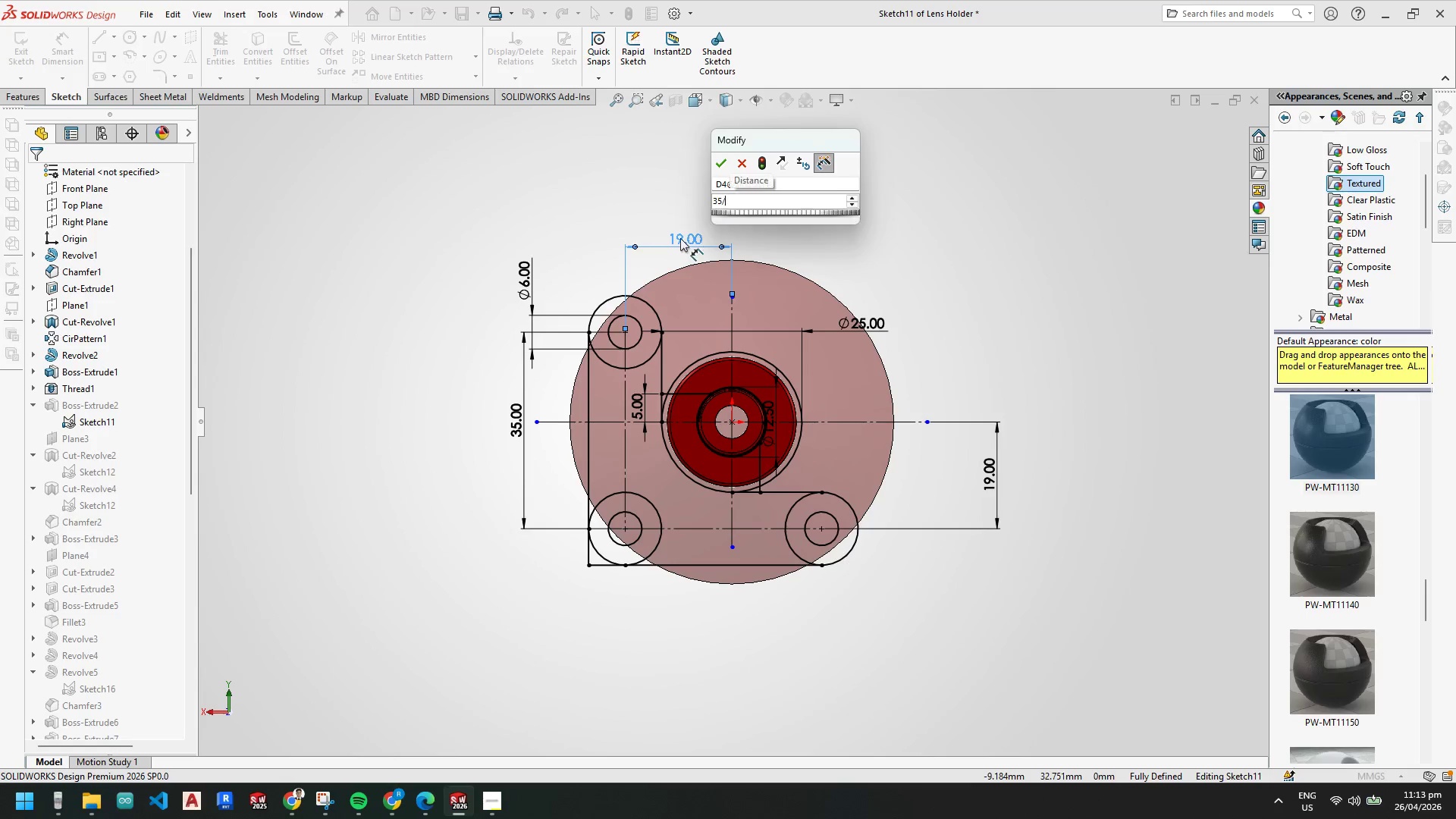 
key(Numpad2)
 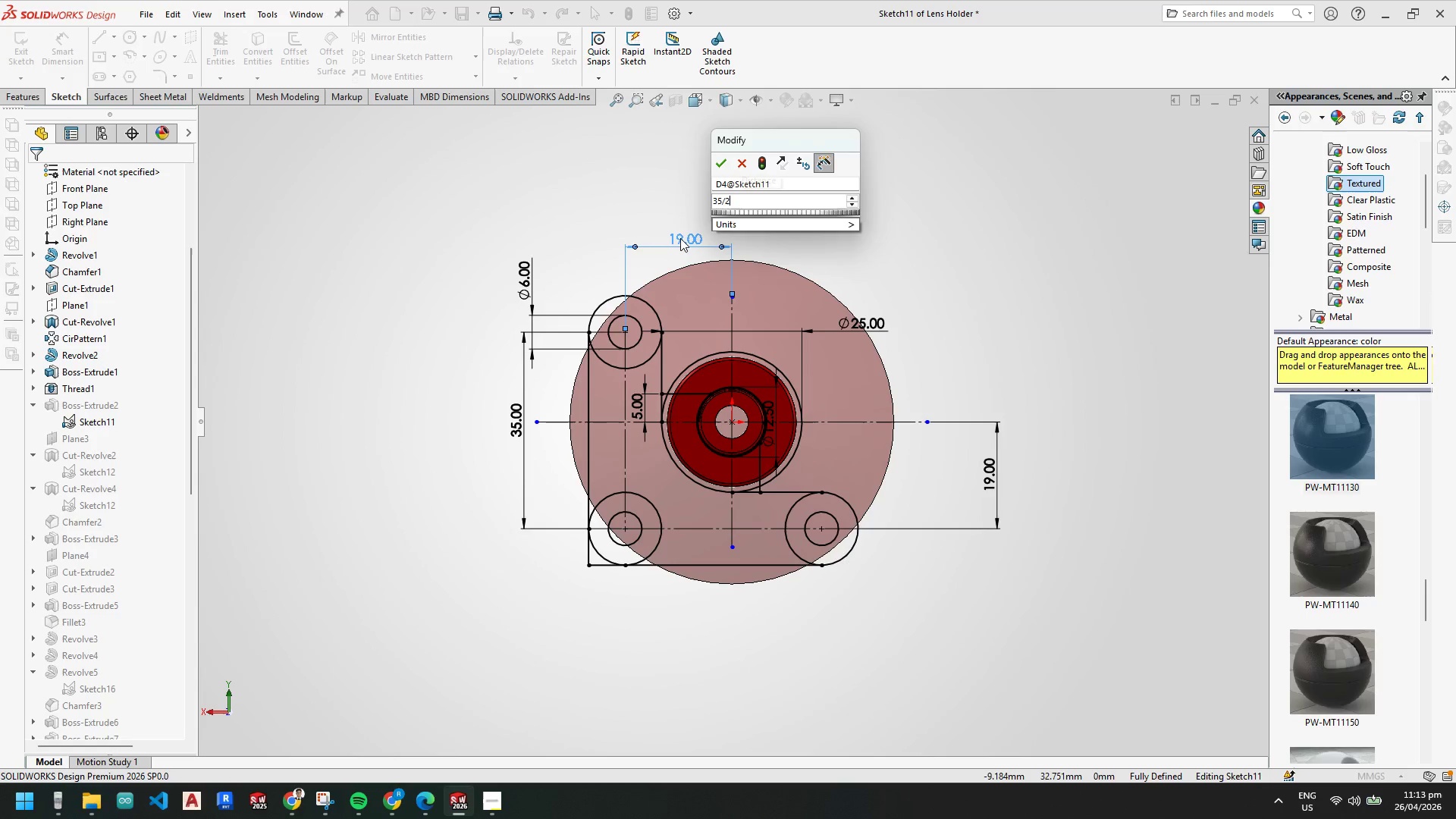 
key(NumpadEnter)
 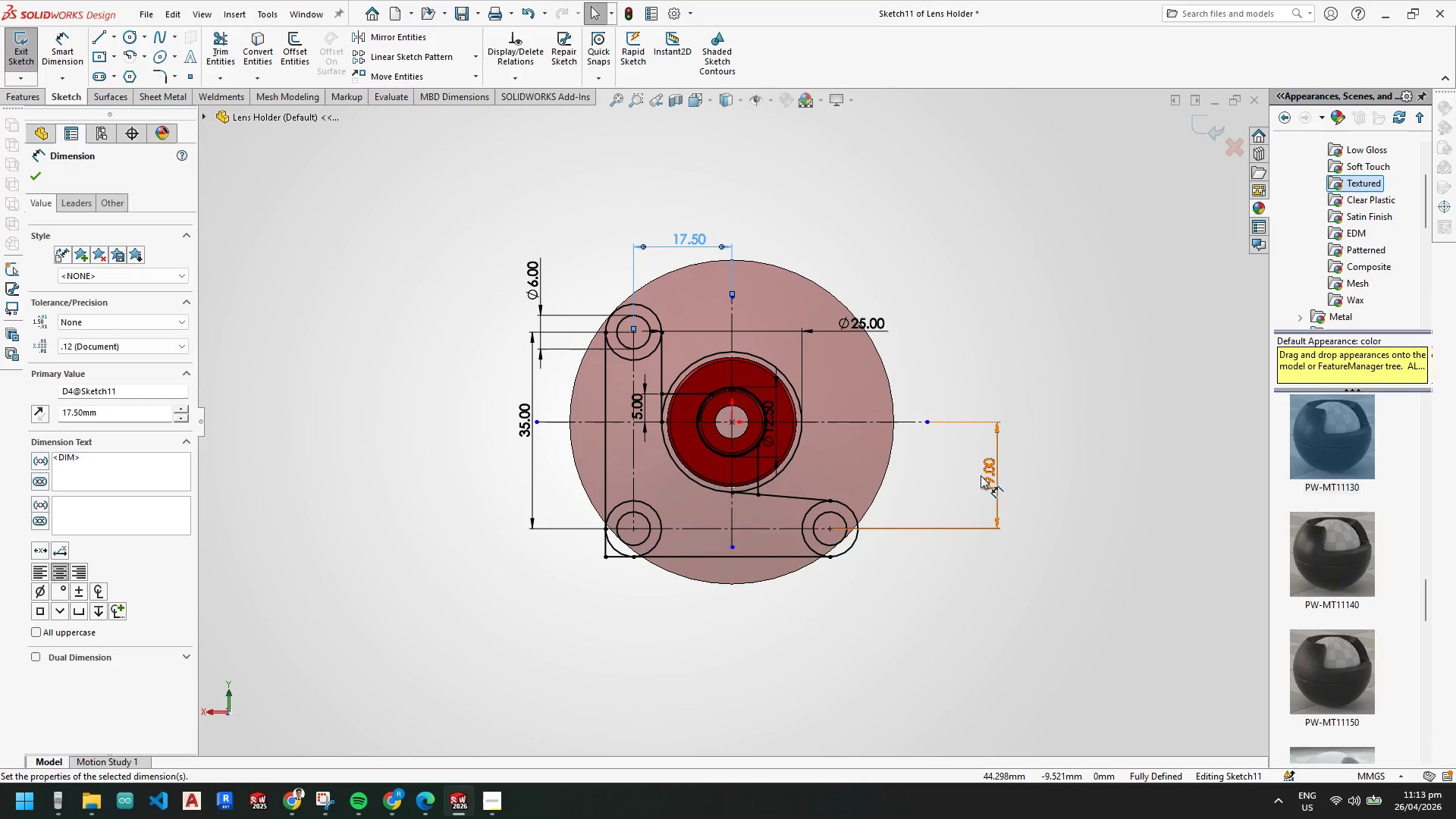 
double_click([986, 475])
 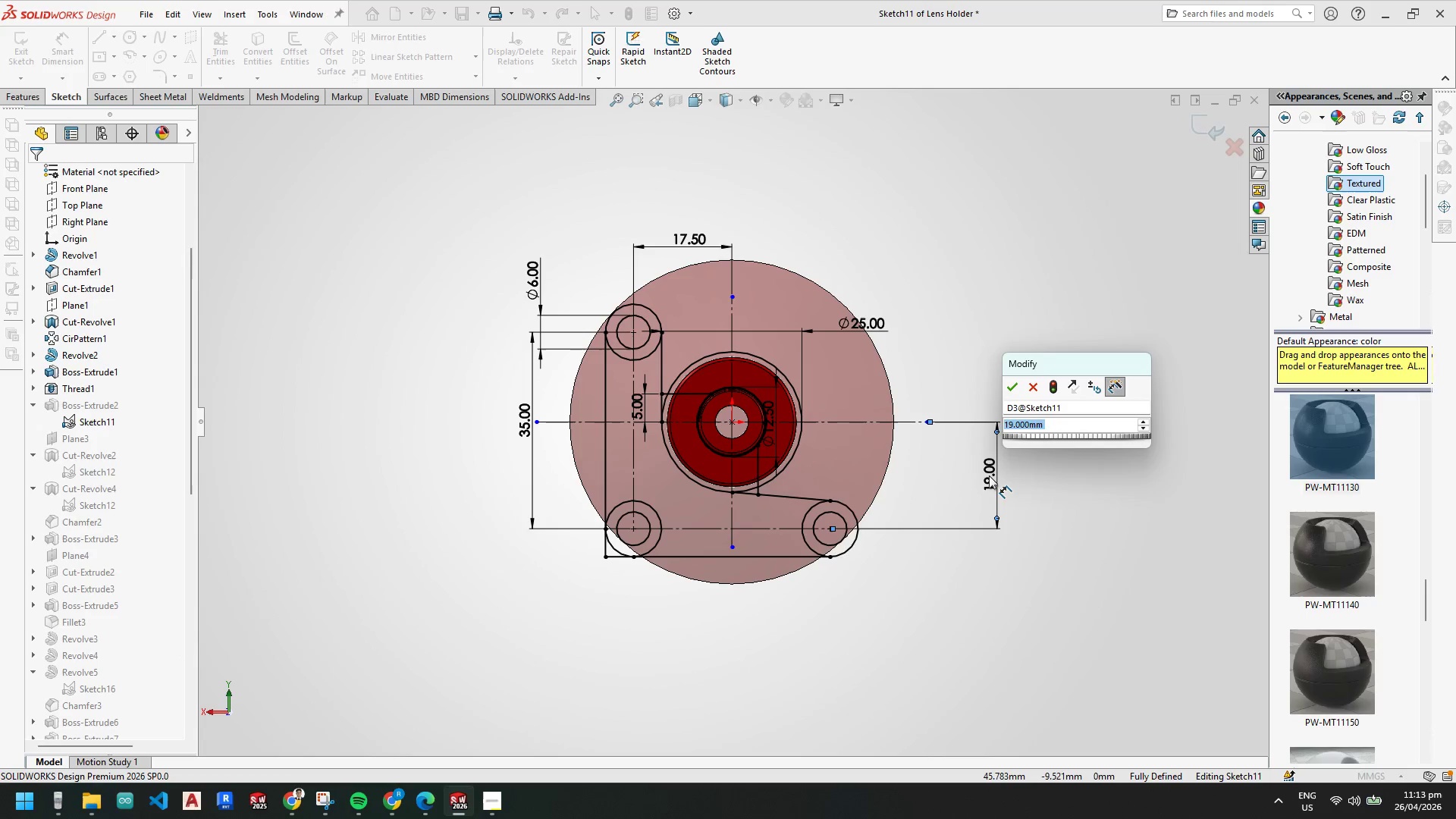 
key(Numpad3)
 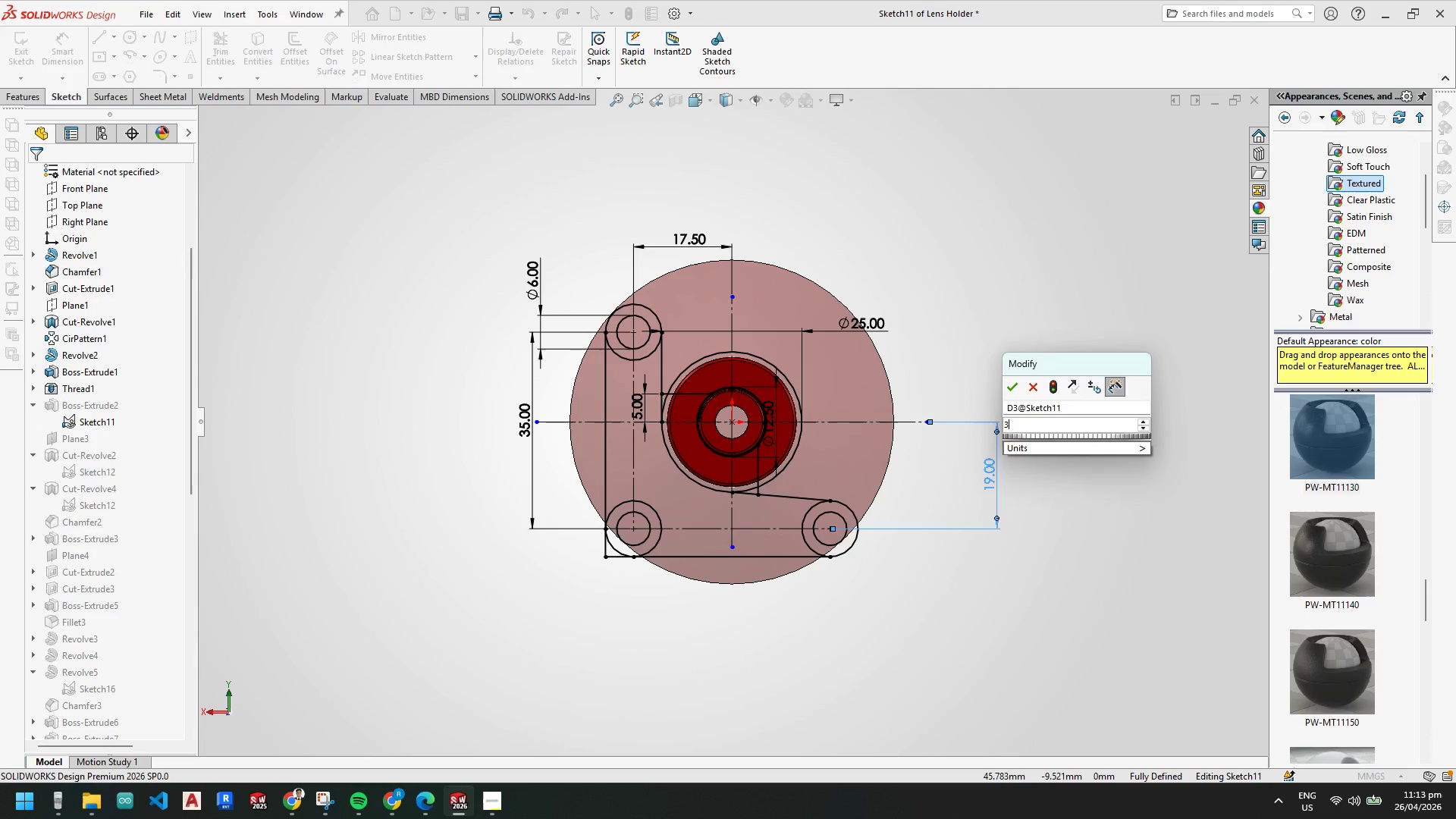 
key(Numpad5)
 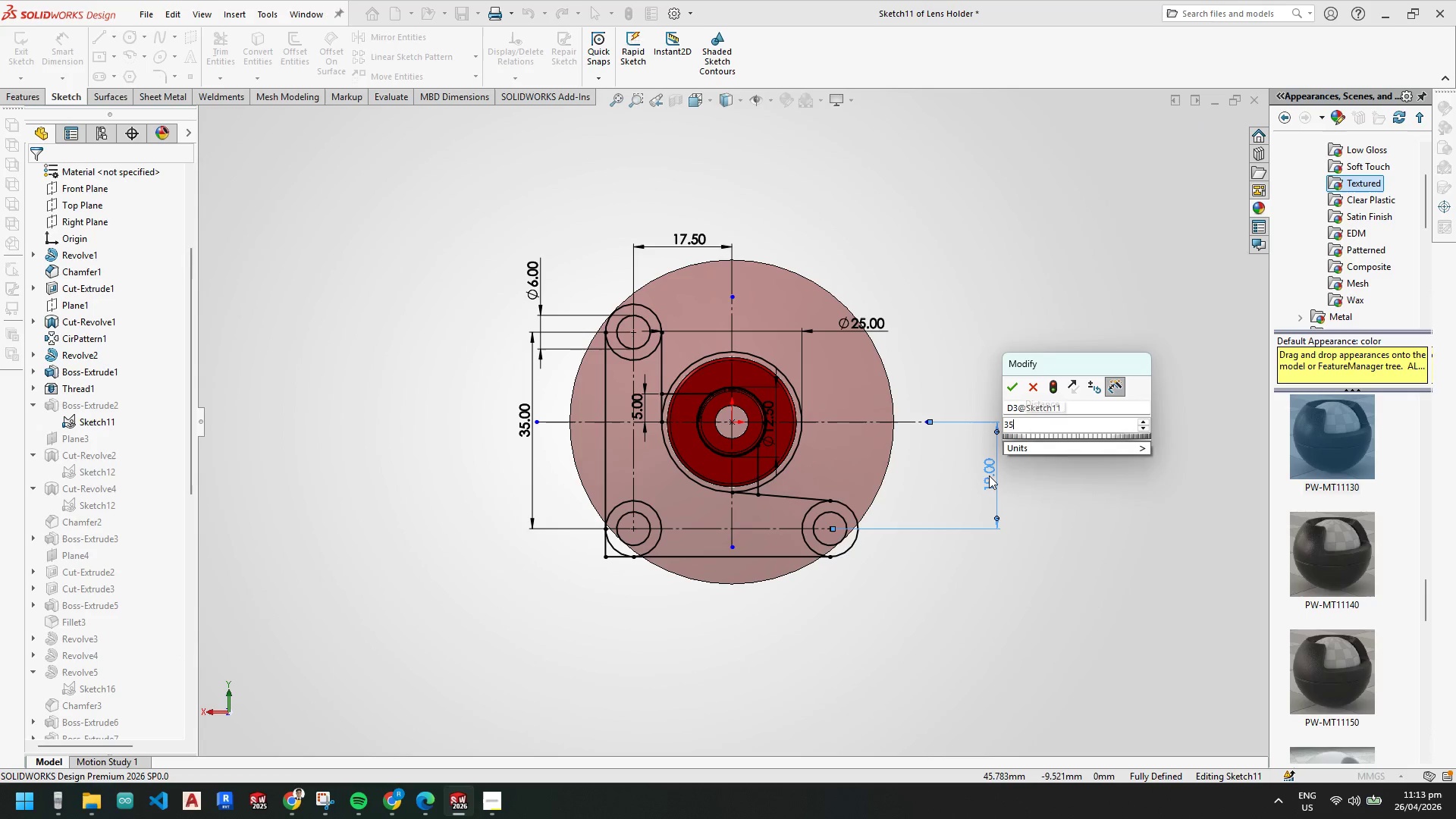 
key(NumpadDivide)
 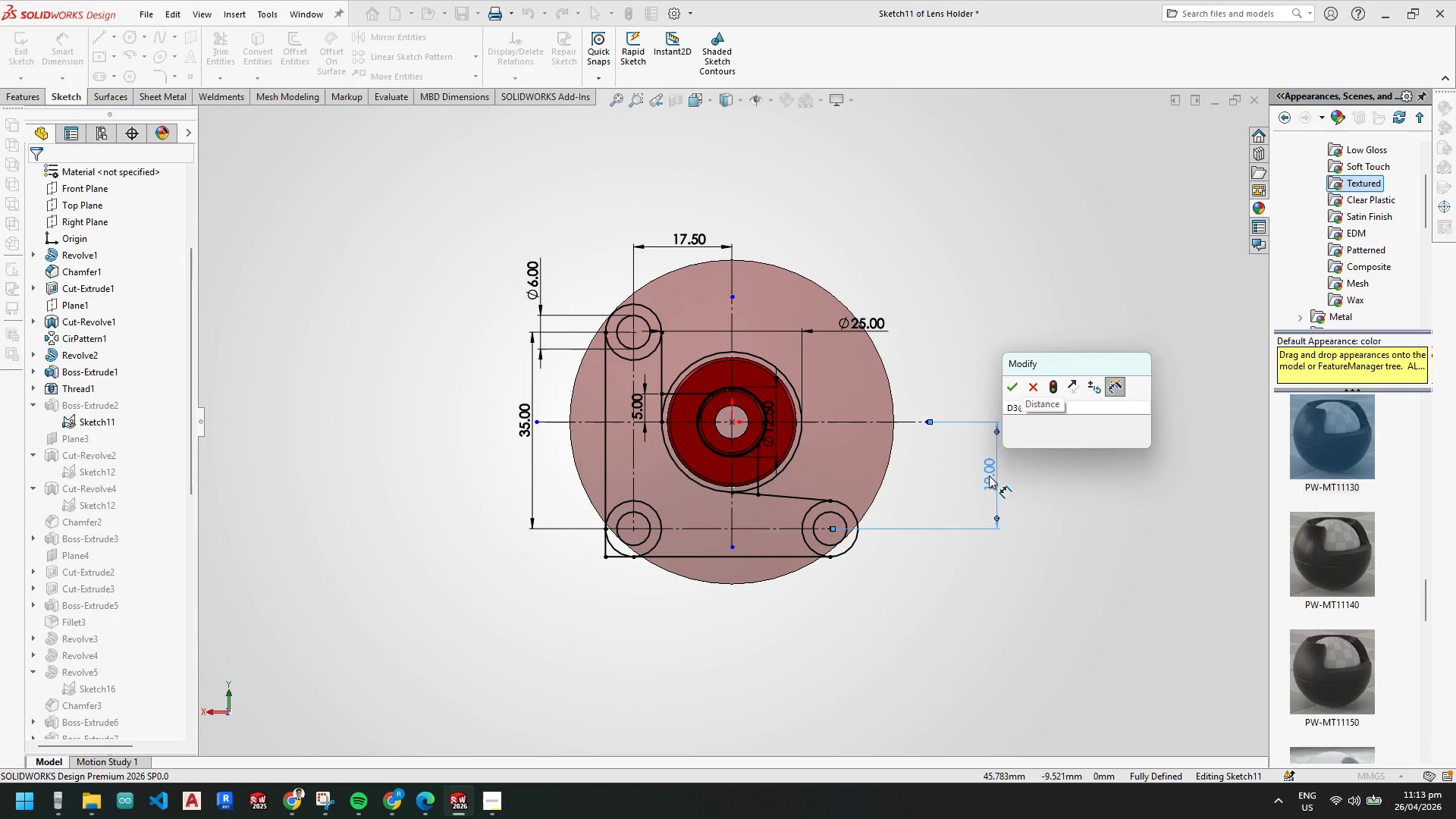 
key(Numpad2)
 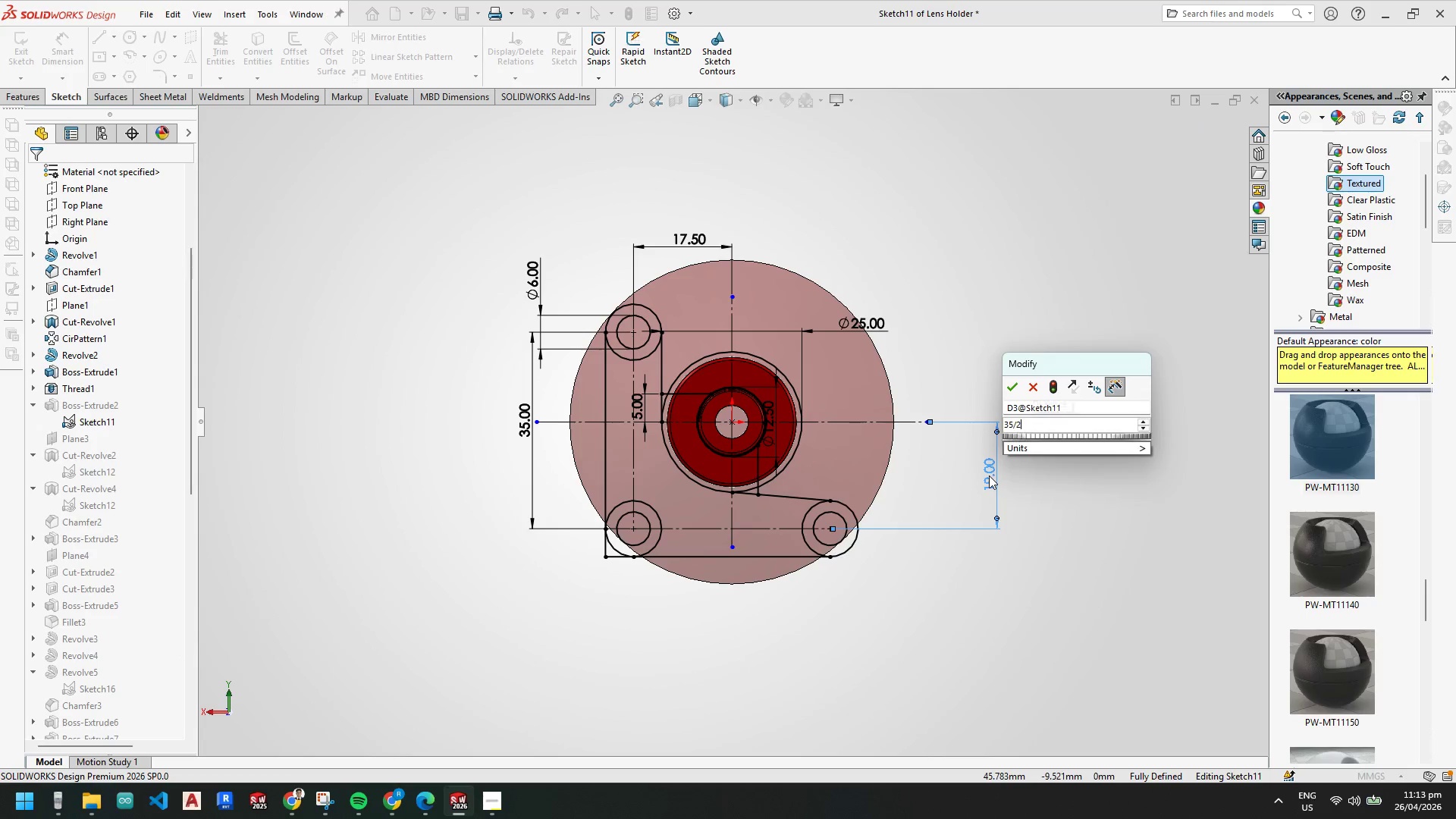 
key(NumpadEnter)
 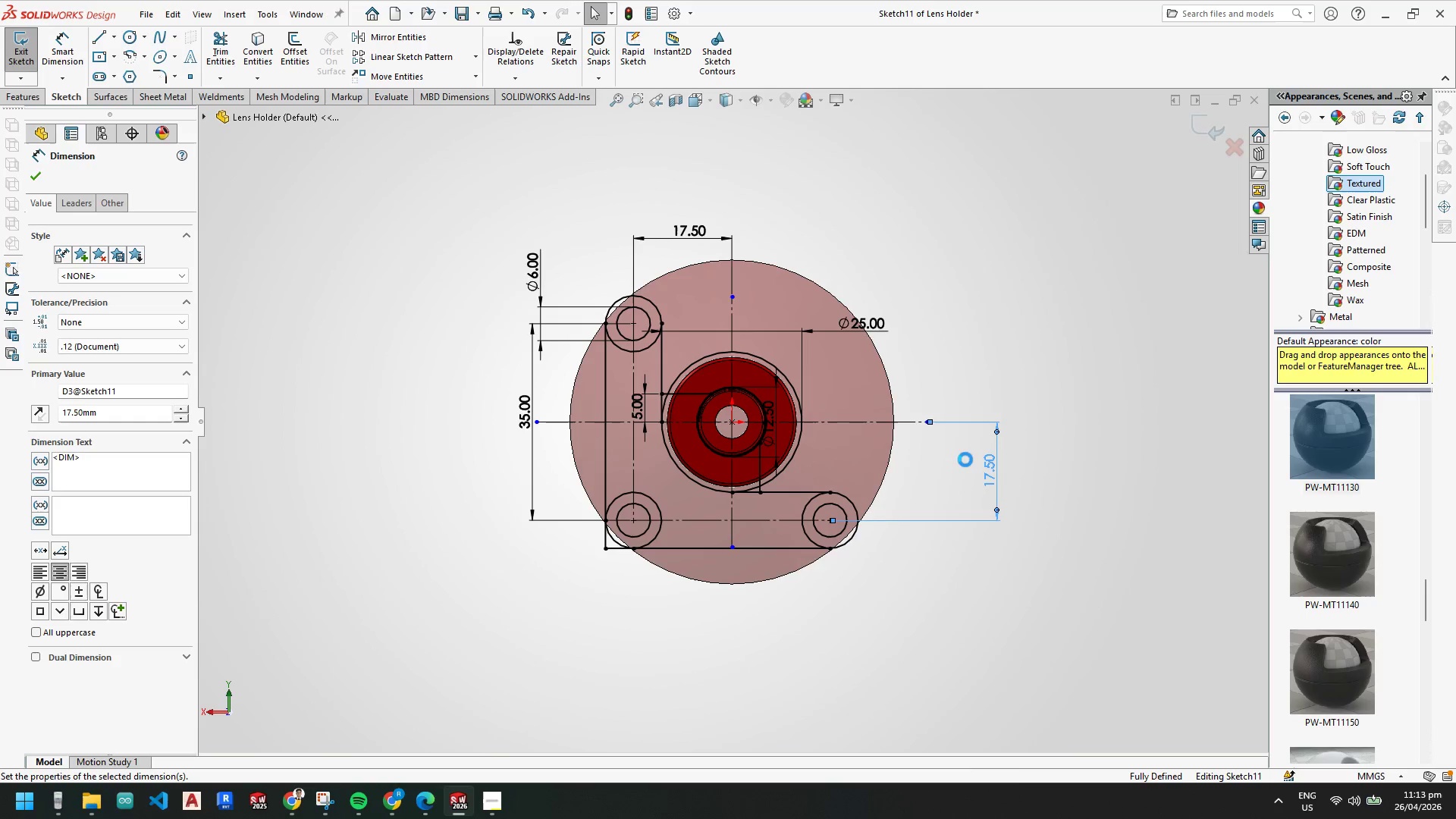 
scroll: coordinate [634, 418], scroll_direction: down, amount: 3.0
 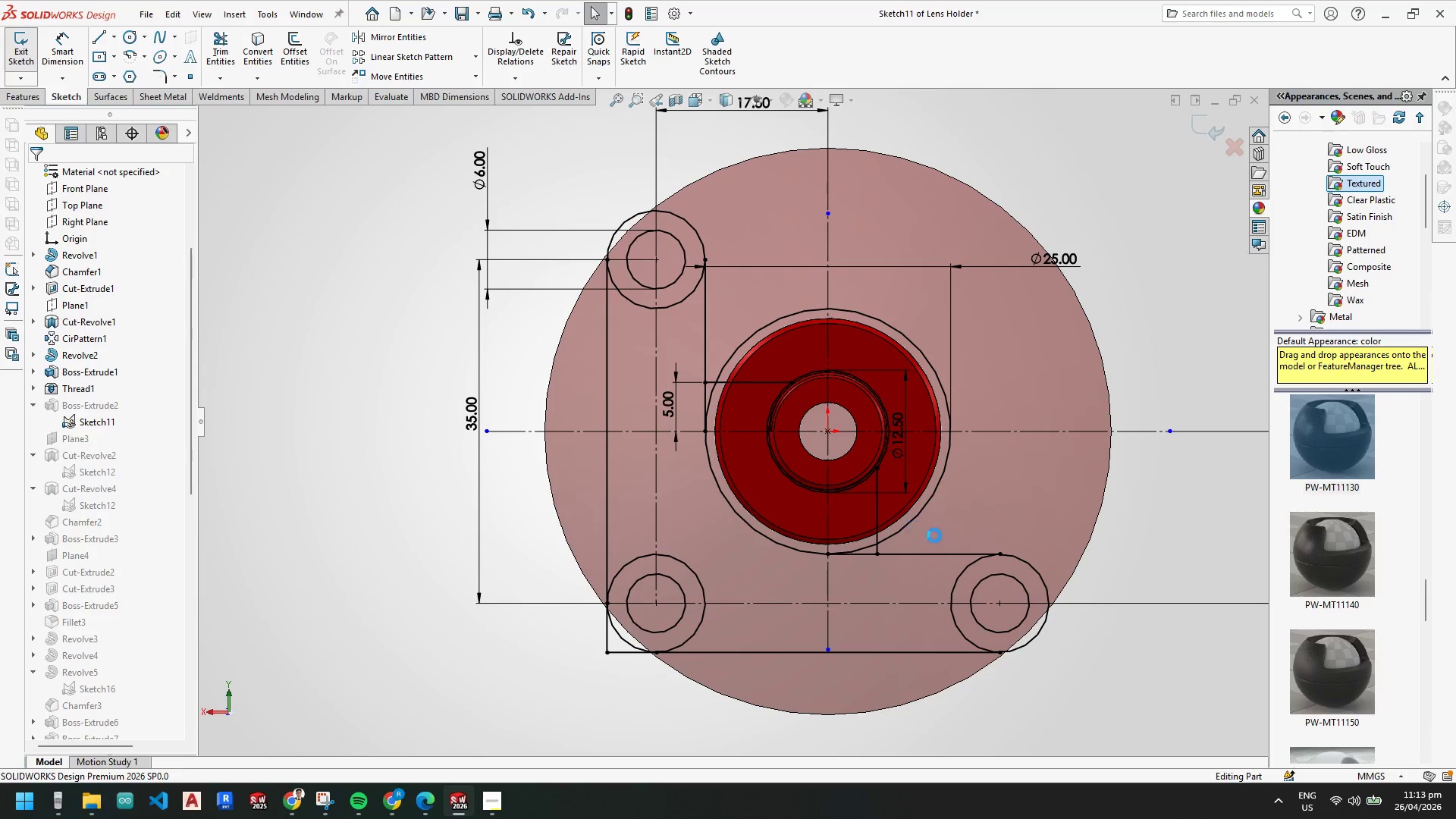 
wait(6.01)
 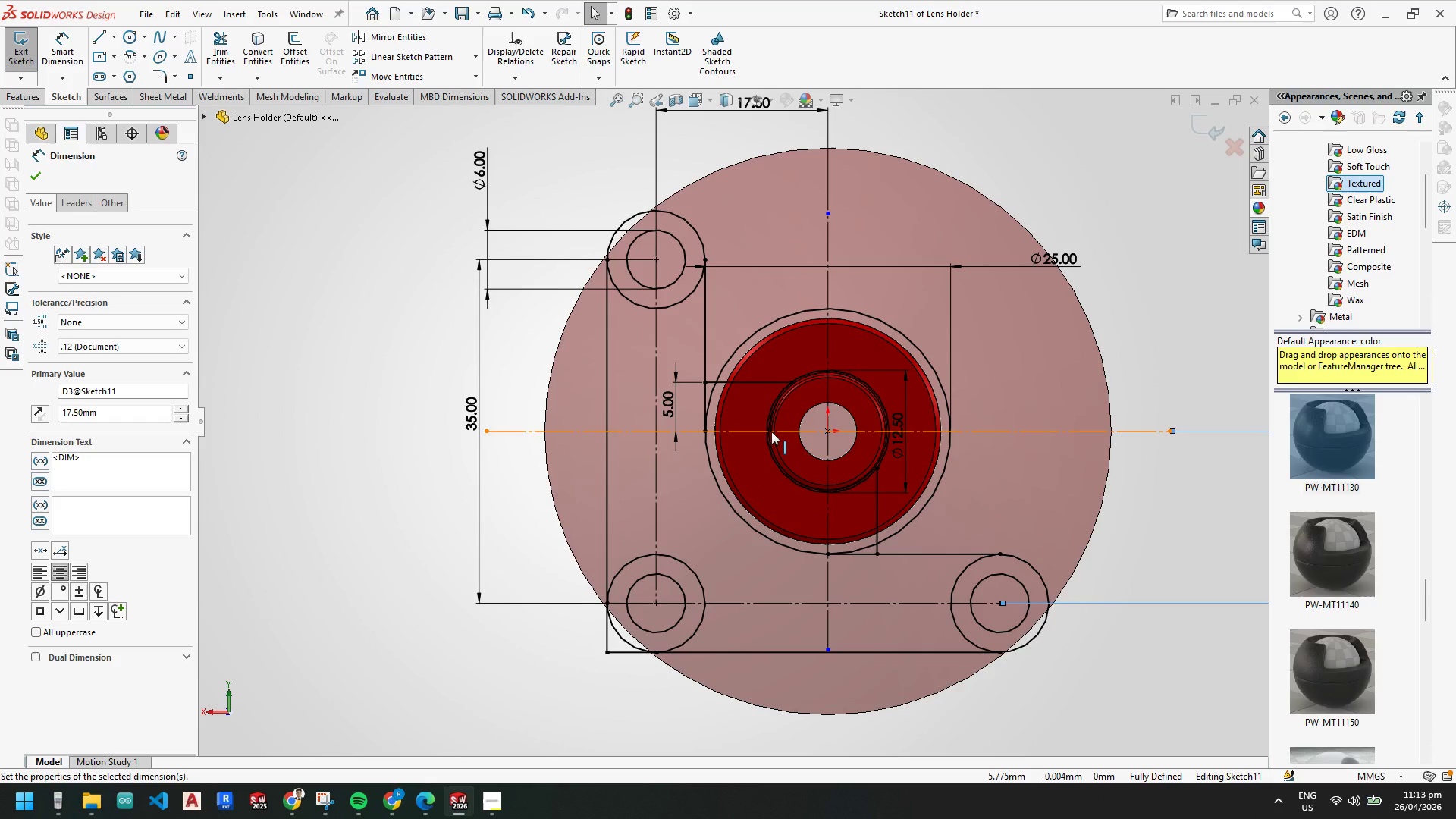 
scroll: coordinate [990, 579], scroll_direction: down, amount: 1.0
 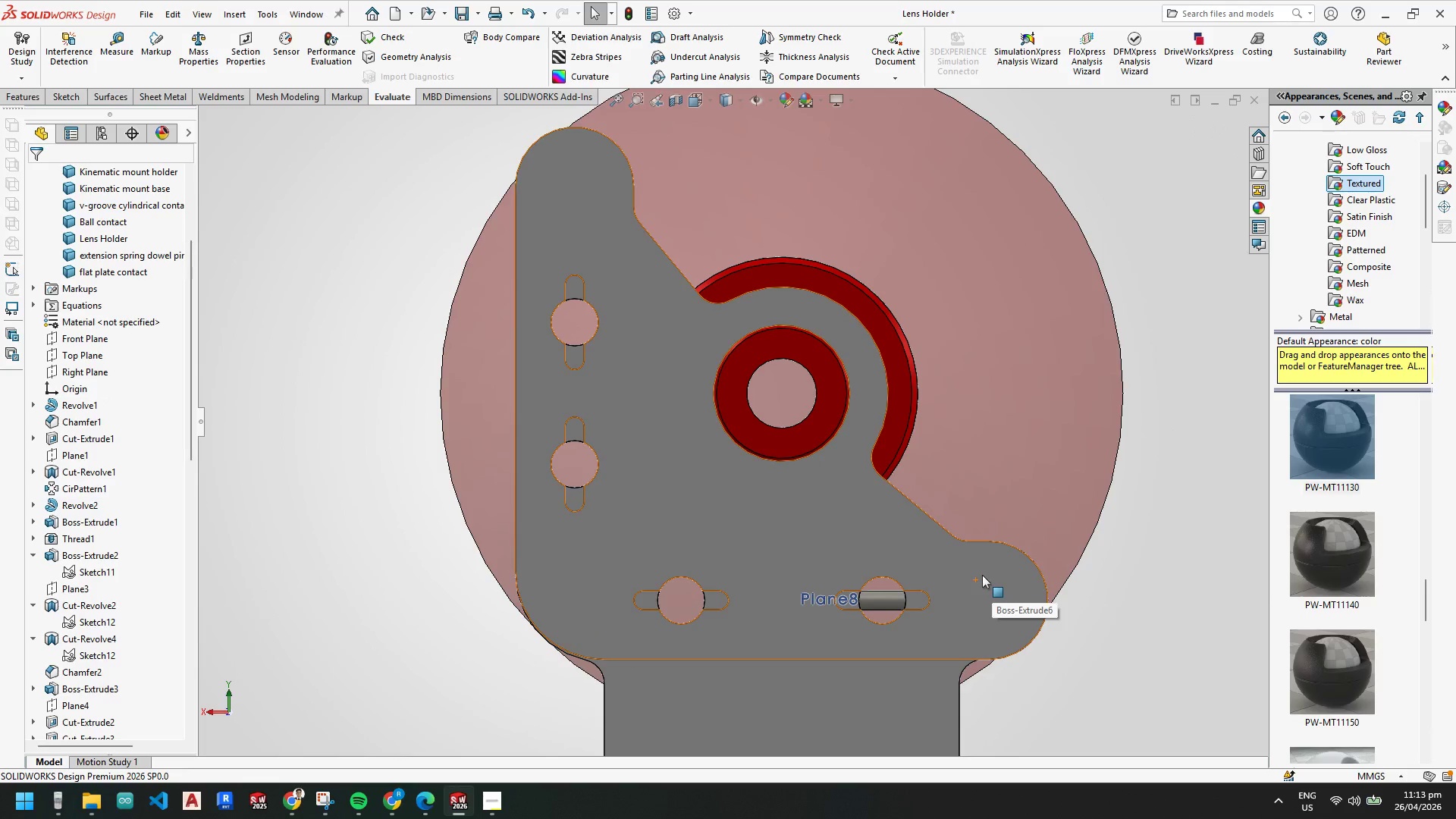 
scroll: coordinate [981, 575], scroll_direction: up, amount: 2.0
 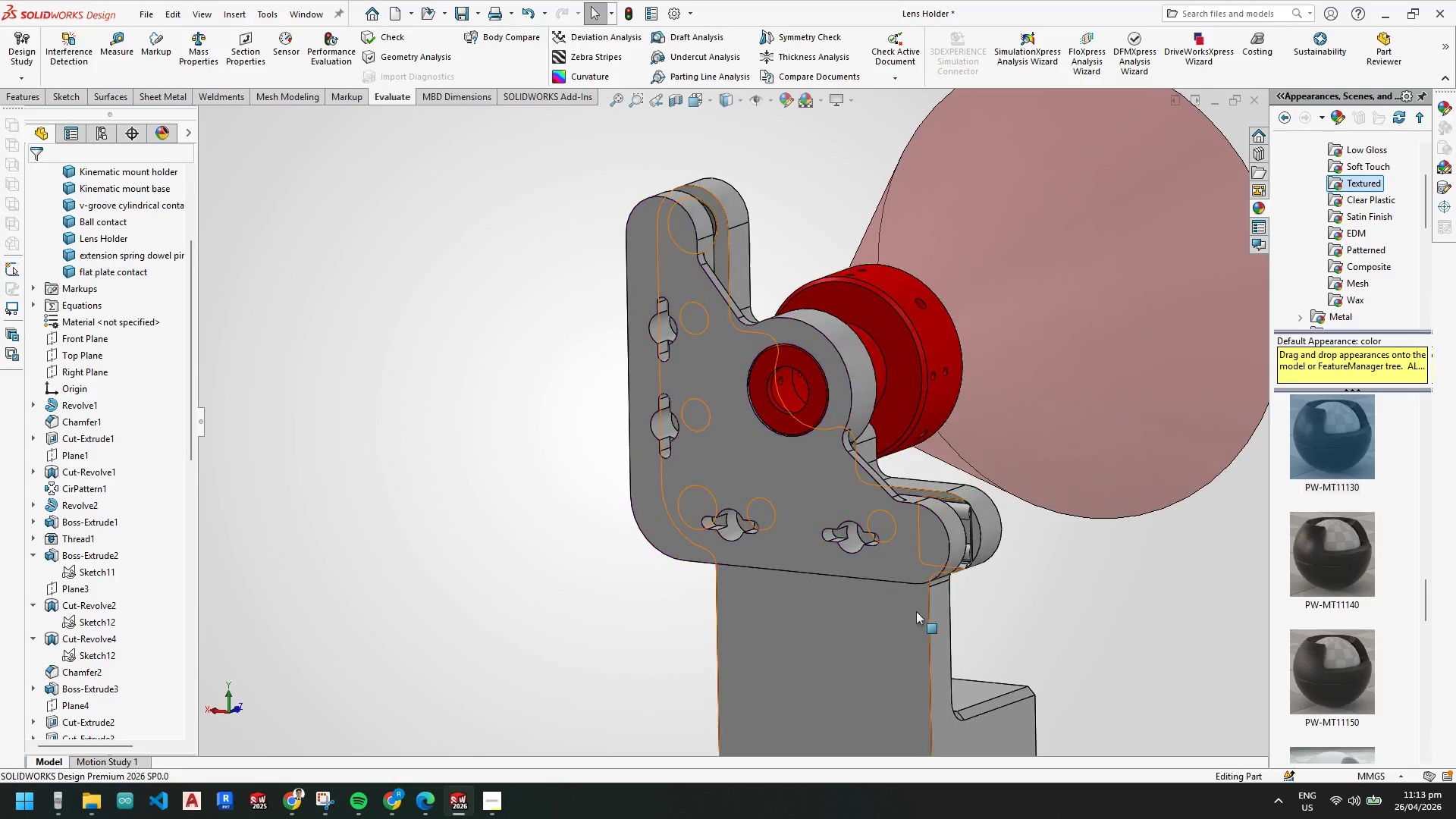 
left_click([820, 547])
 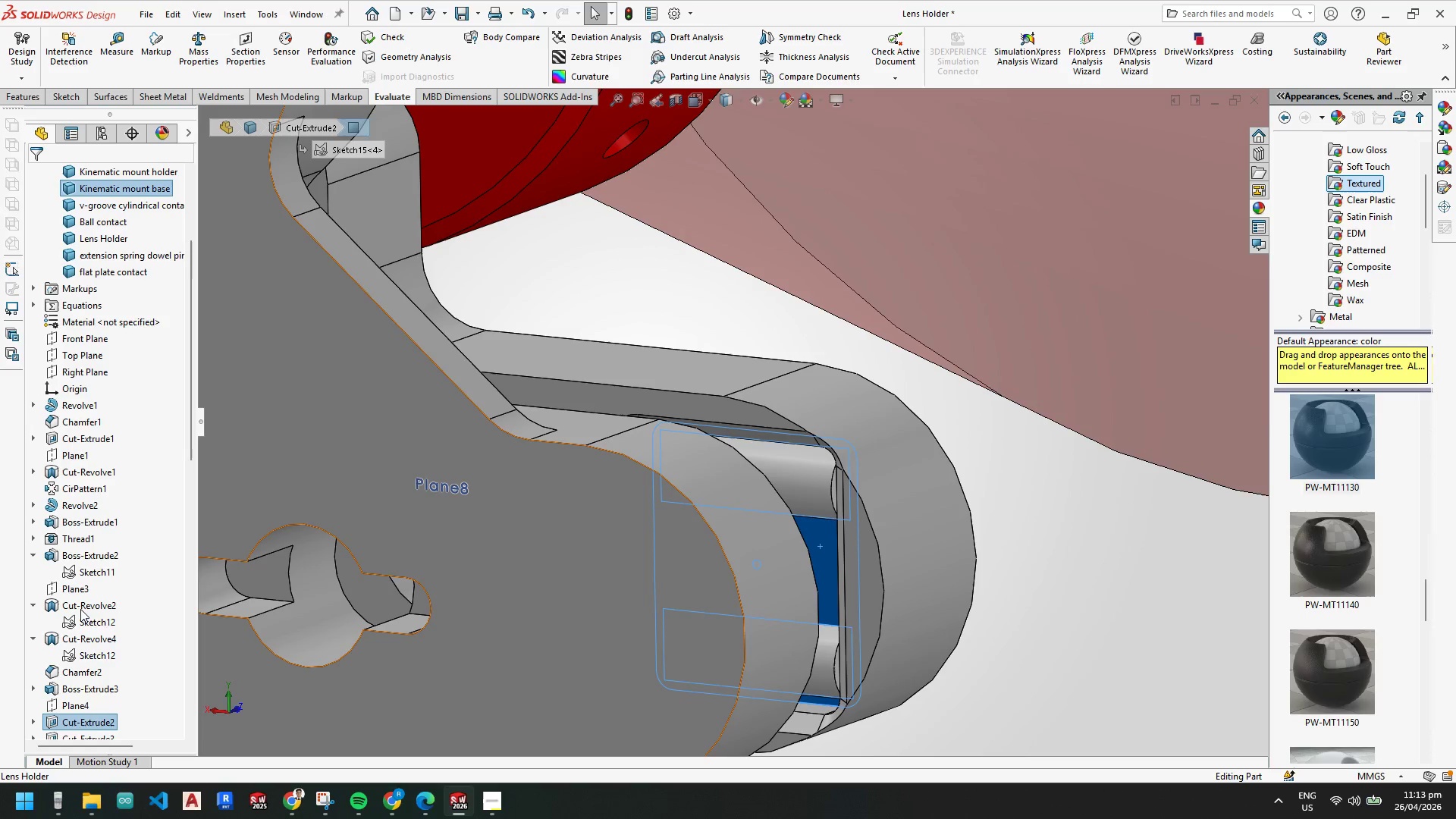 
scroll: coordinate [838, 497], scroll_direction: down, amount: 8.0
 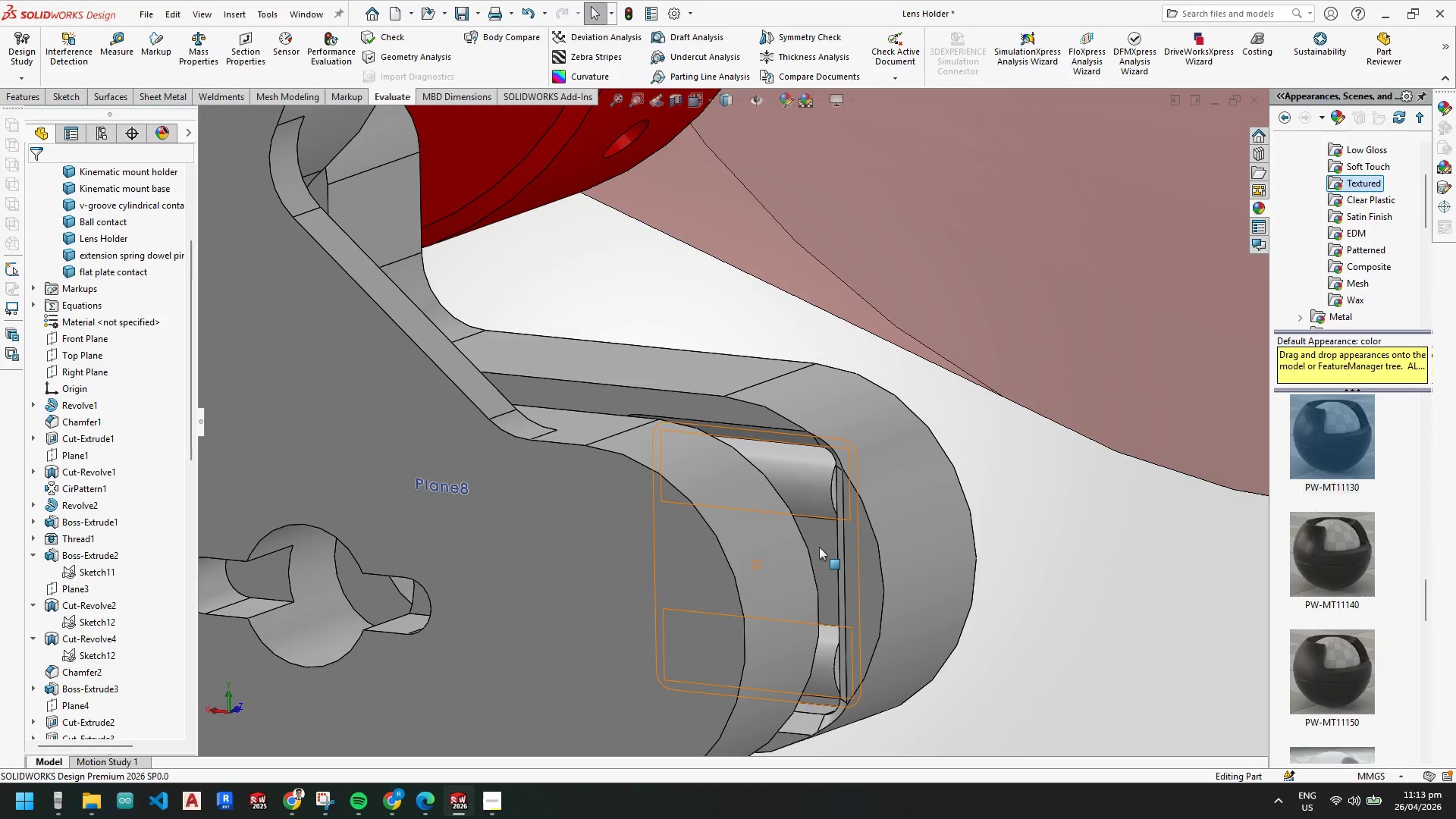 
left_click_drag(start_coordinate=[158, 730], to_coordinate=[135, 696])
 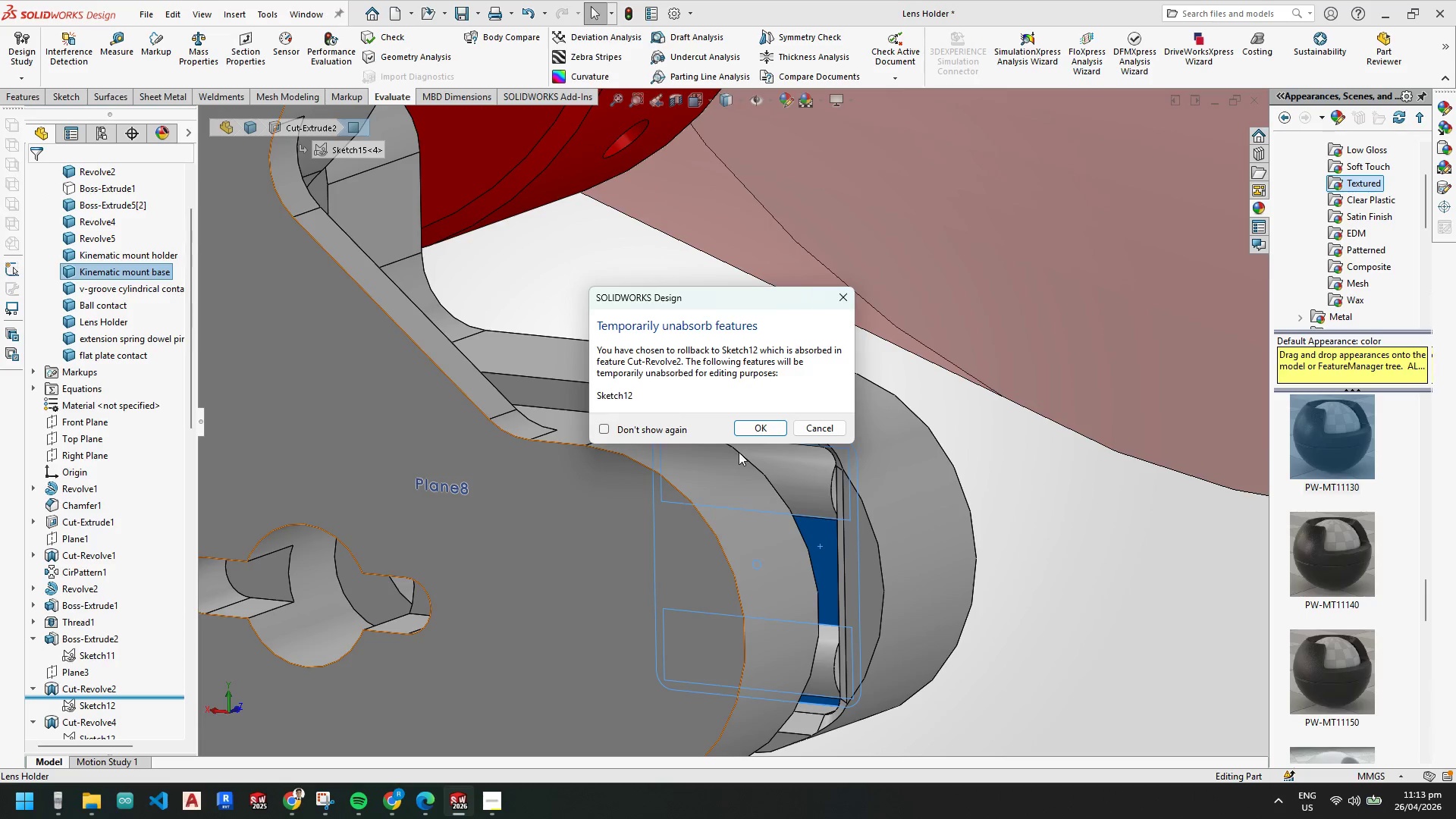 
scroll: coordinate [118, 619], scroll_direction: down, amount: 16.0
 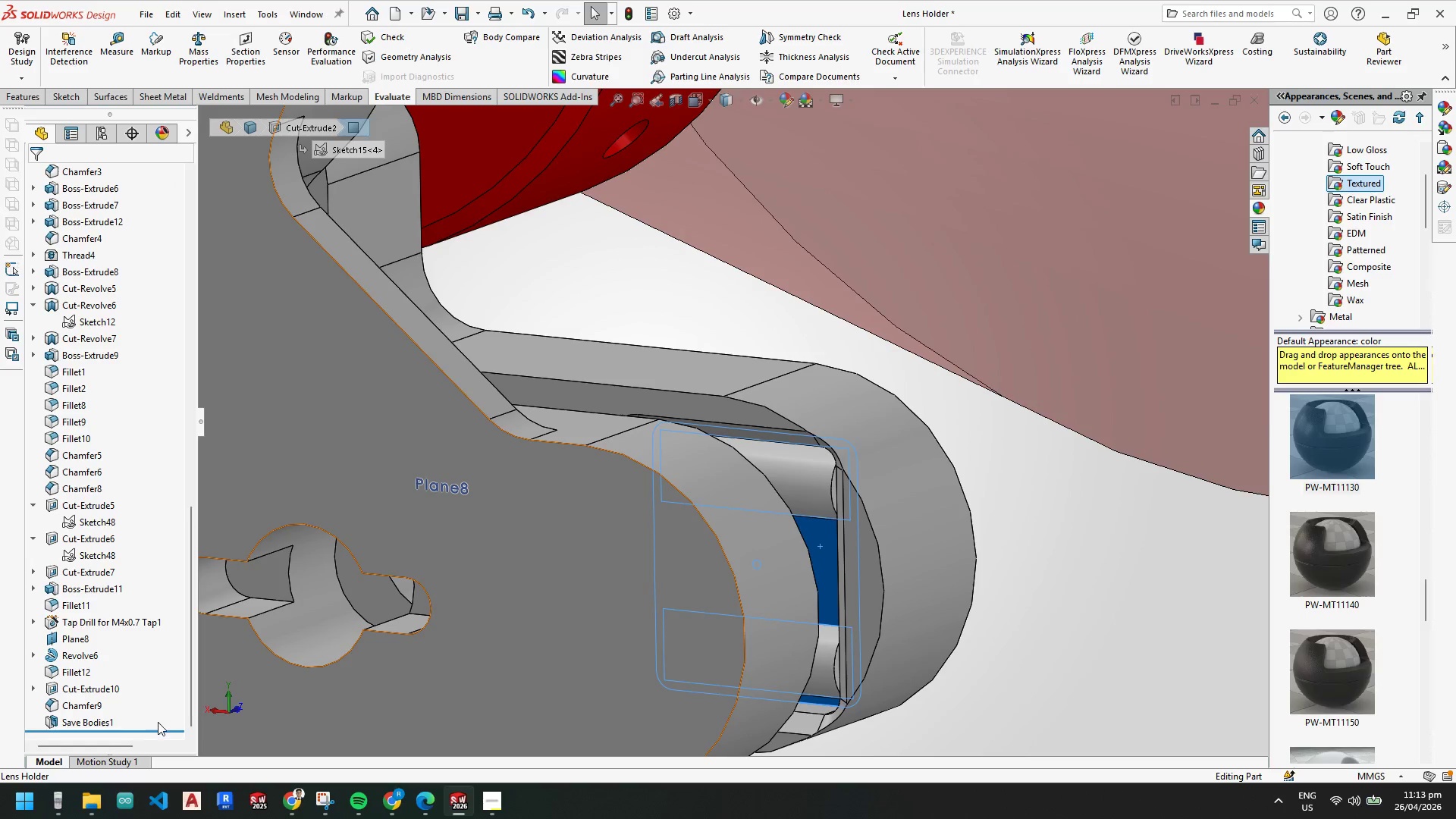 
left_click([753, 434])
 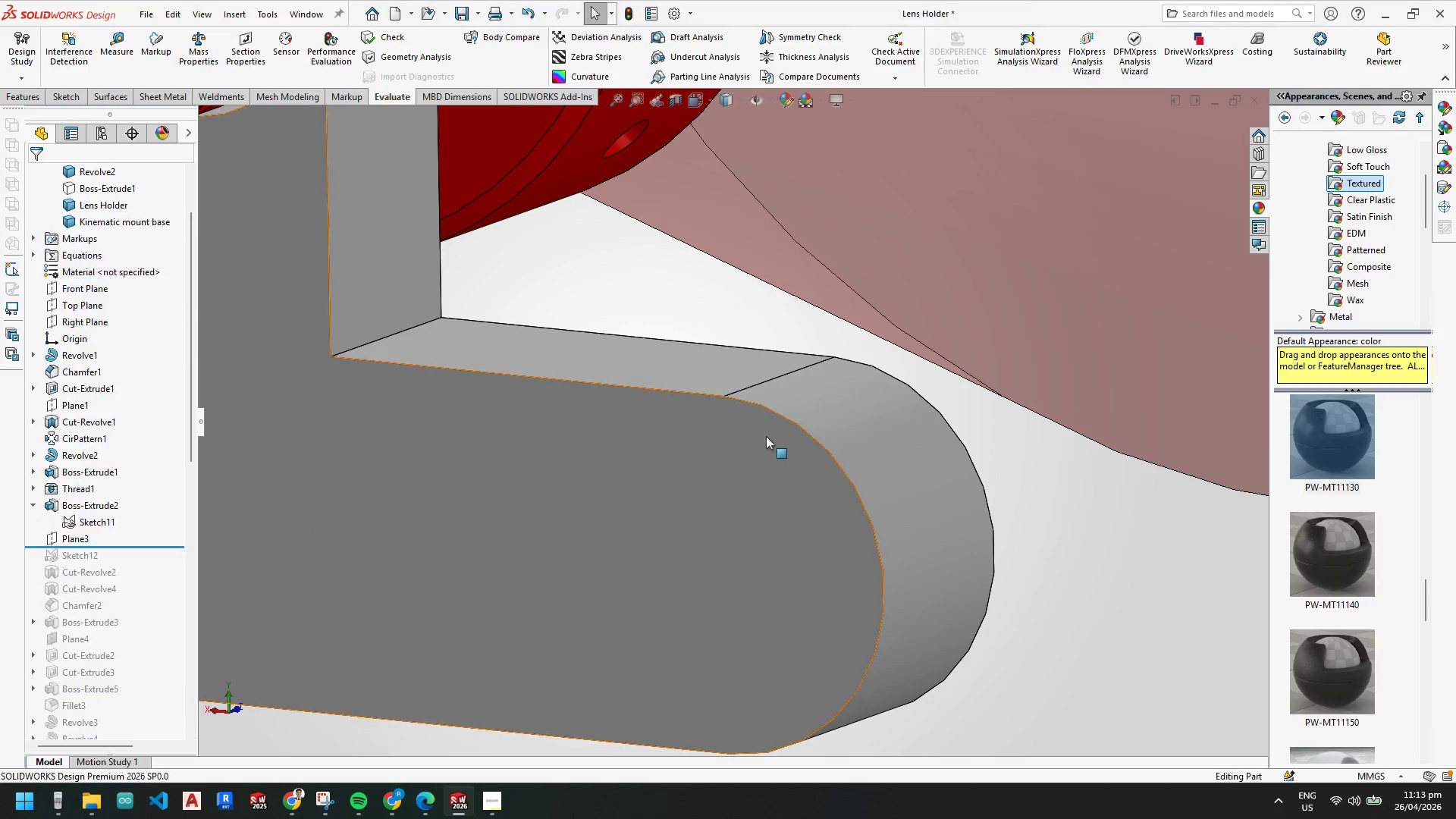 
left_click_drag(start_coordinate=[151, 548], to_coordinate=[136, 619])
 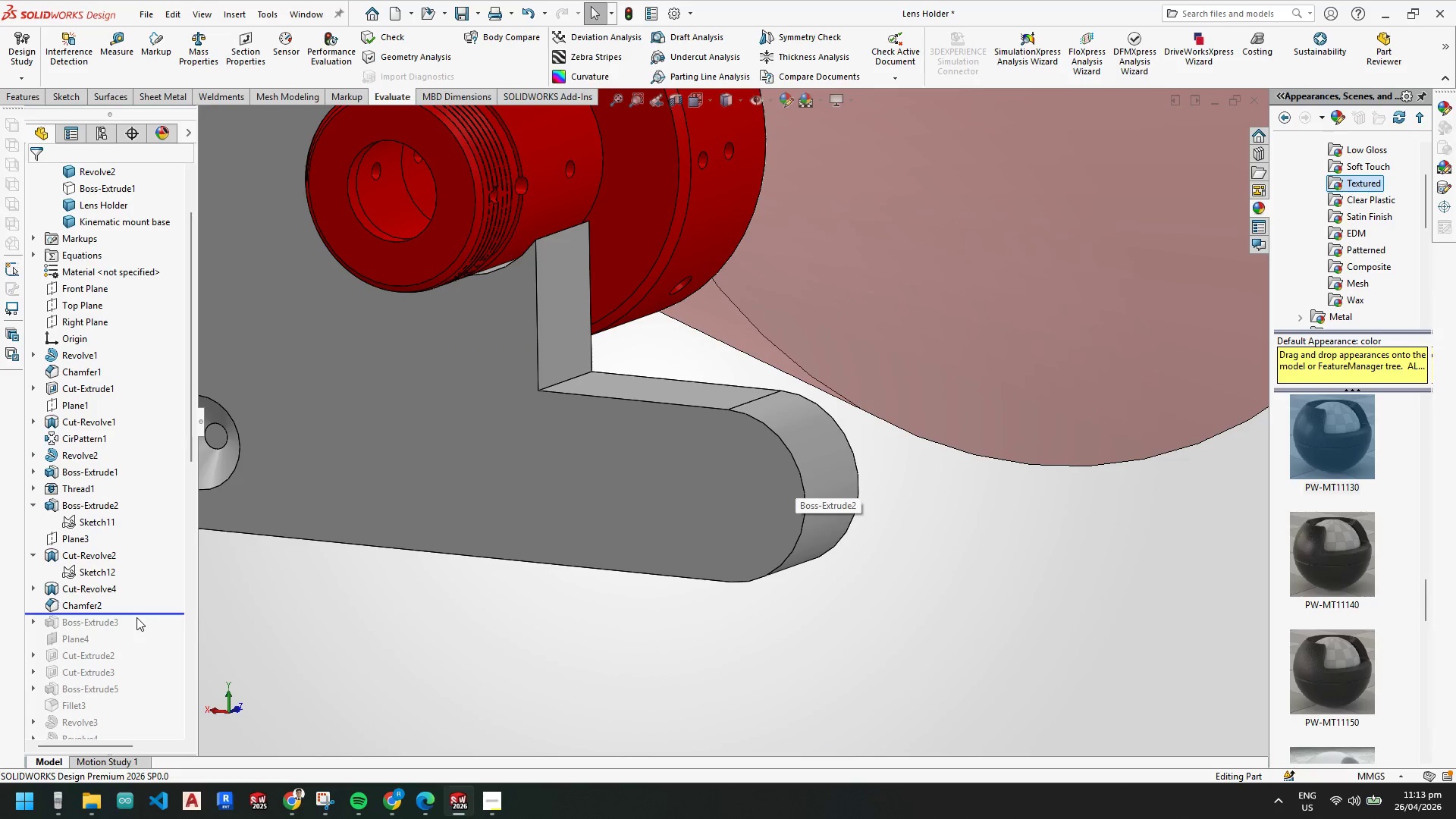 
scroll: coordinate [594, 430], scroll_direction: up, amount: 9.0
 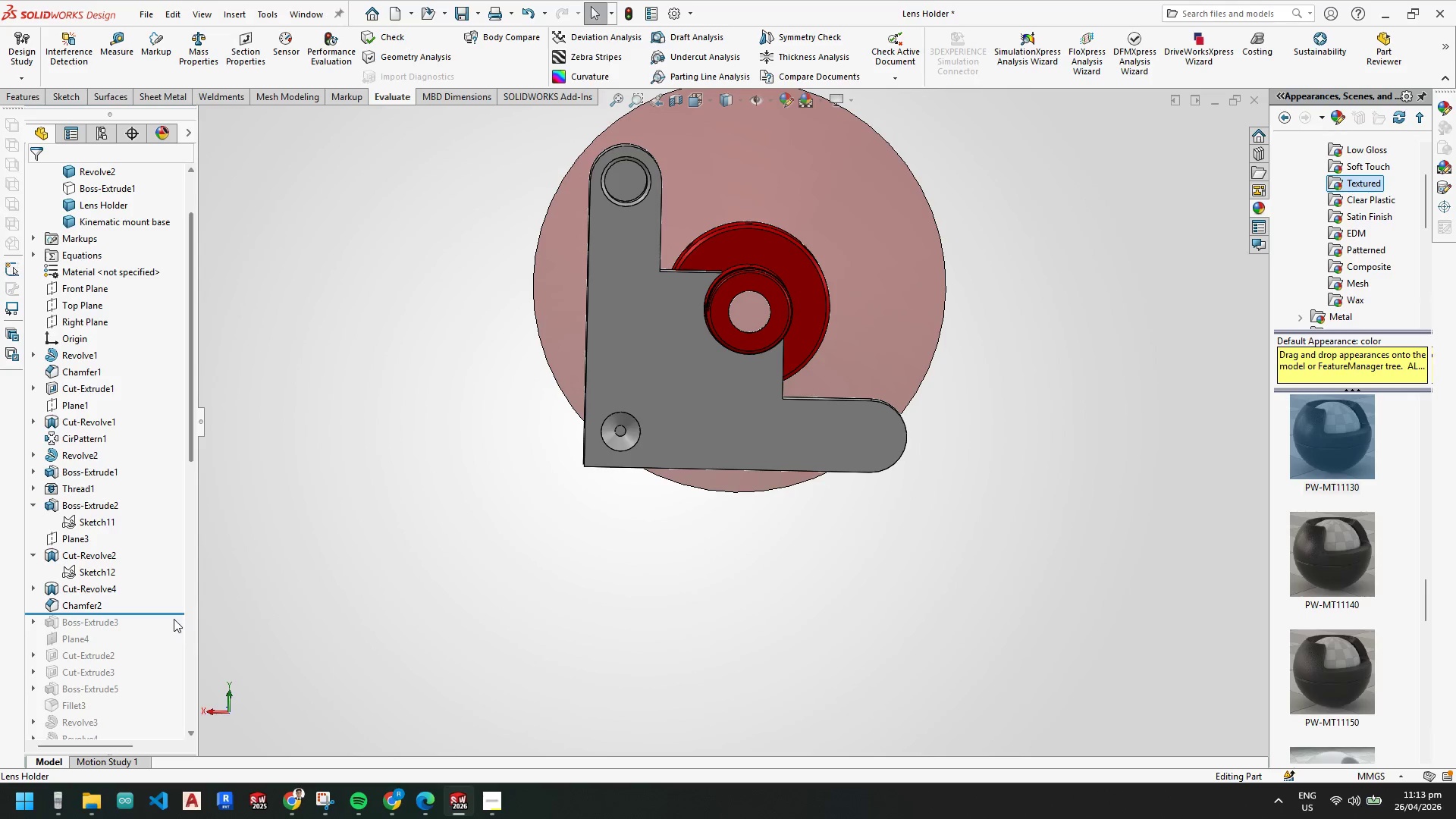 
left_click_drag(start_coordinate=[173, 615], to_coordinate=[170, 670])
 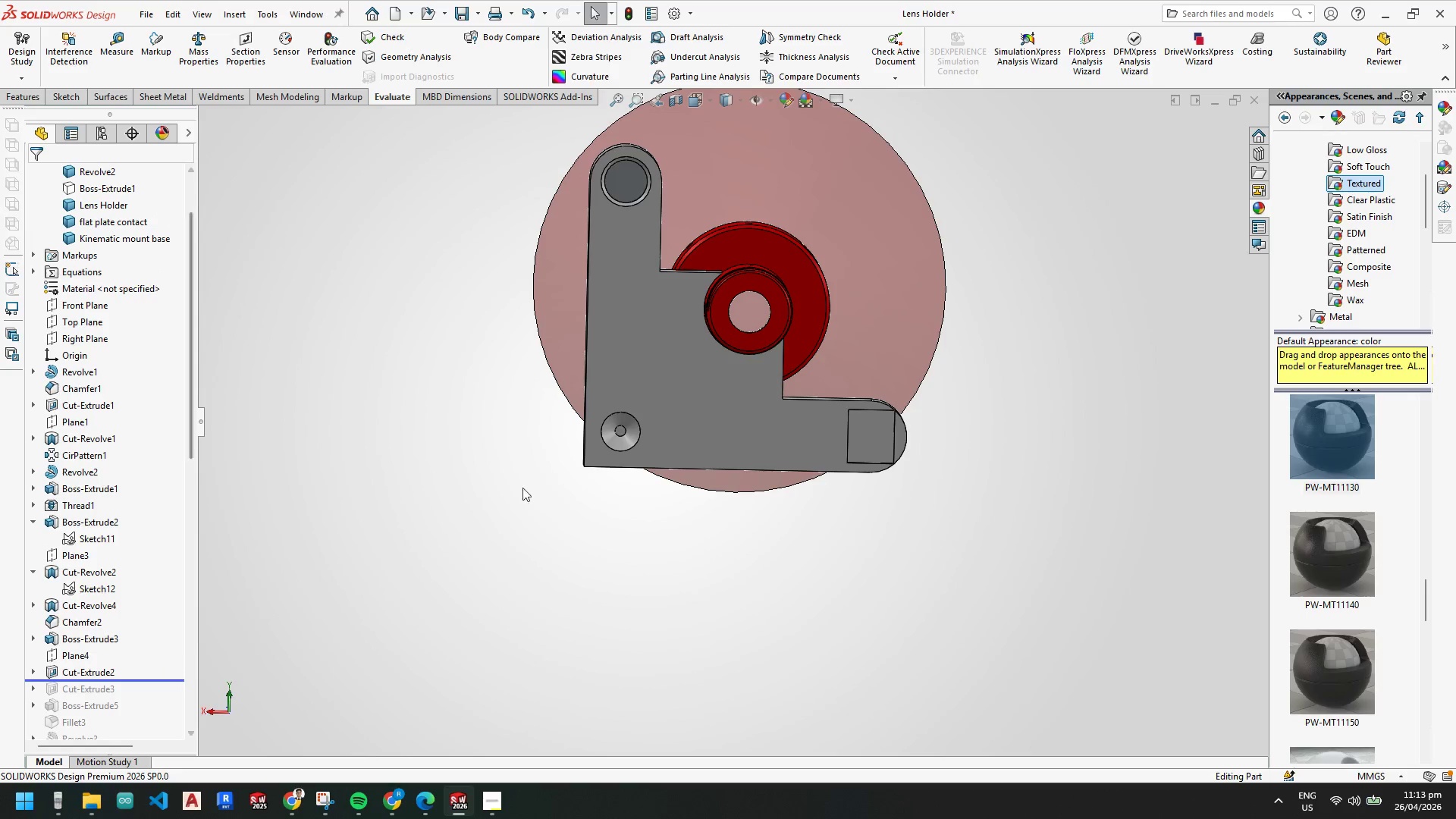 
left_click([95, 667])
 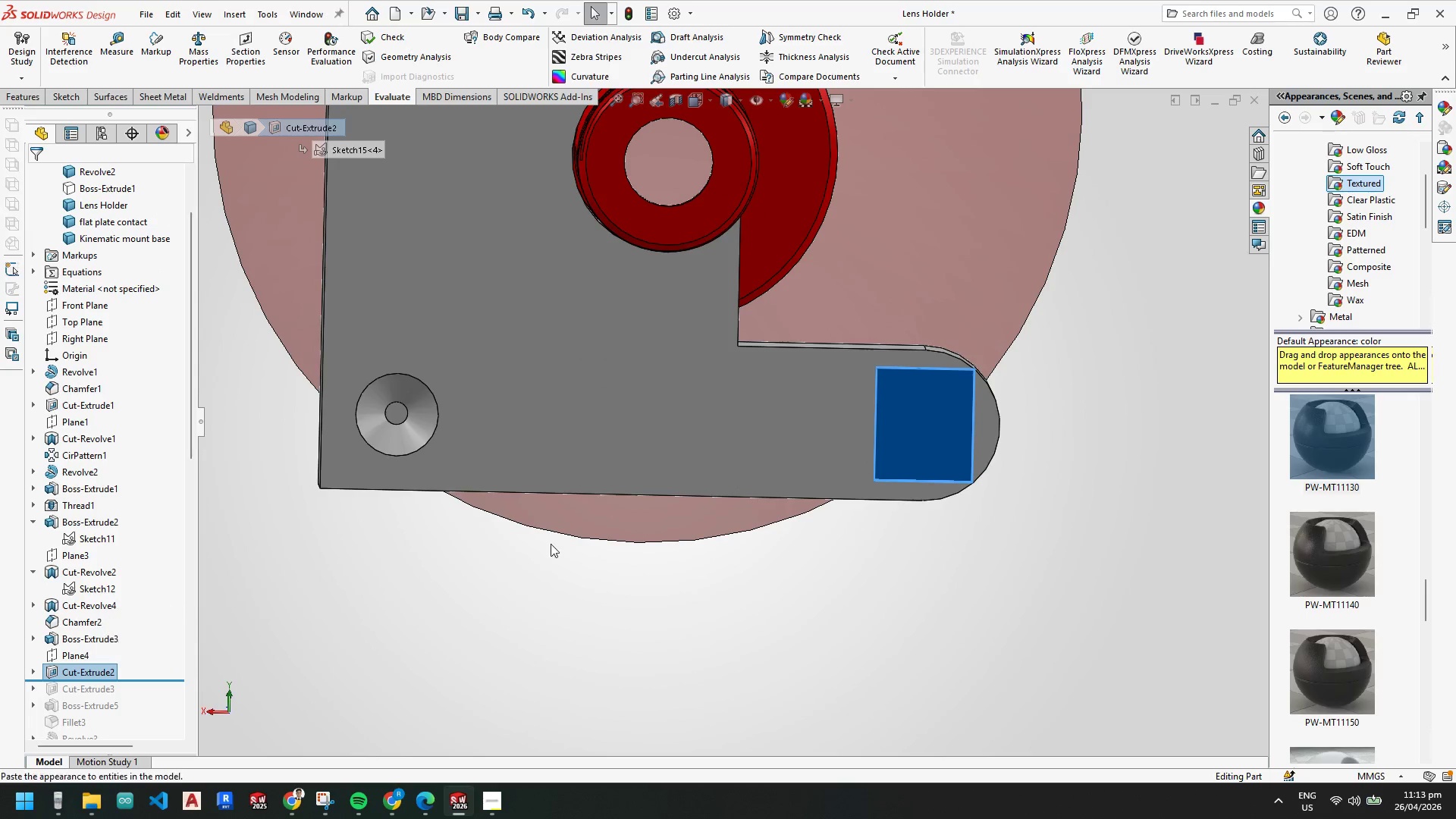 
scroll: coordinate [888, 399], scroll_direction: down, amount: 7.0
 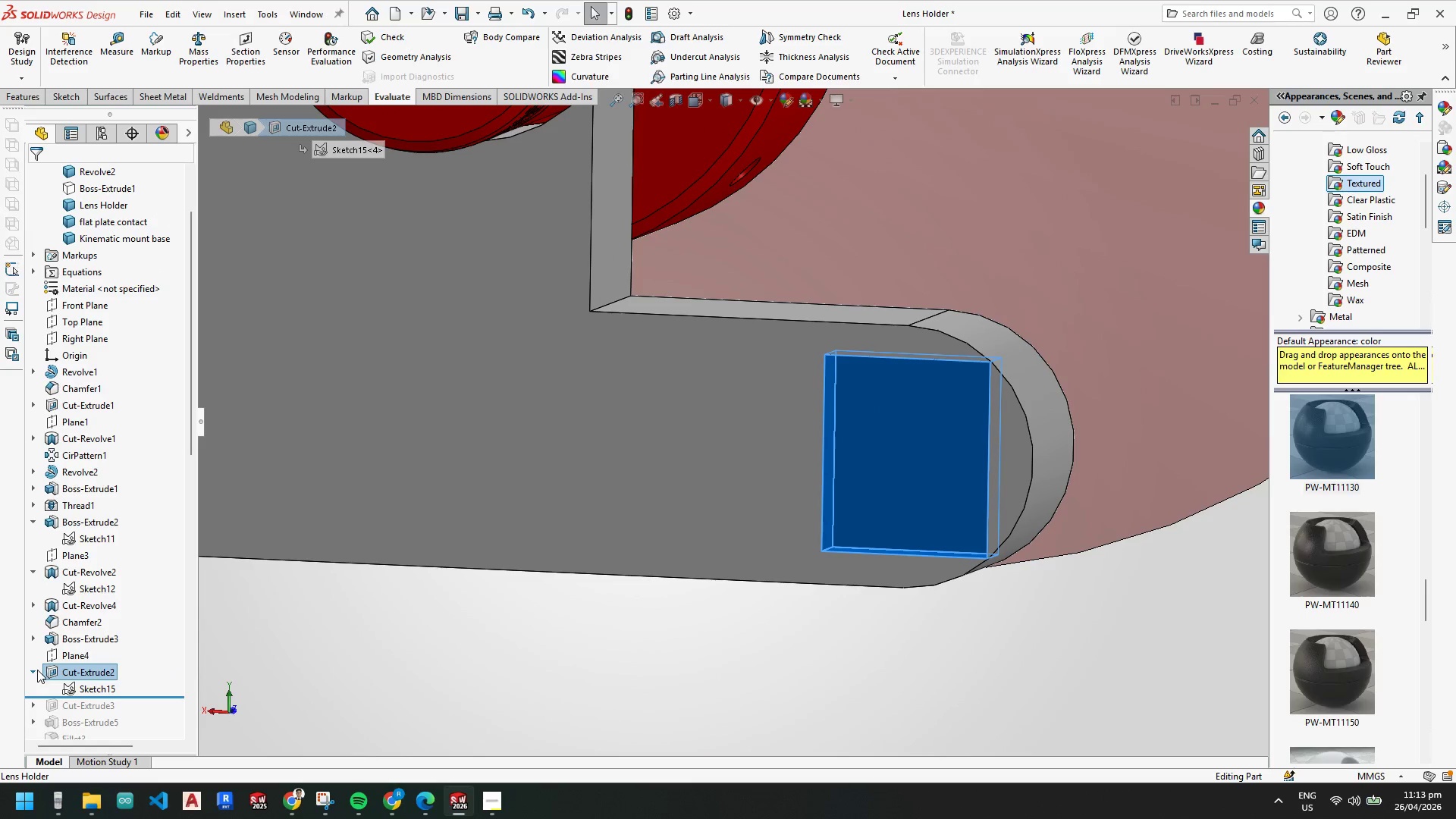 
right_click([84, 689])
 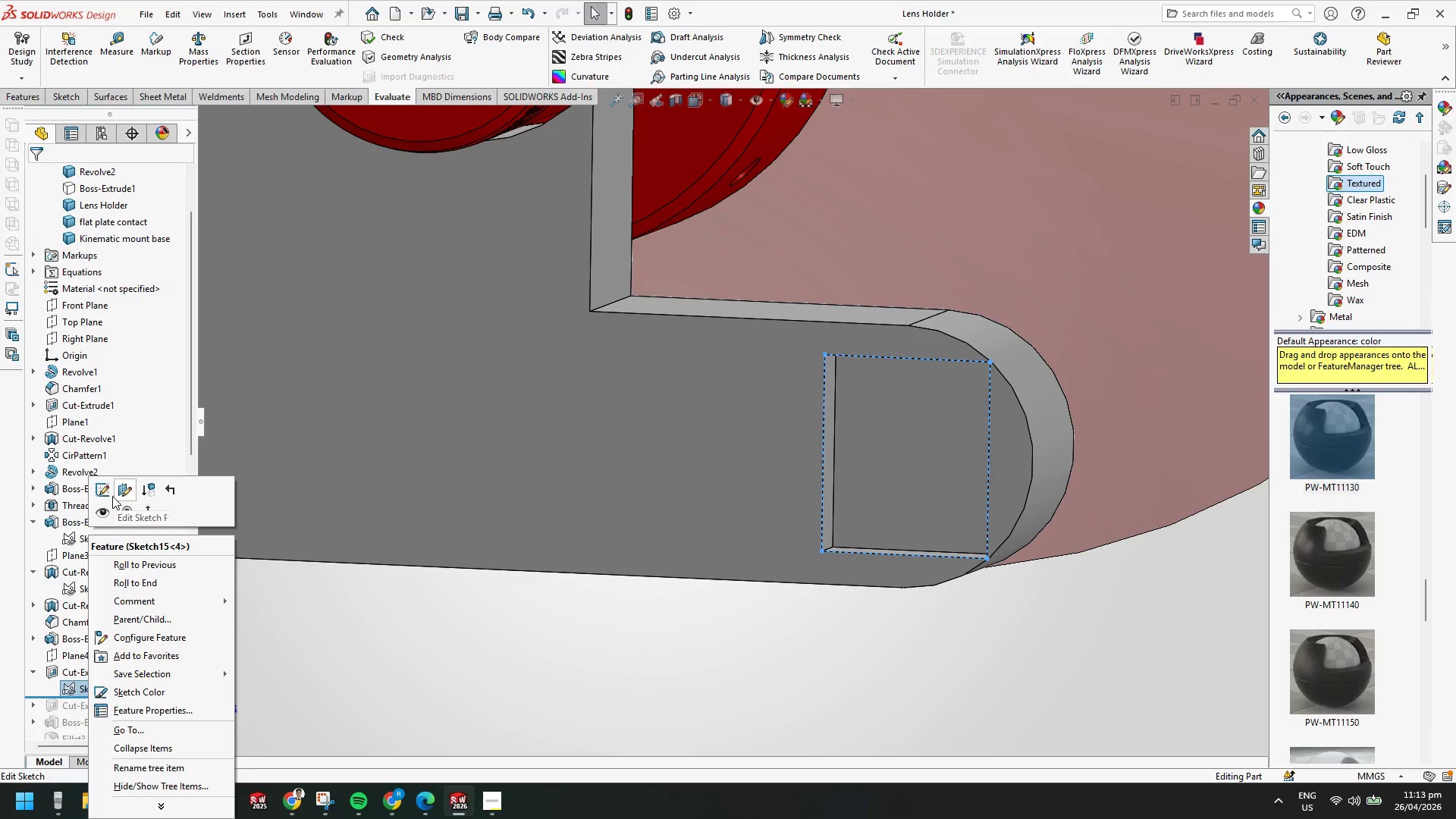 
left_click([103, 492])
 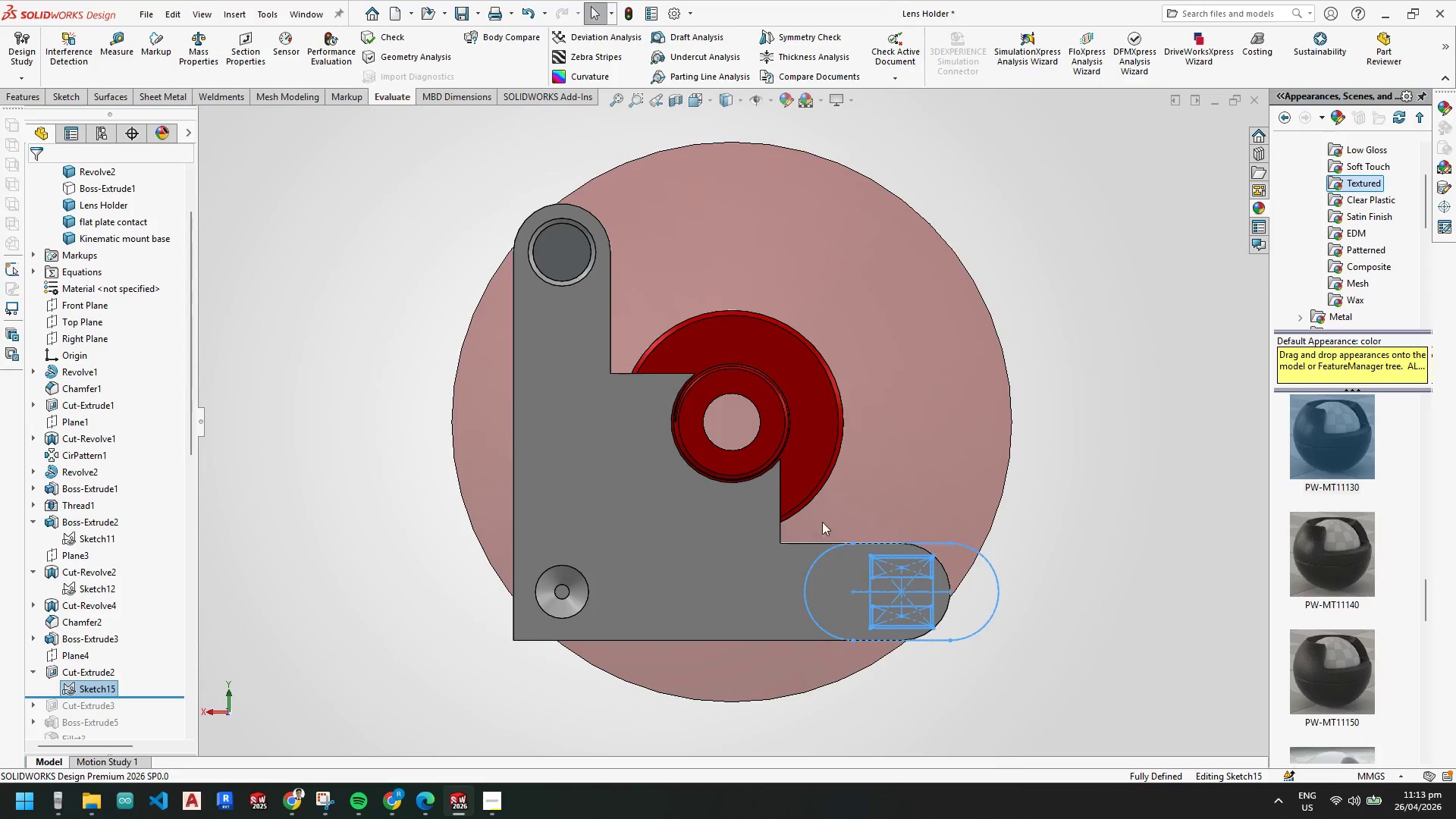 
scroll: coordinate [943, 582], scroll_direction: down, amount: 6.0
 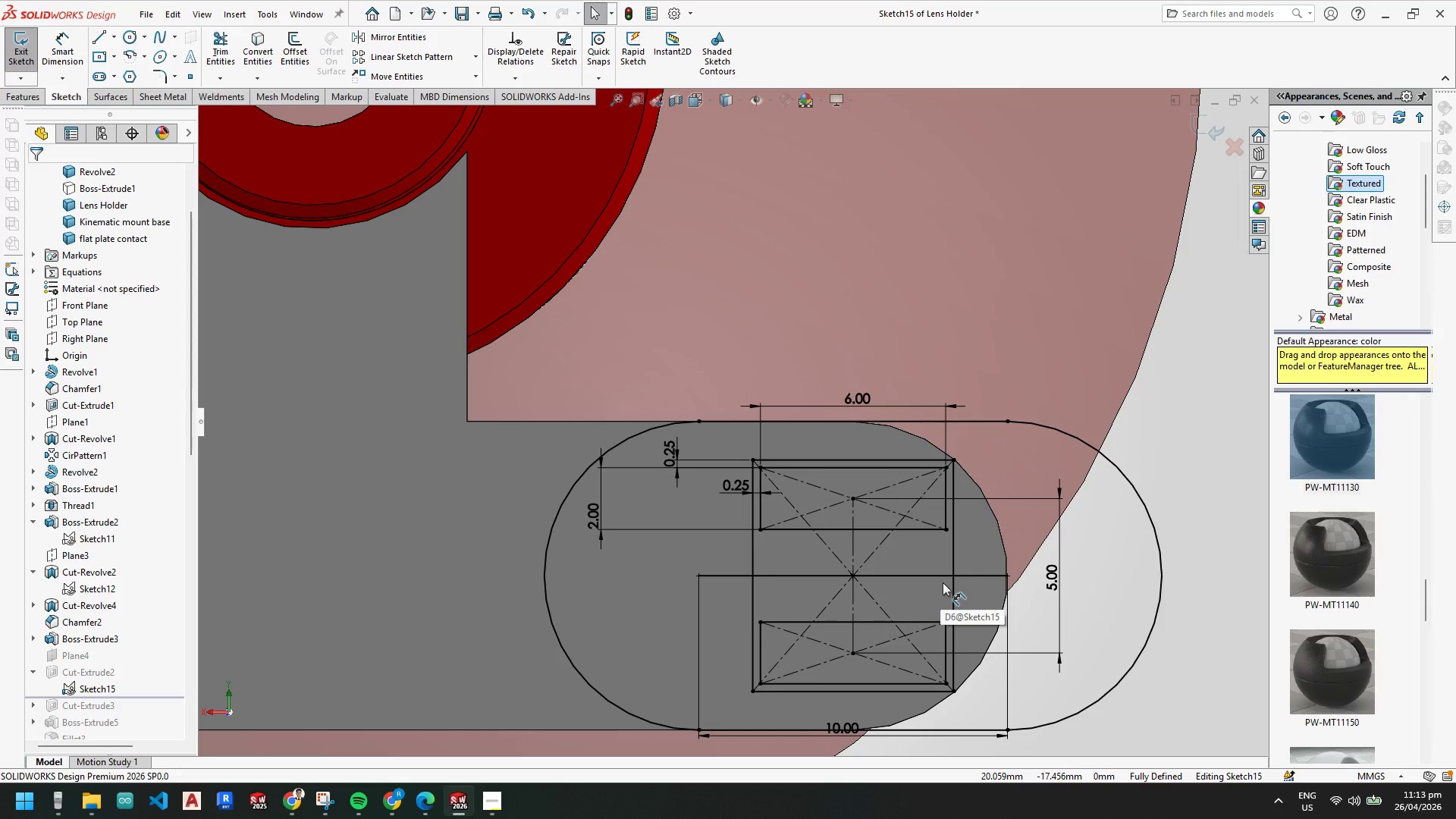 
scroll: coordinate [899, 480], scroll_direction: none, amount: 0.0
 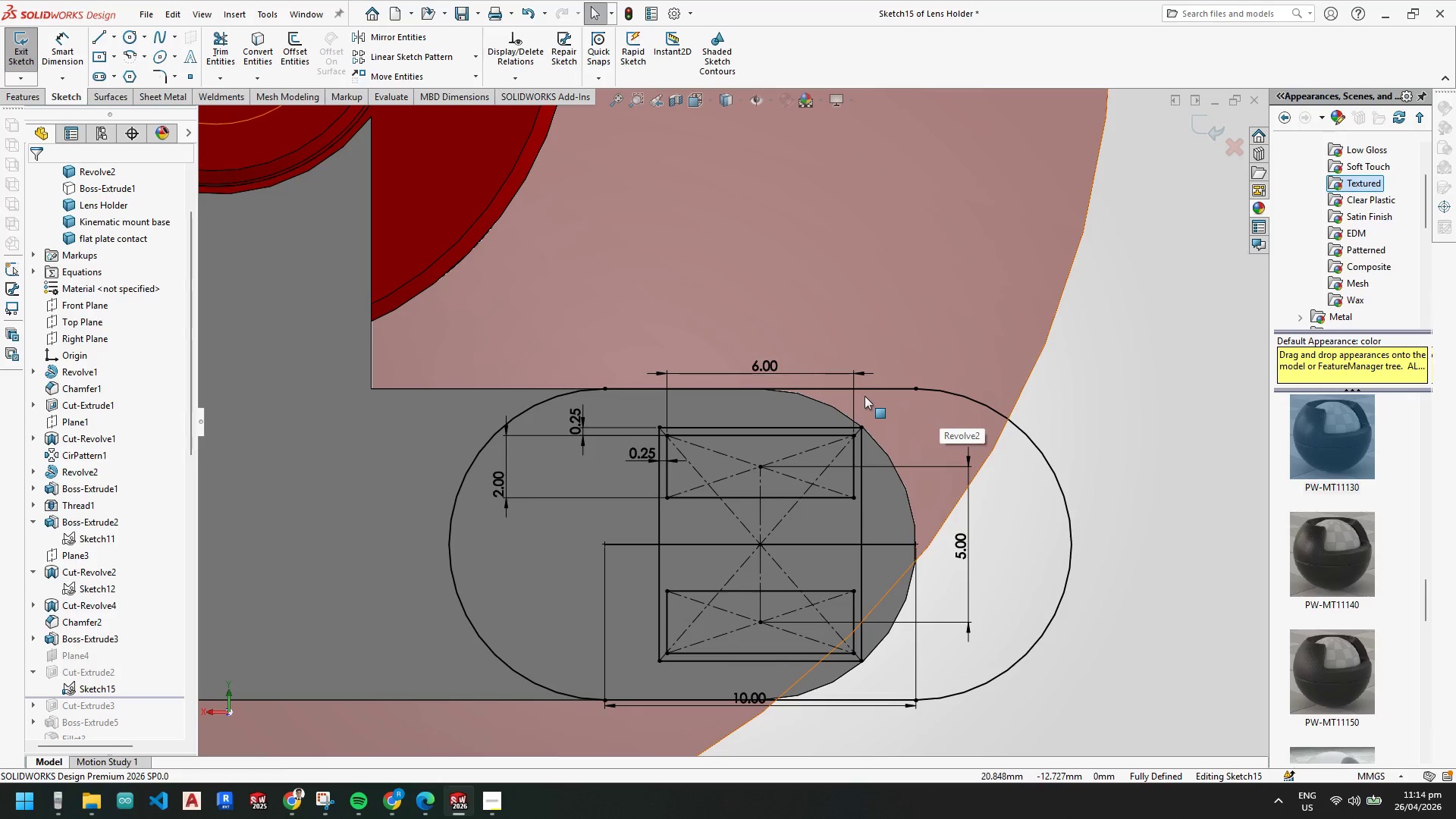 
wait(13.42)
 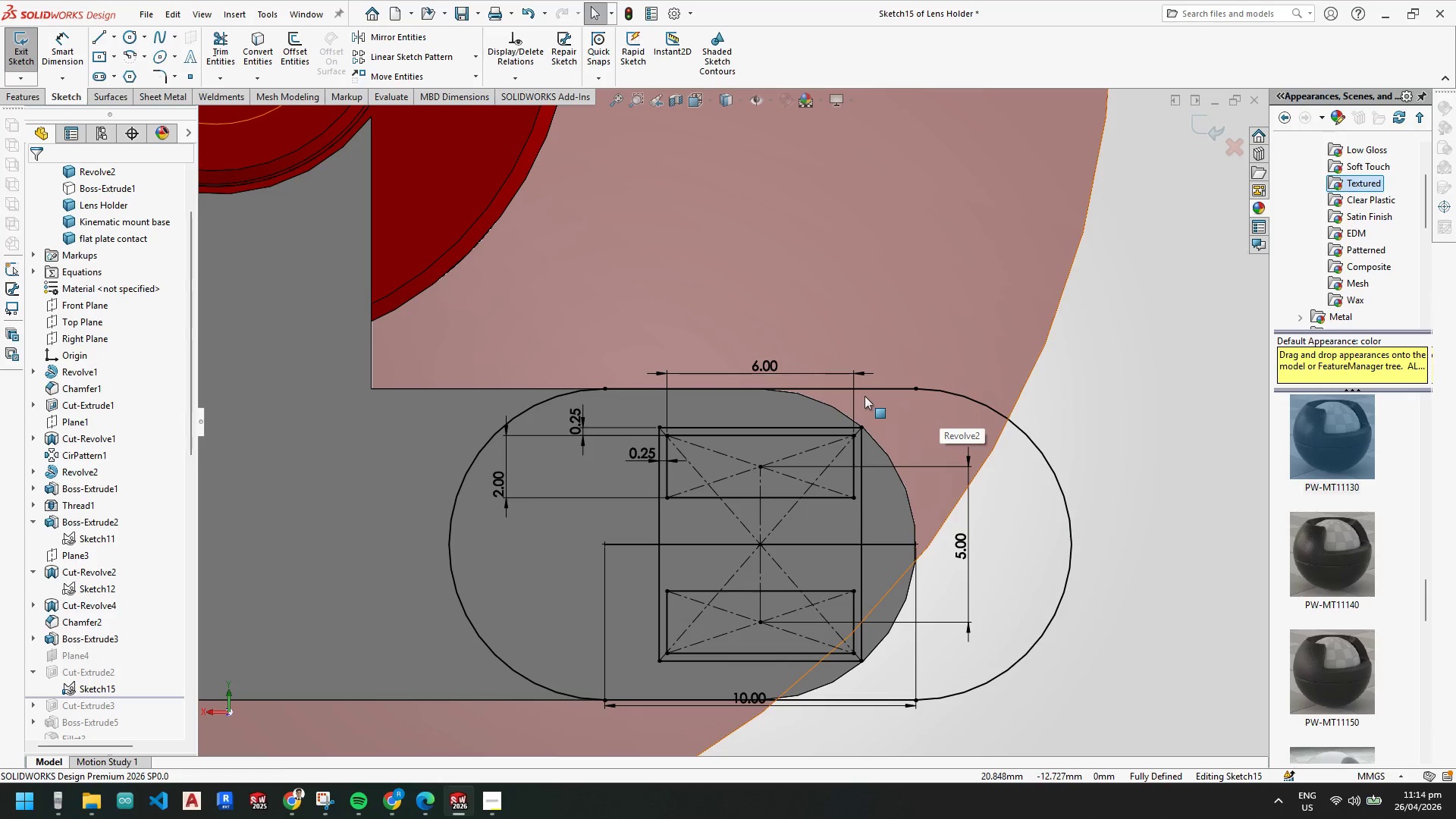 
left_click([892, 389])
 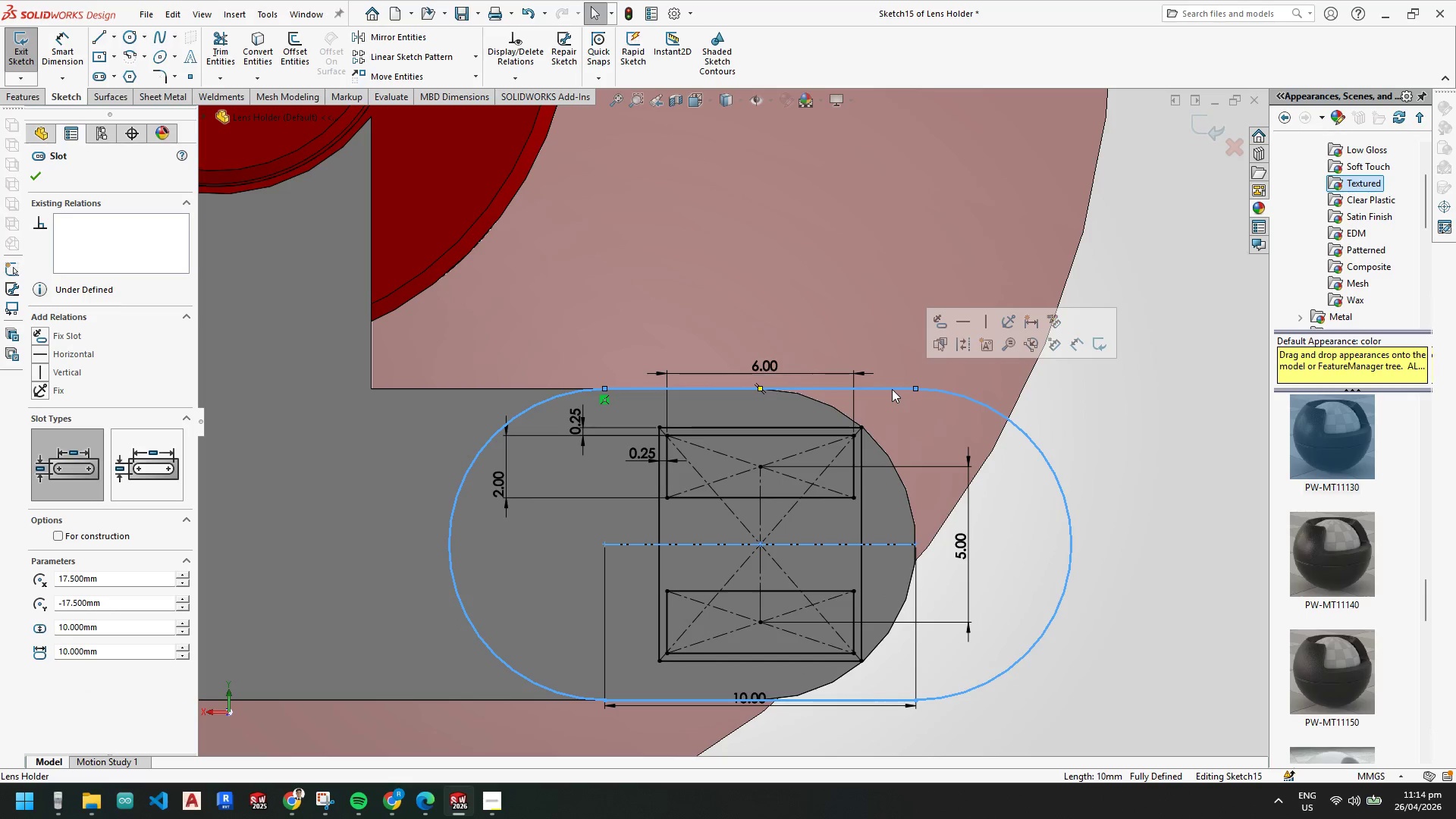 
key(Delete)
 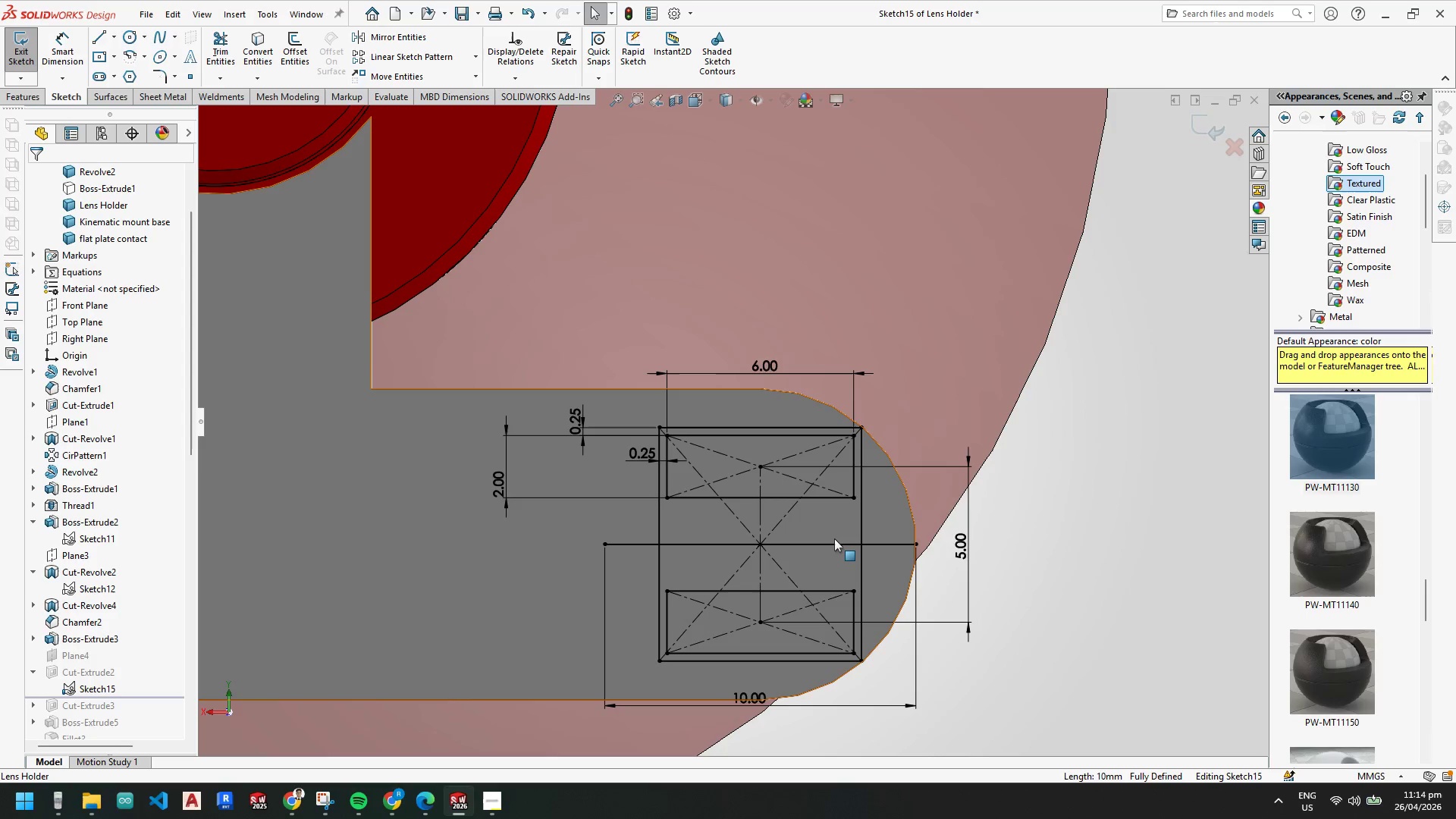 
wait(8.47)
 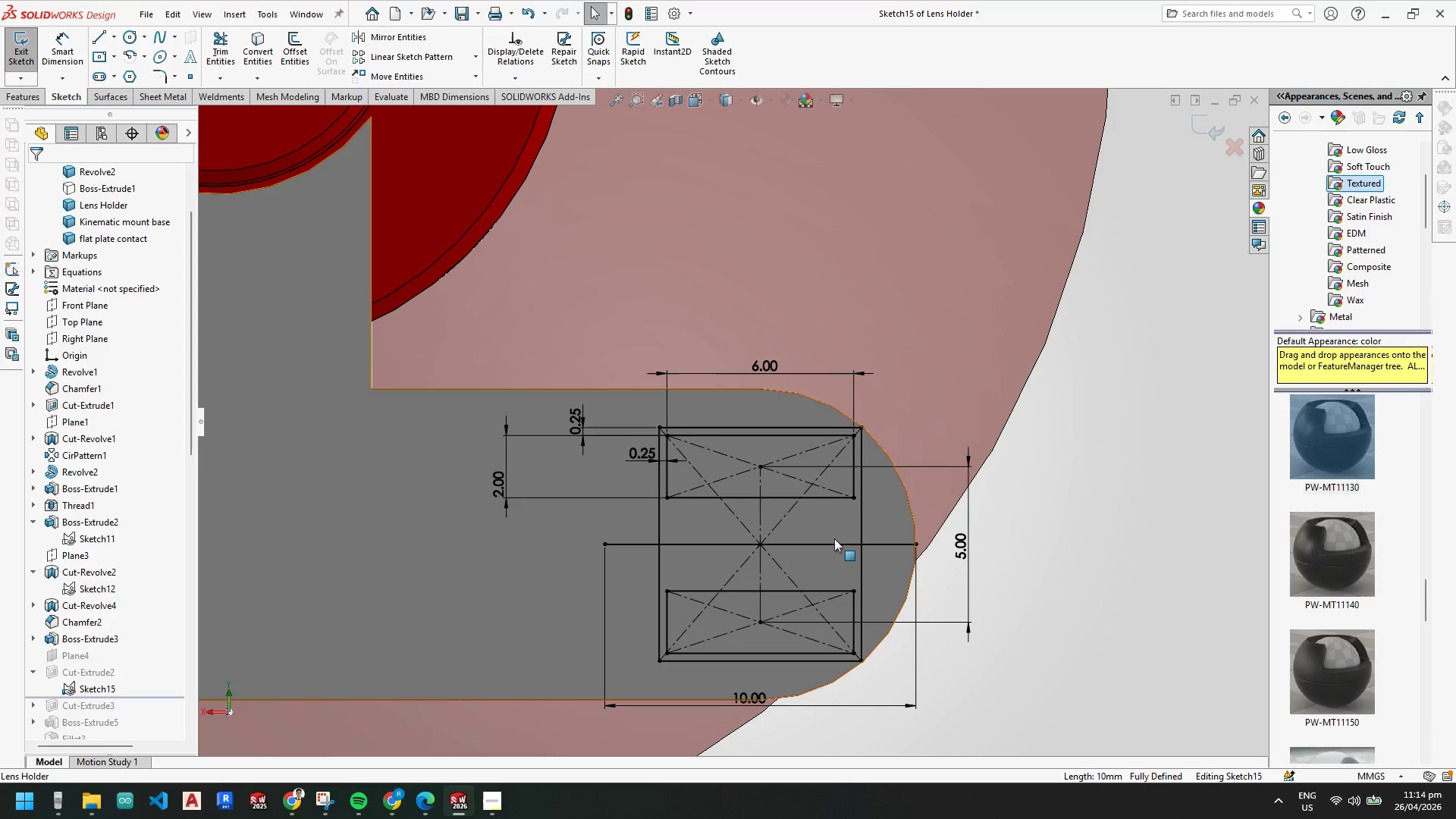 
key(Escape)
 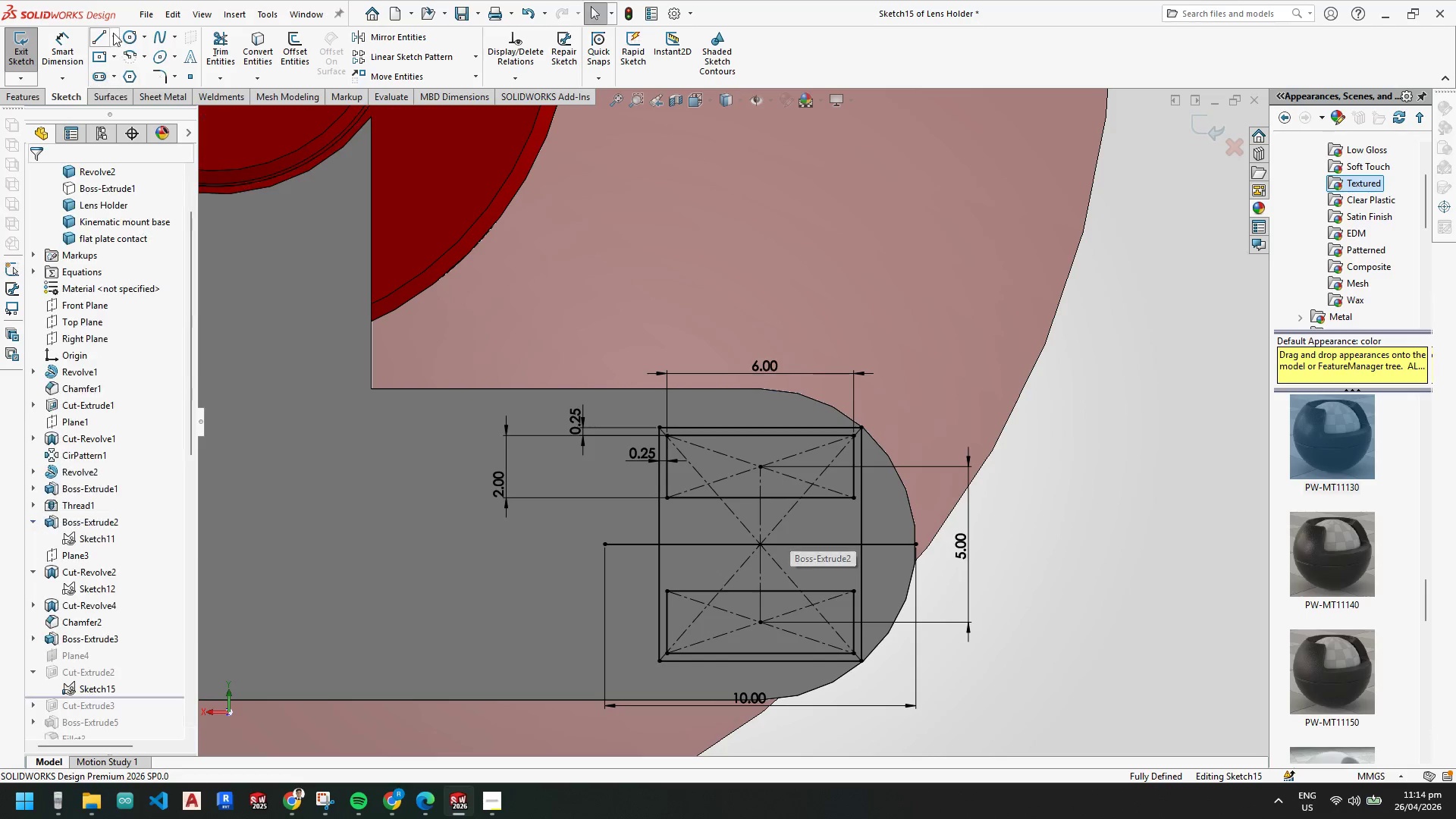 
key(Escape)
 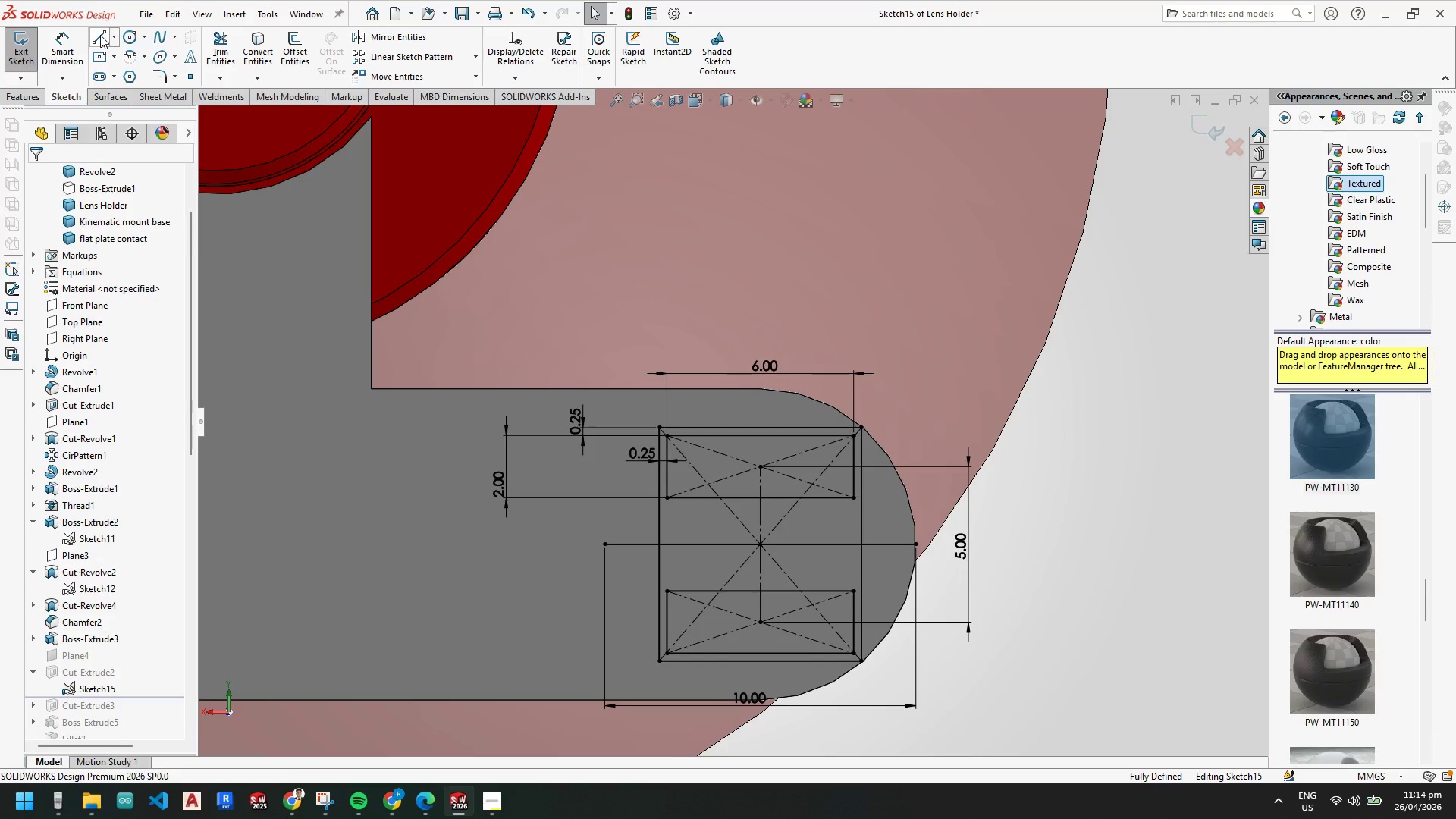 
left_click([100, 35])
 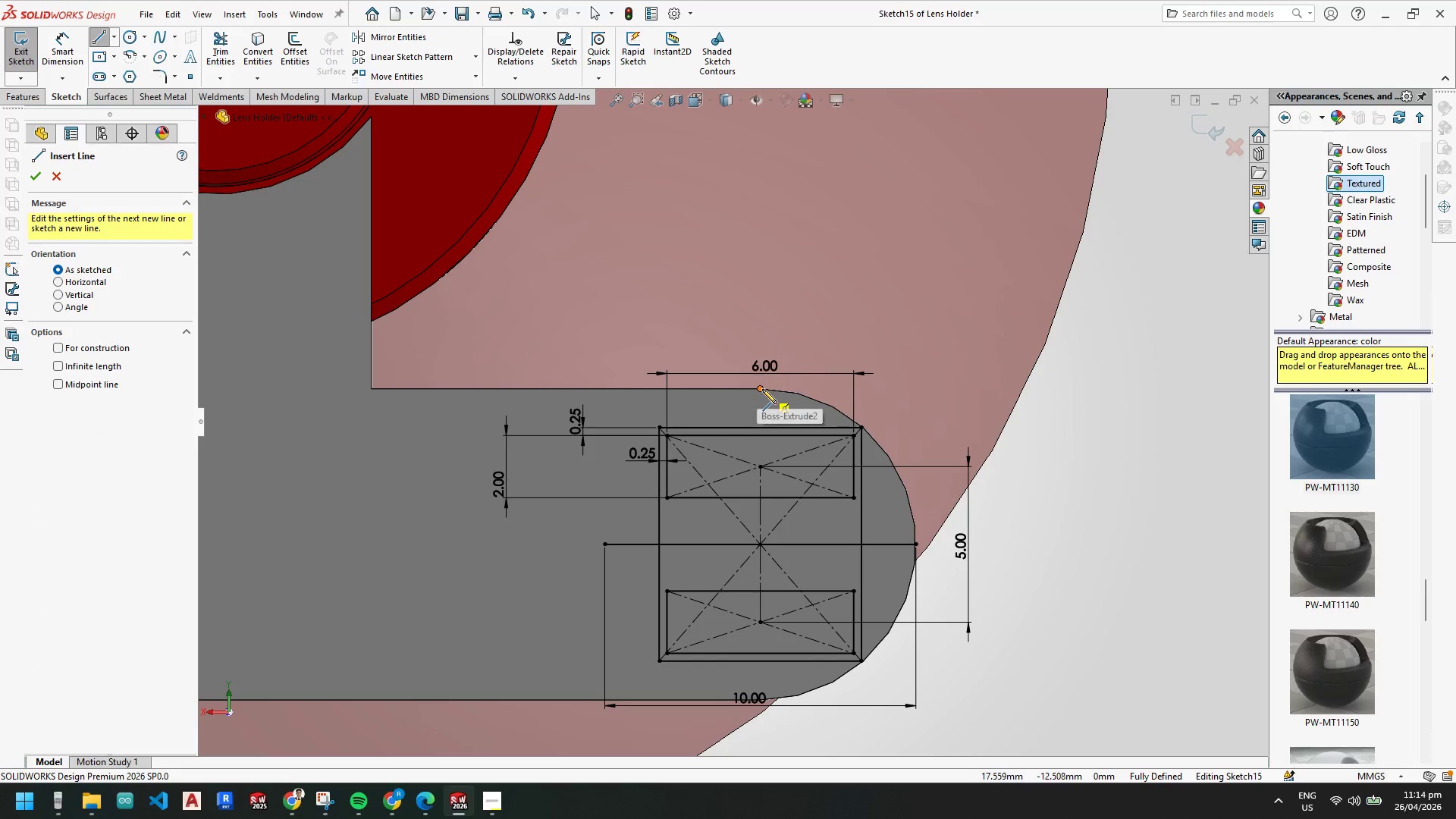 
left_click([761, 389])
 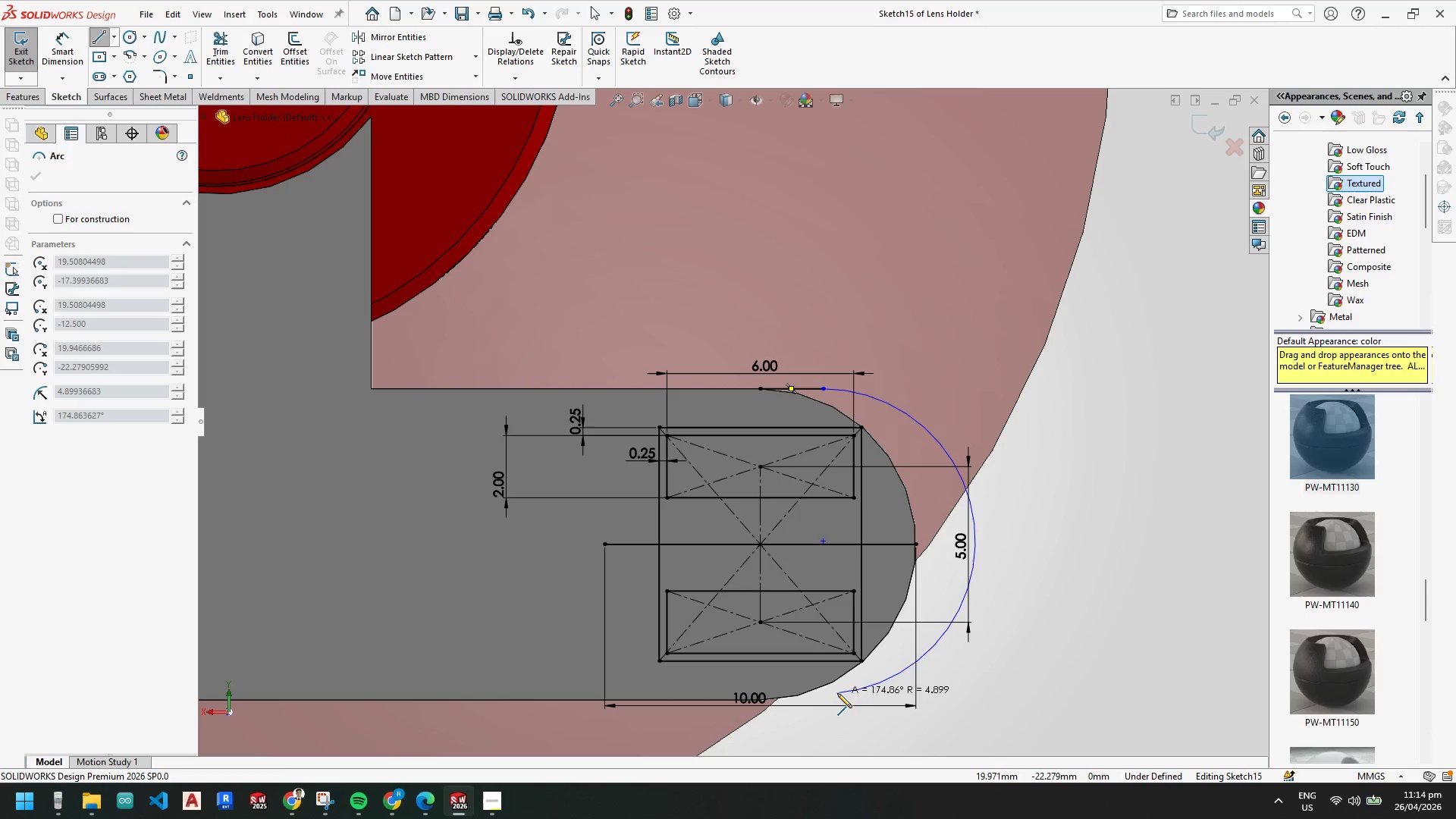 
wait(7.44)
 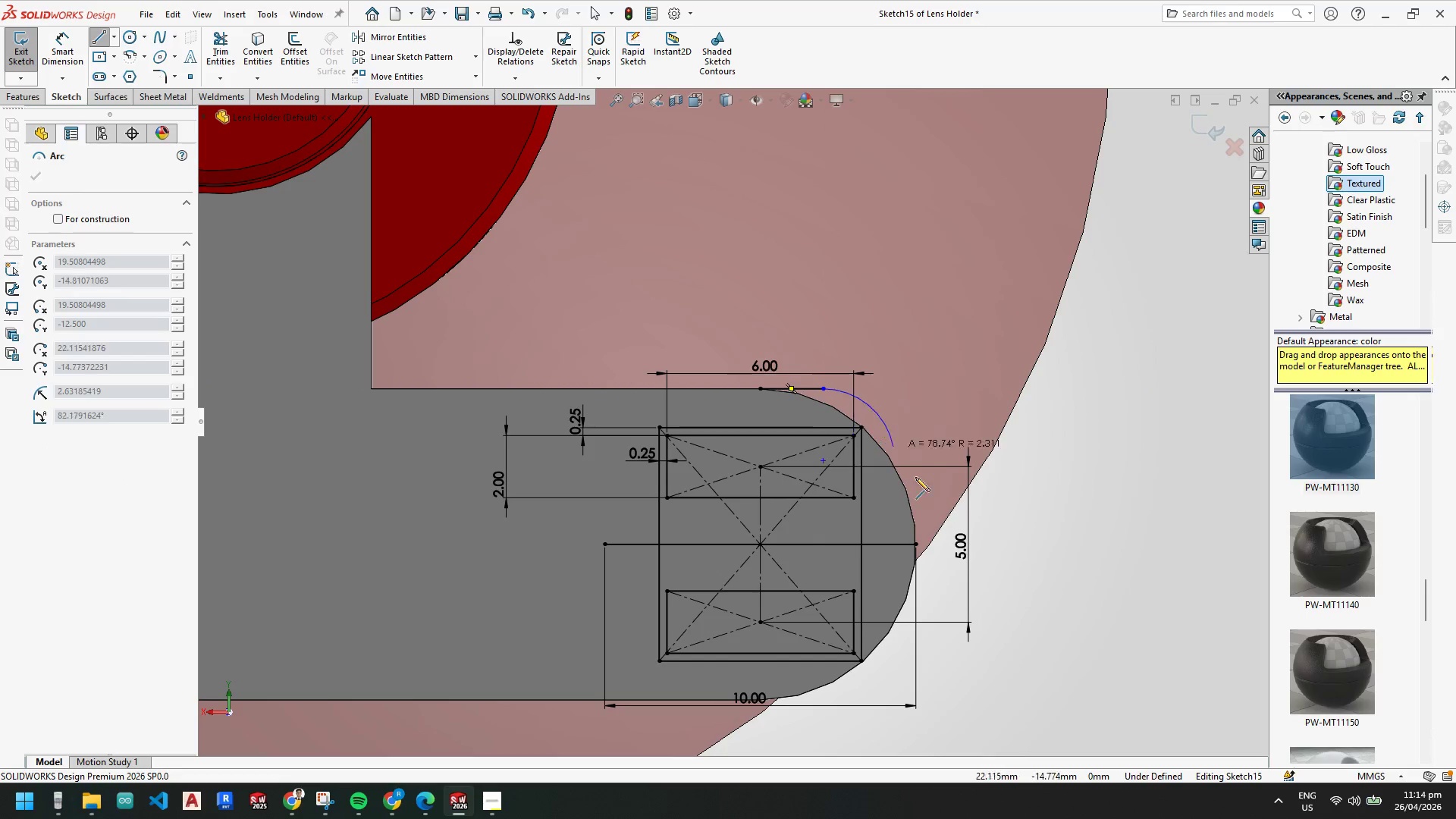 
left_click([761, 701])
 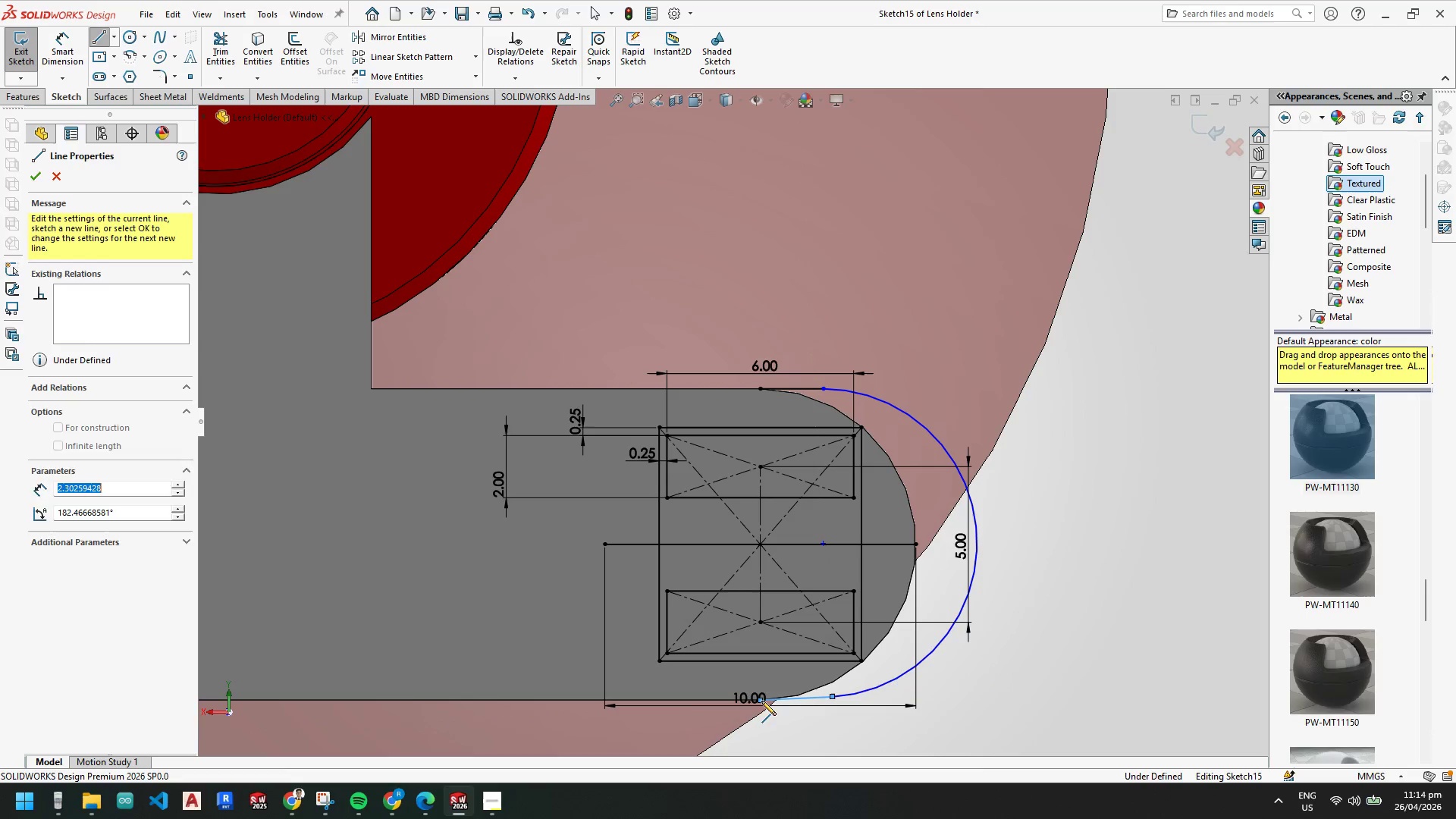 
key(Escape)
 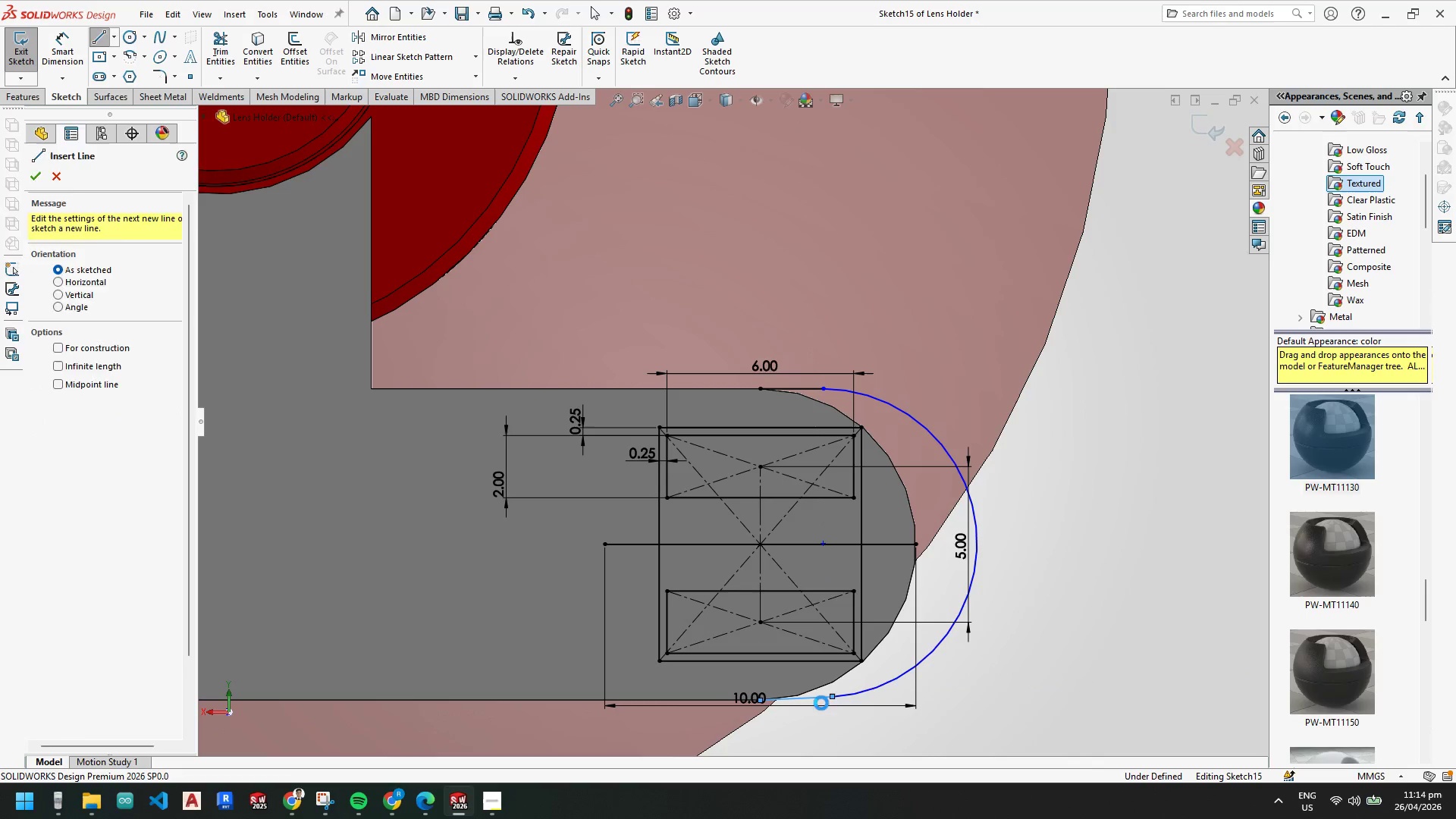 
key(Escape)
 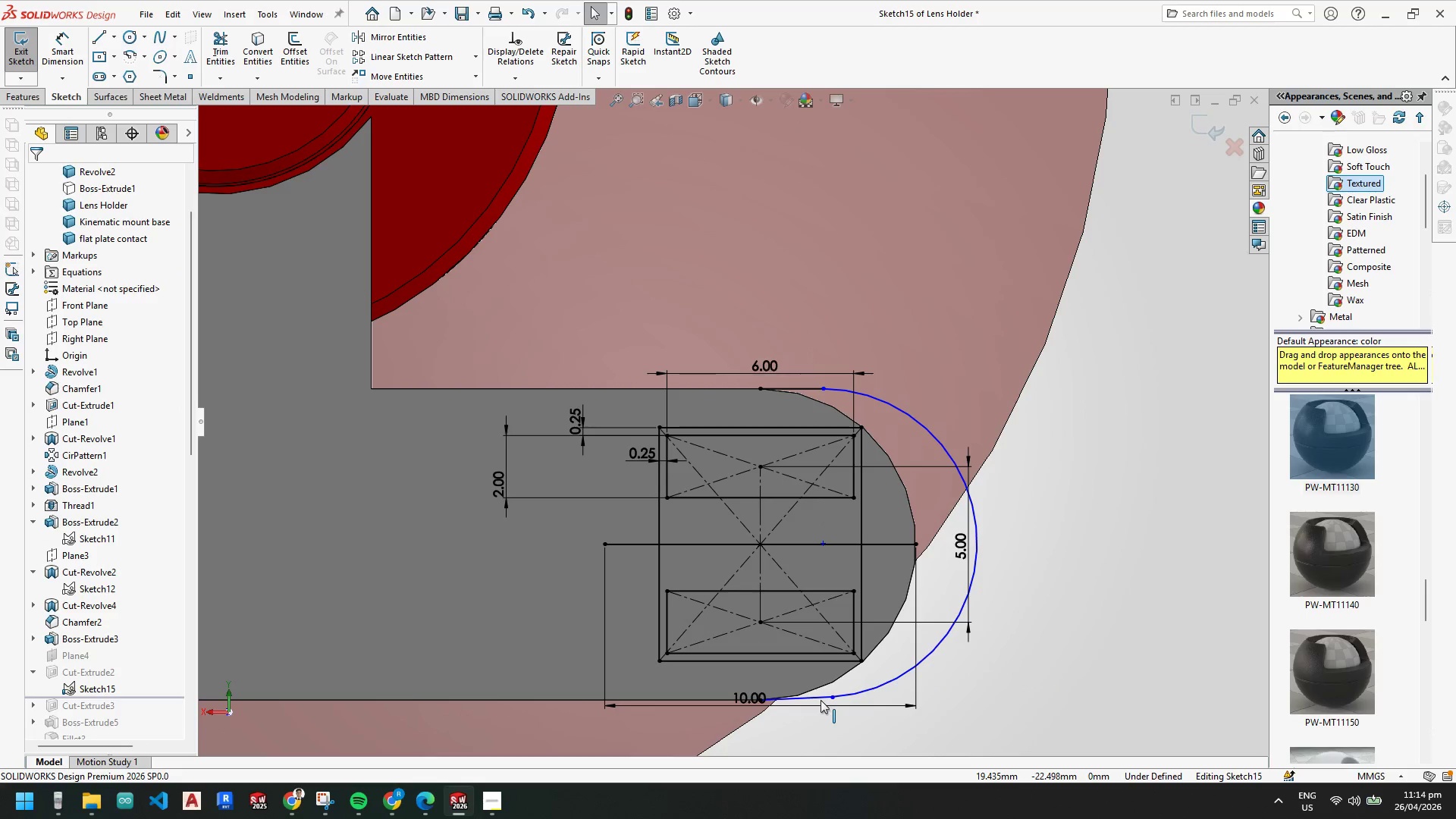 
left_click([817, 697])
 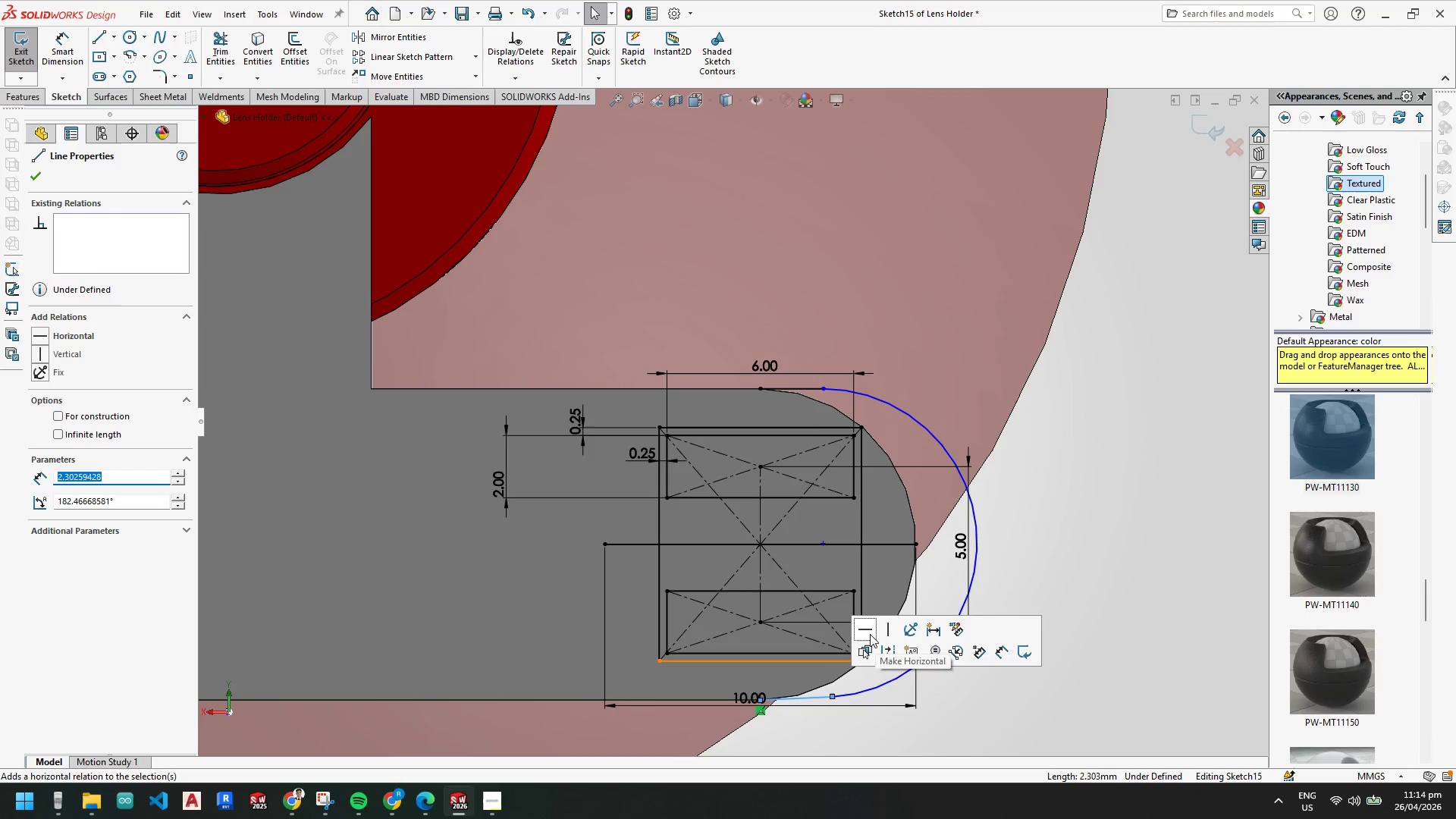 
key(Escape)
 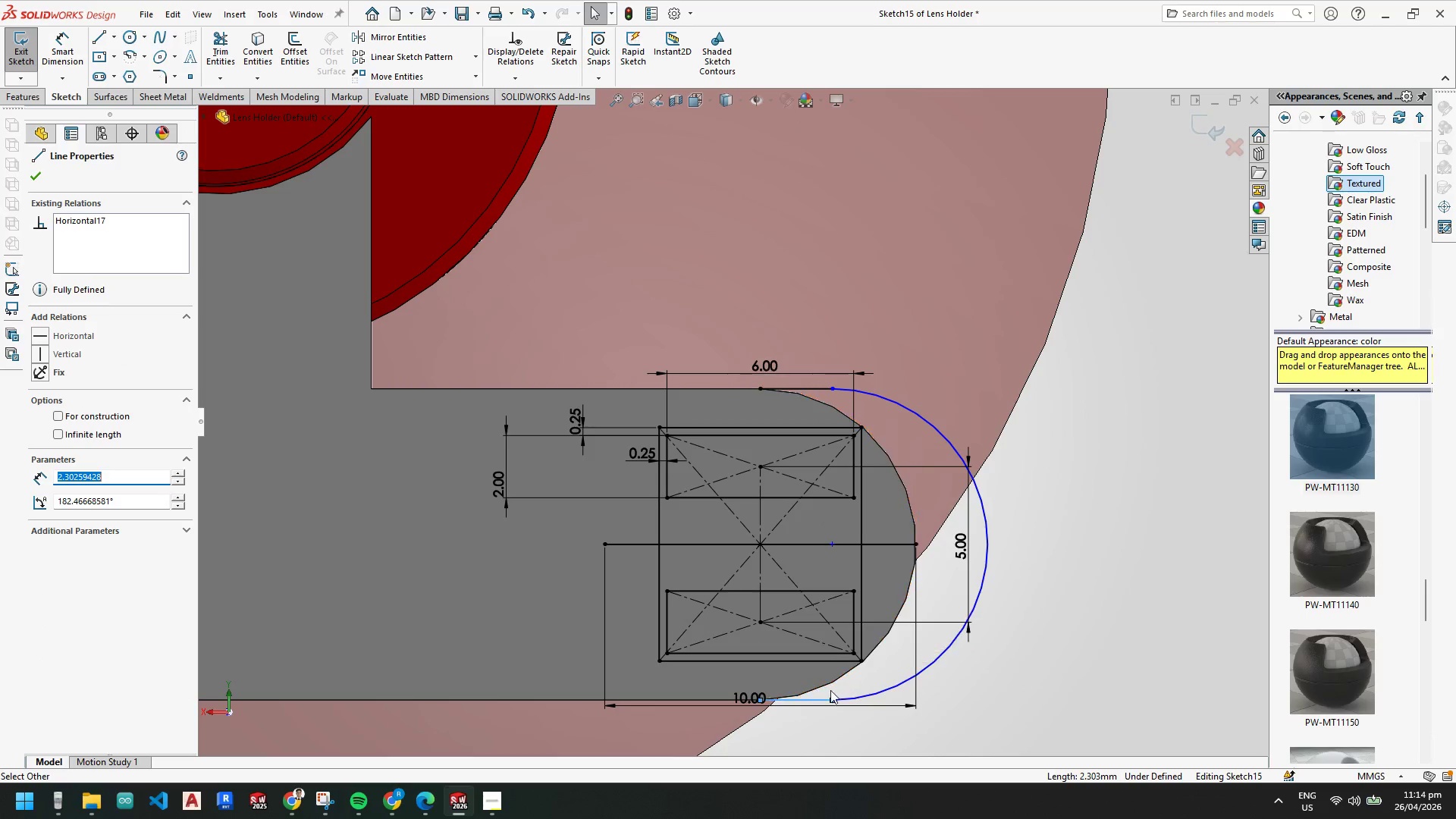 
key(Escape)
 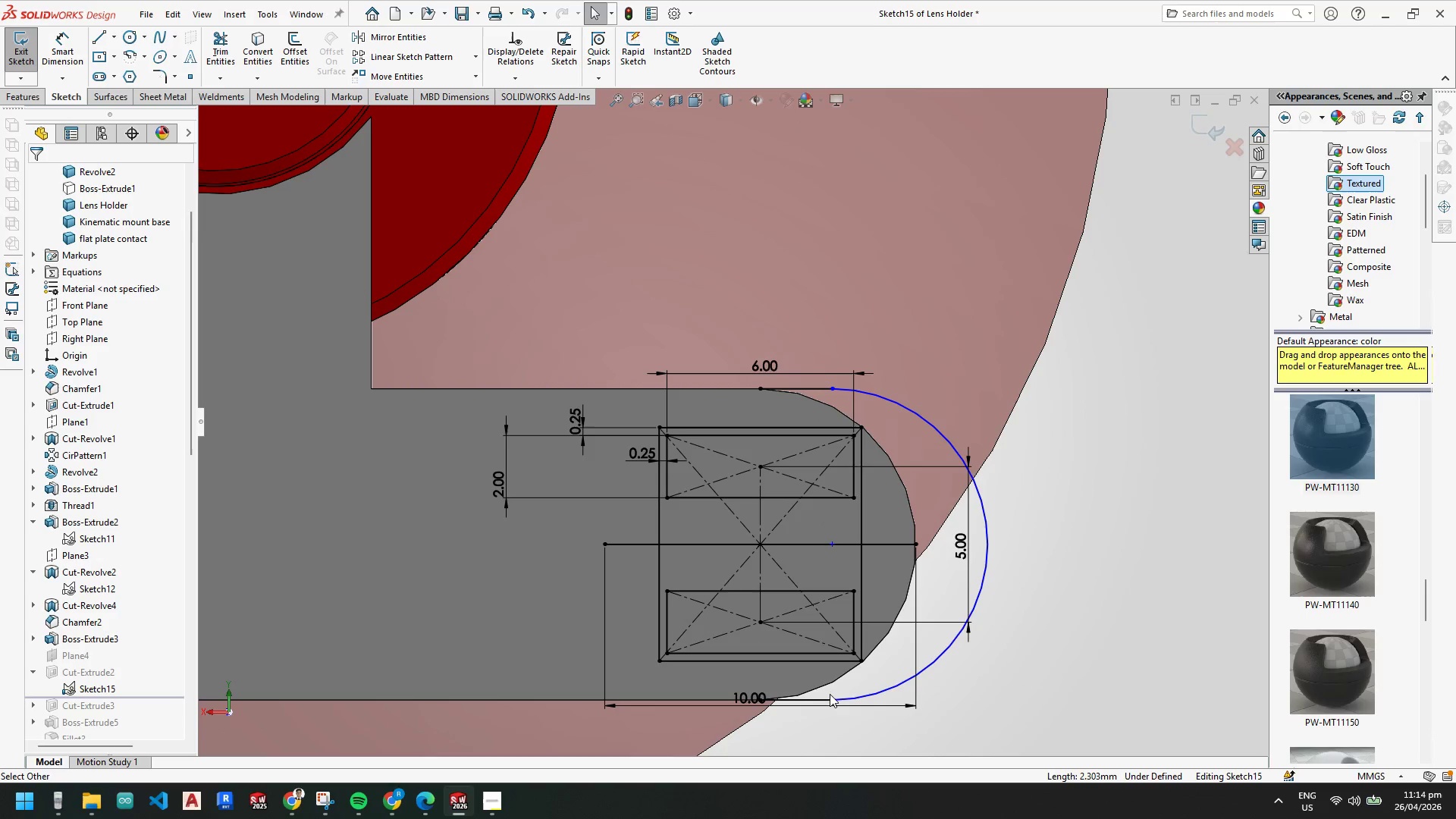 
key(Escape)
 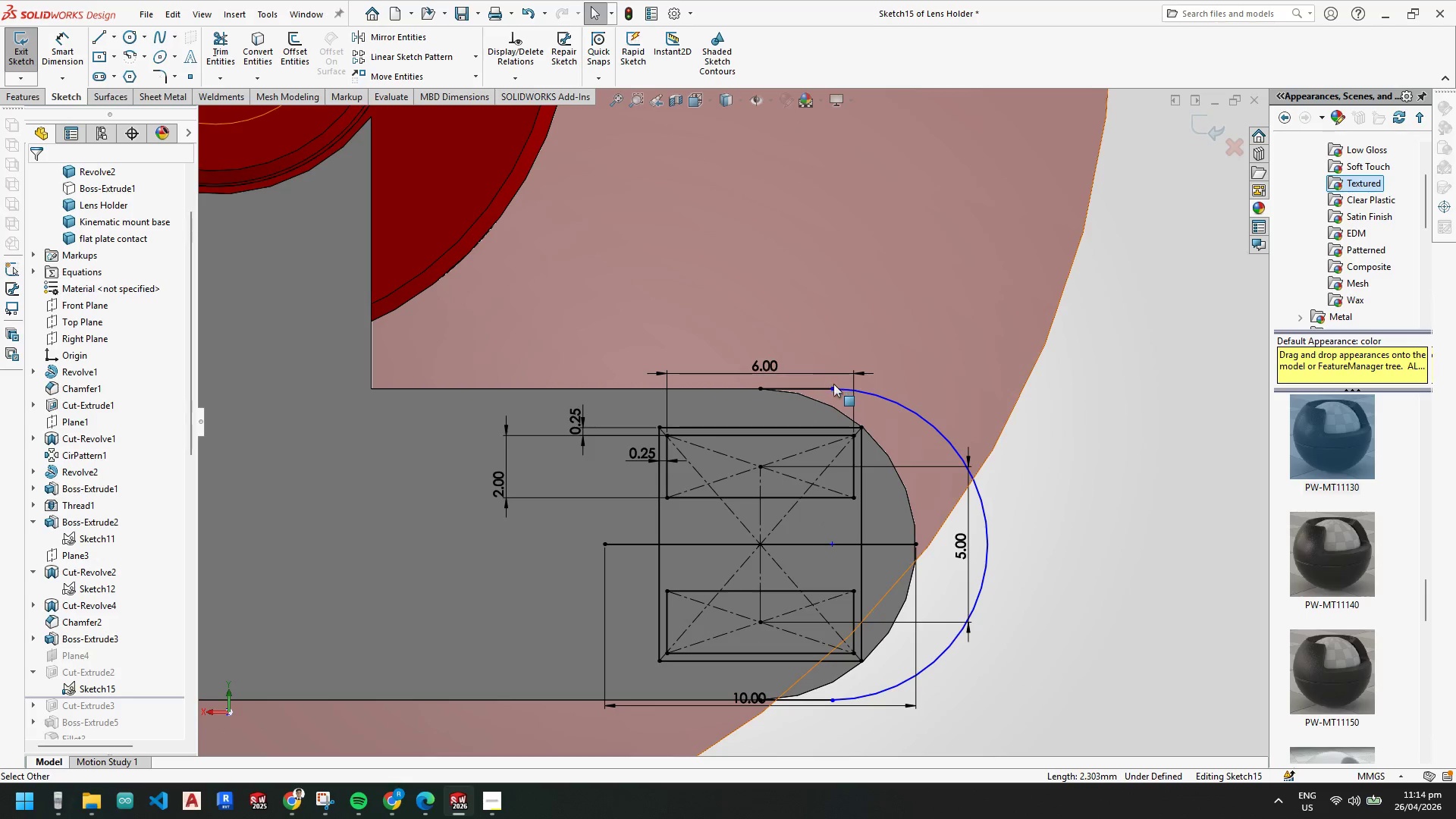 
left_click_drag(start_coordinate=[833, 387], to_coordinate=[873, 389])
 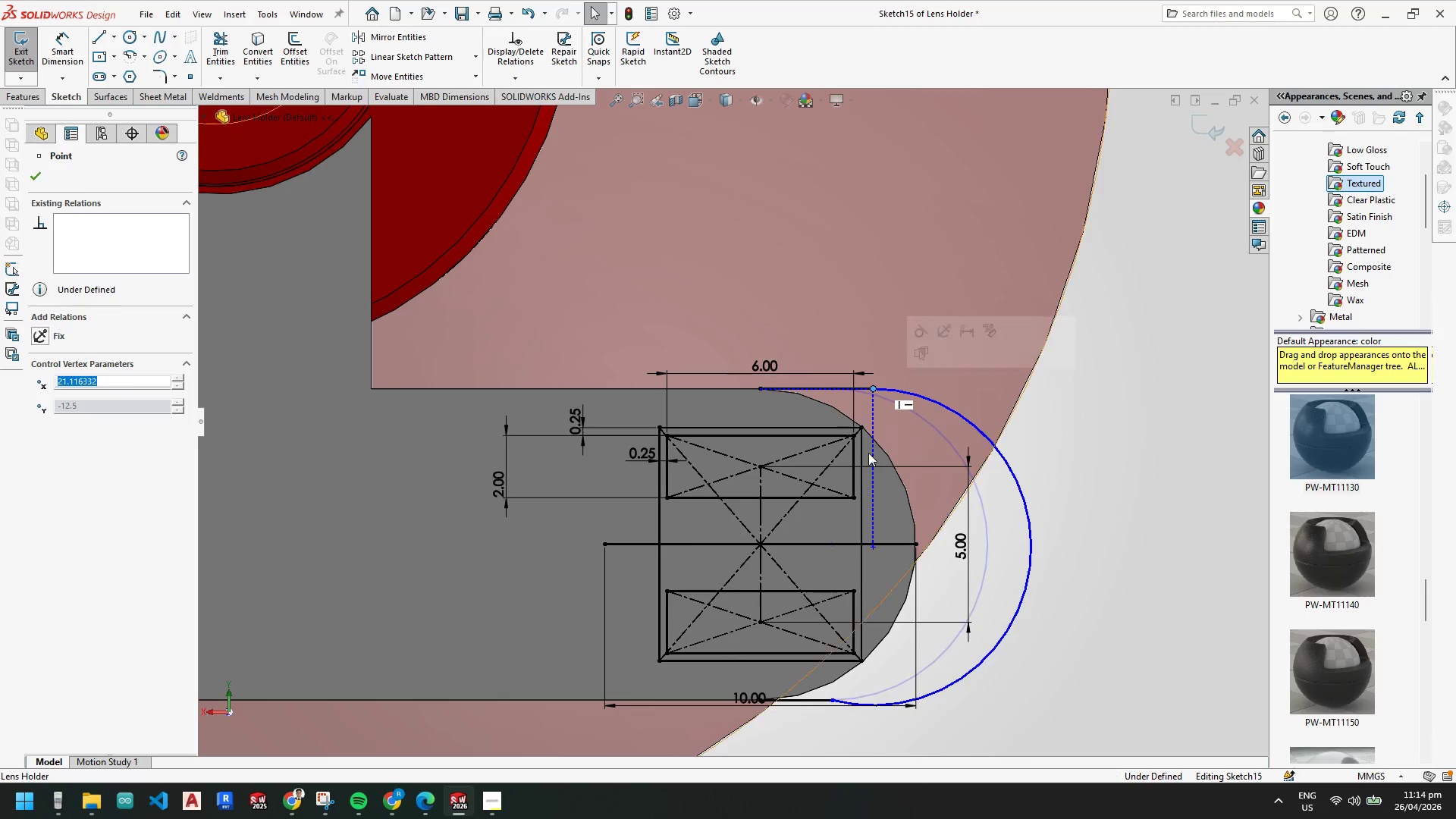 
key(Escape)
 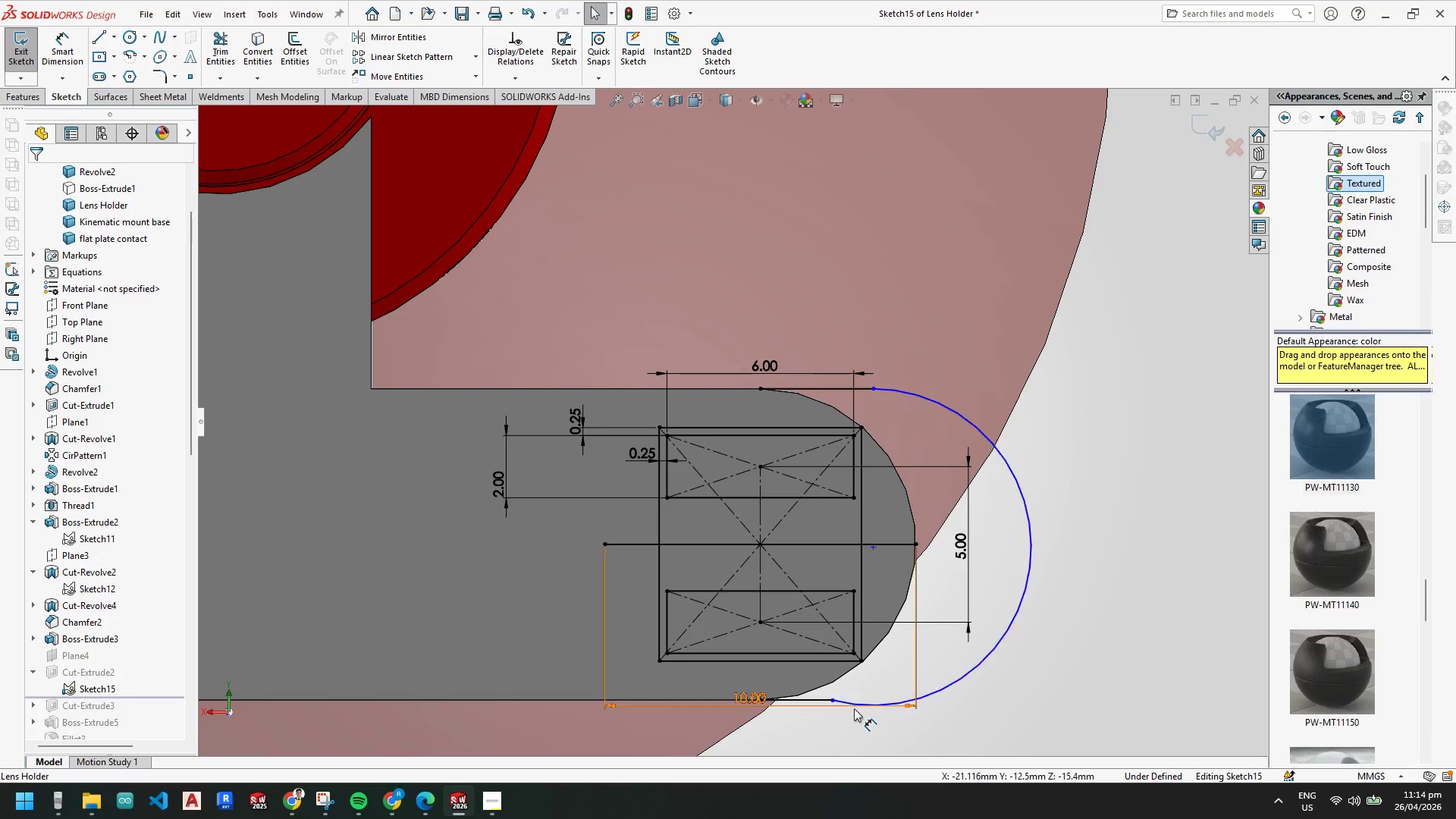 
key(Escape)
 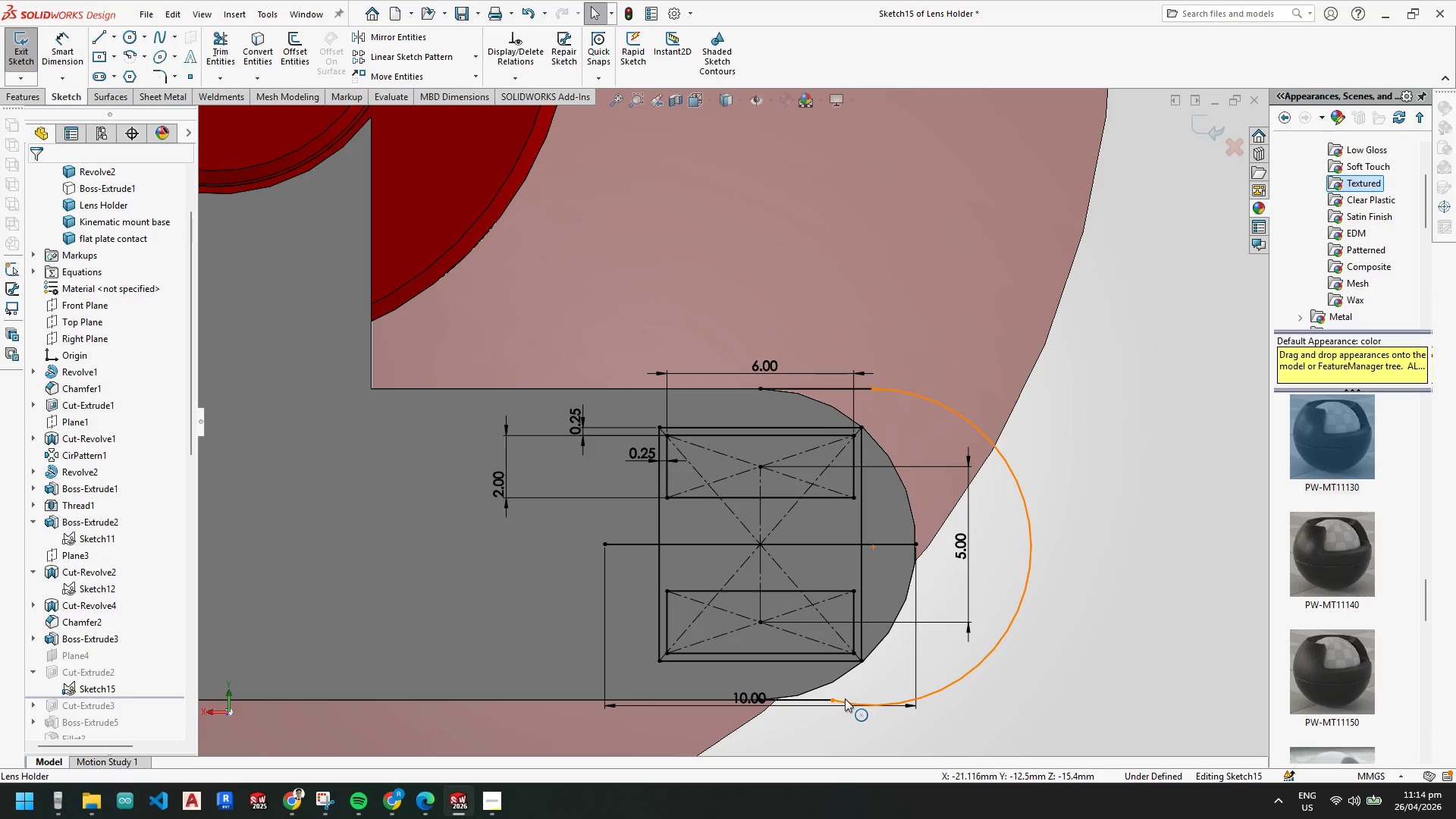 
key(Escape)
 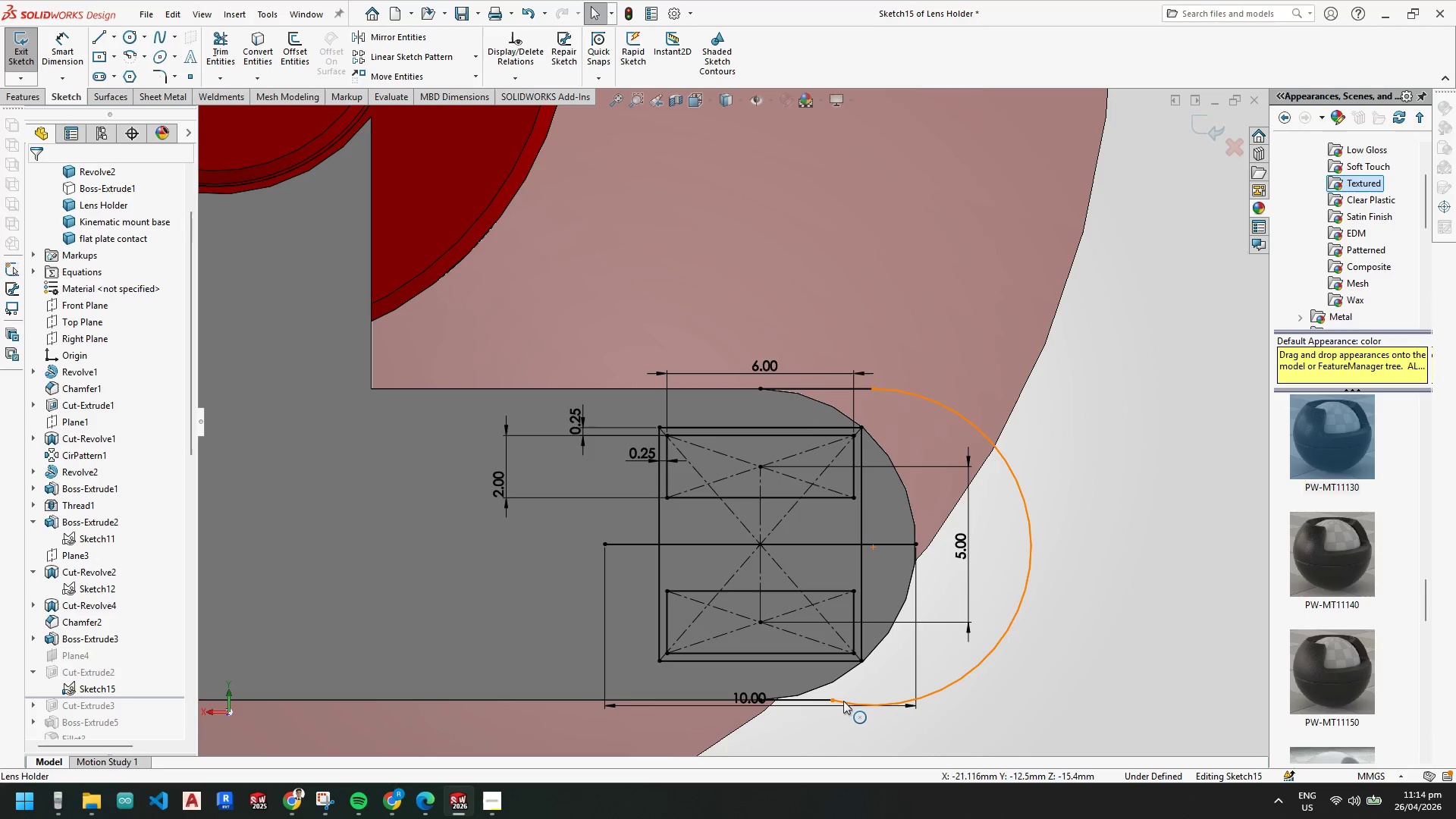 
left_click([843, 701])
 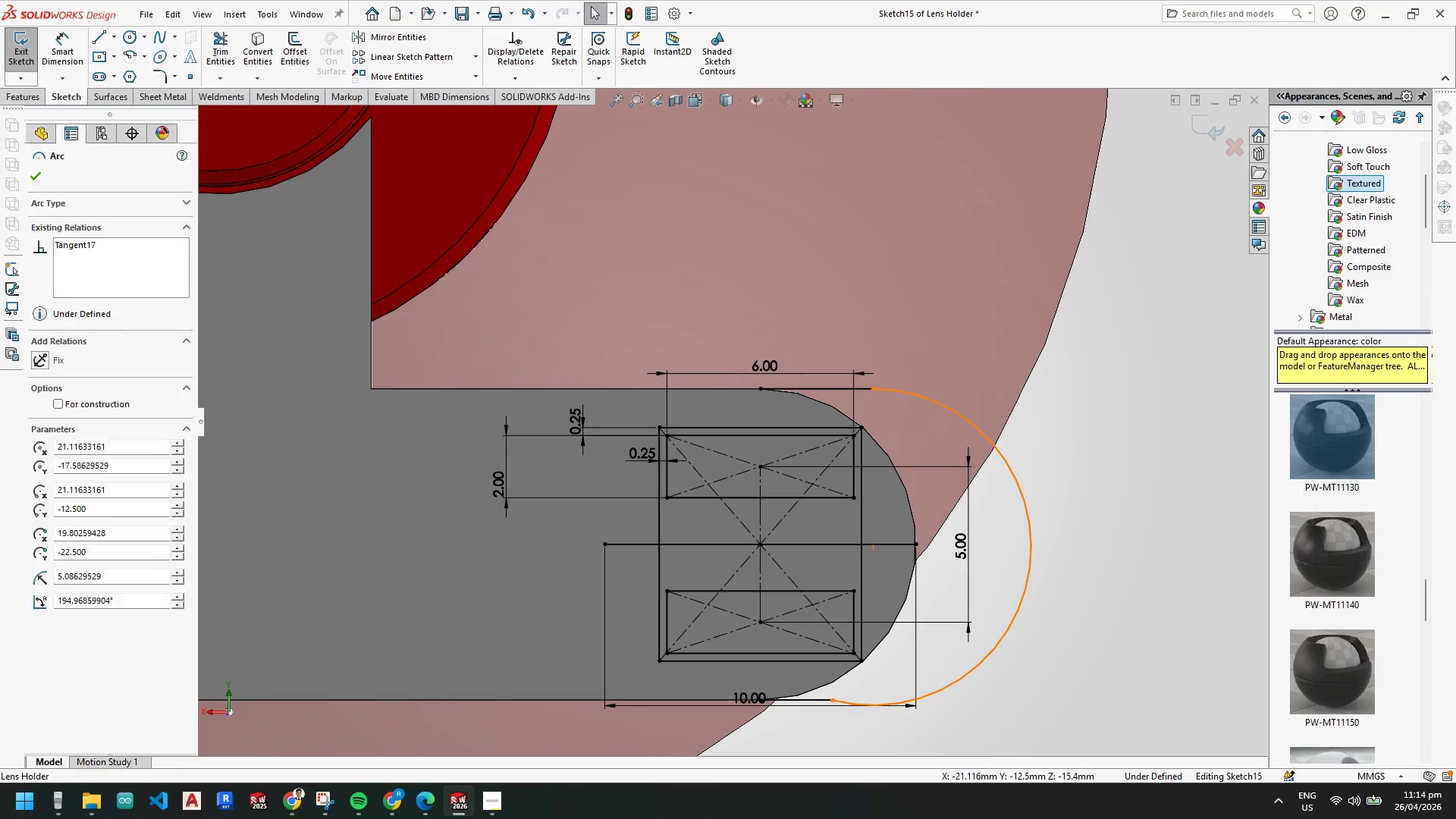 
hold_key(key=ControlLeft, duration=0.39)
left_click([817, 700])
 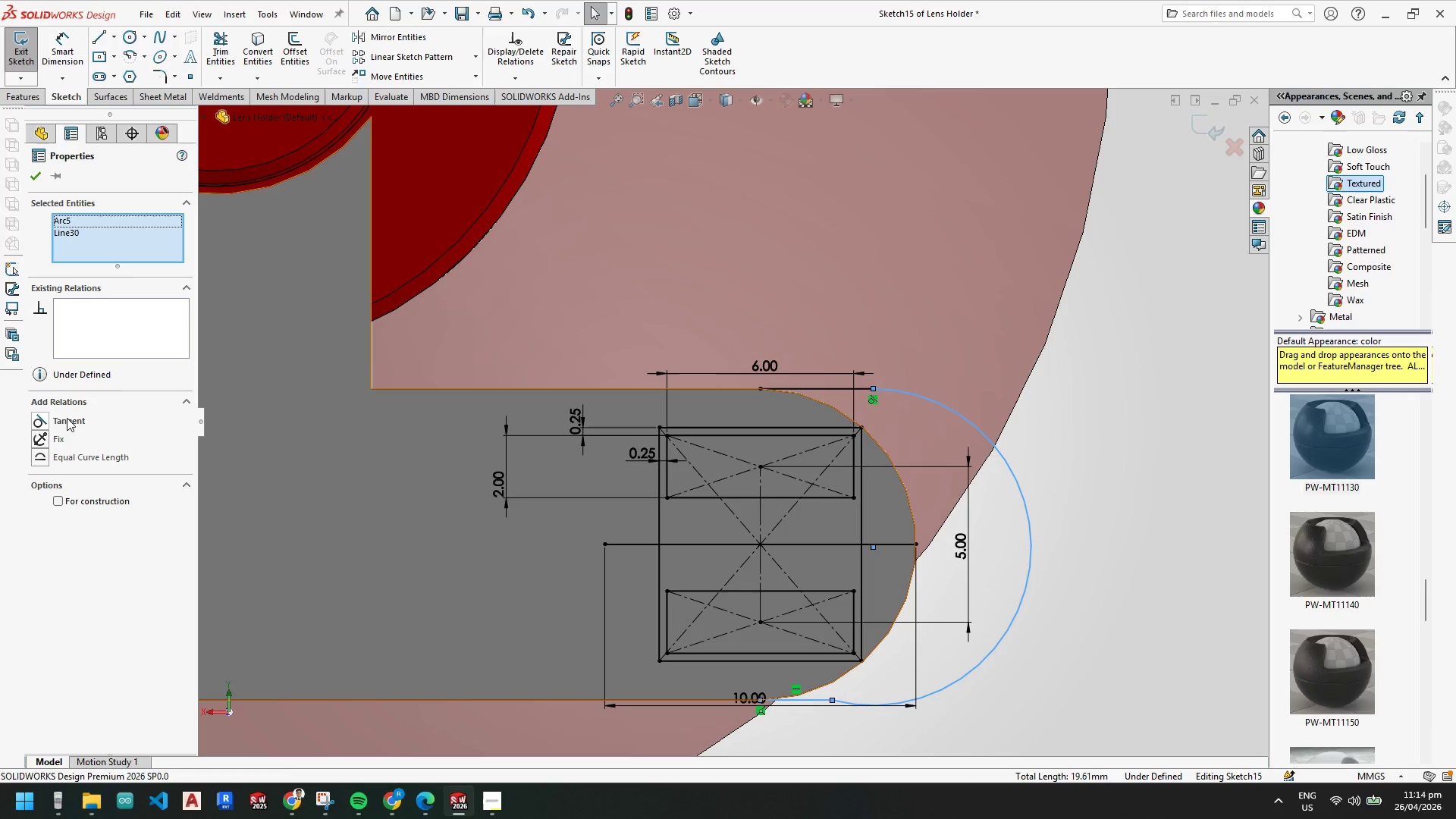 
left_click([36, 421])
 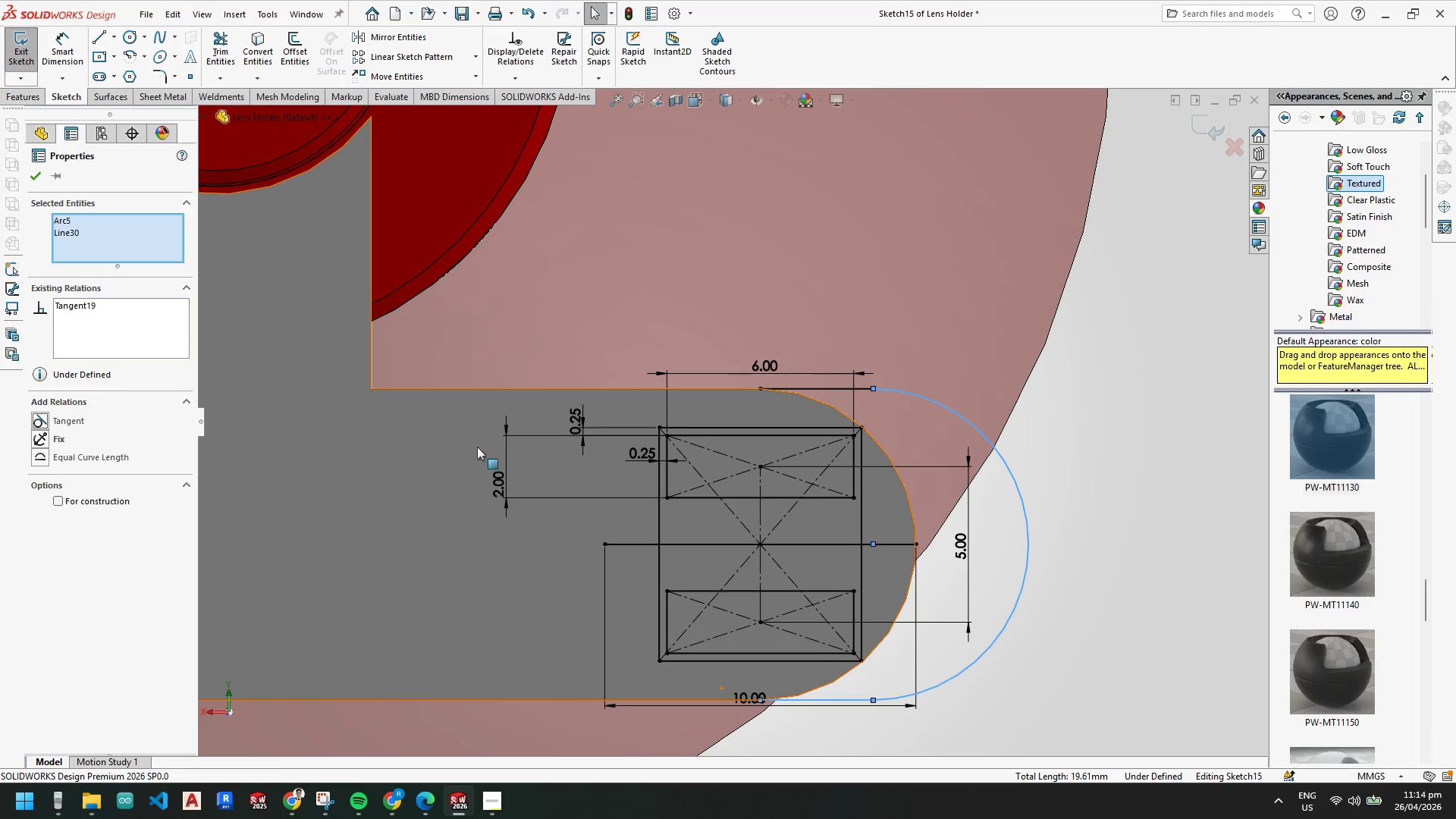 
key(Escape)
 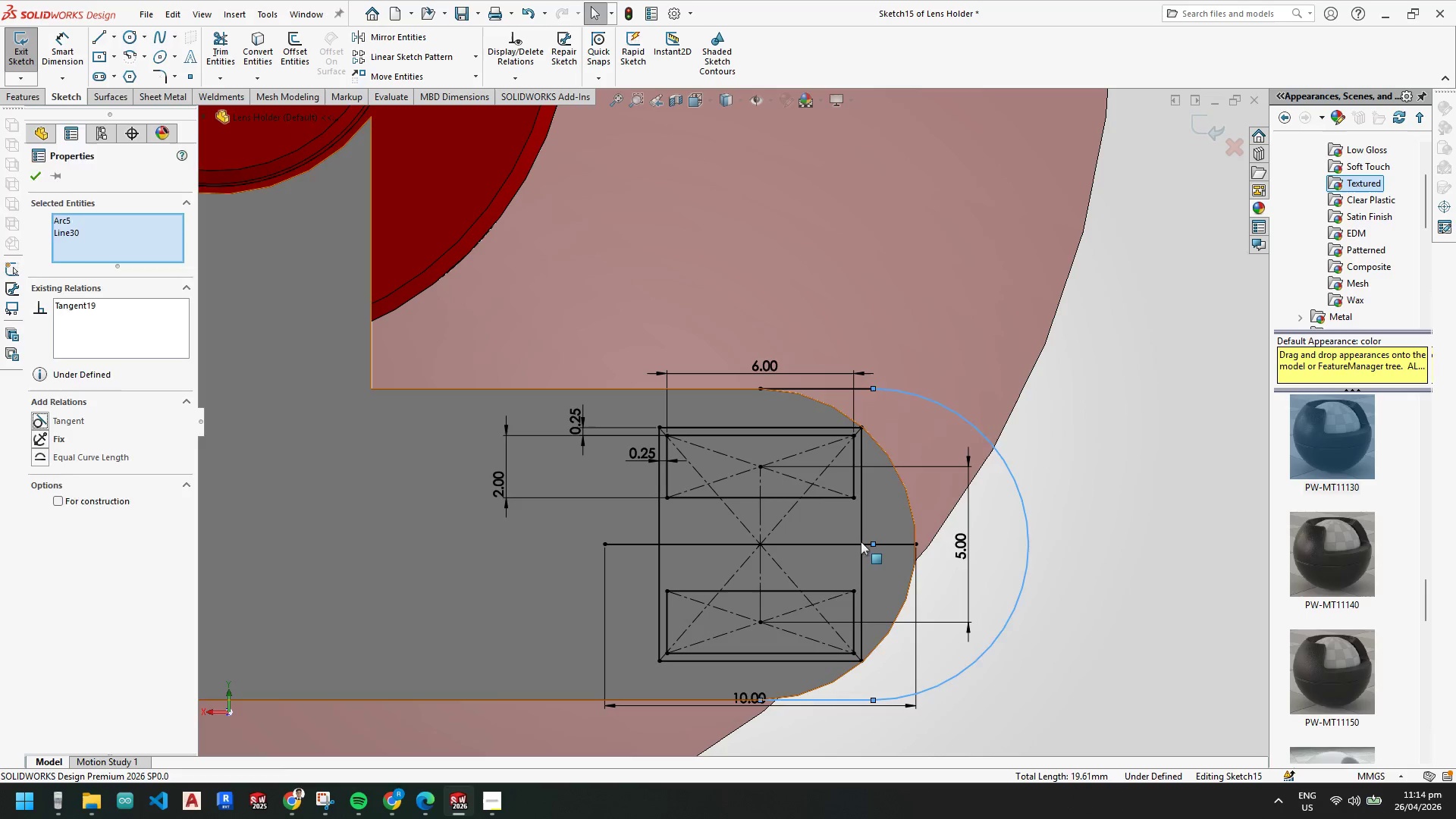 
key(Escape)
 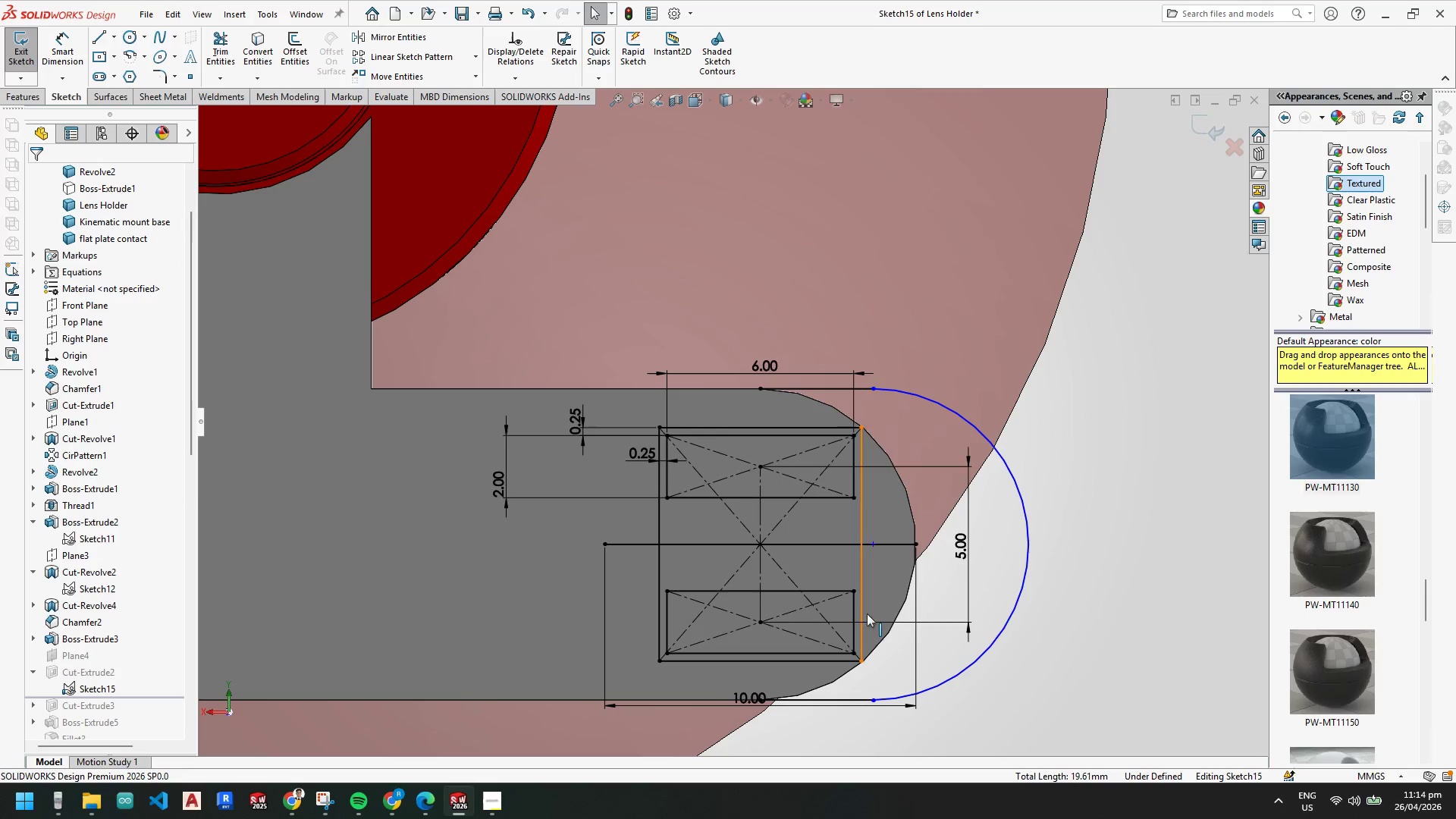 
key(Escape)
 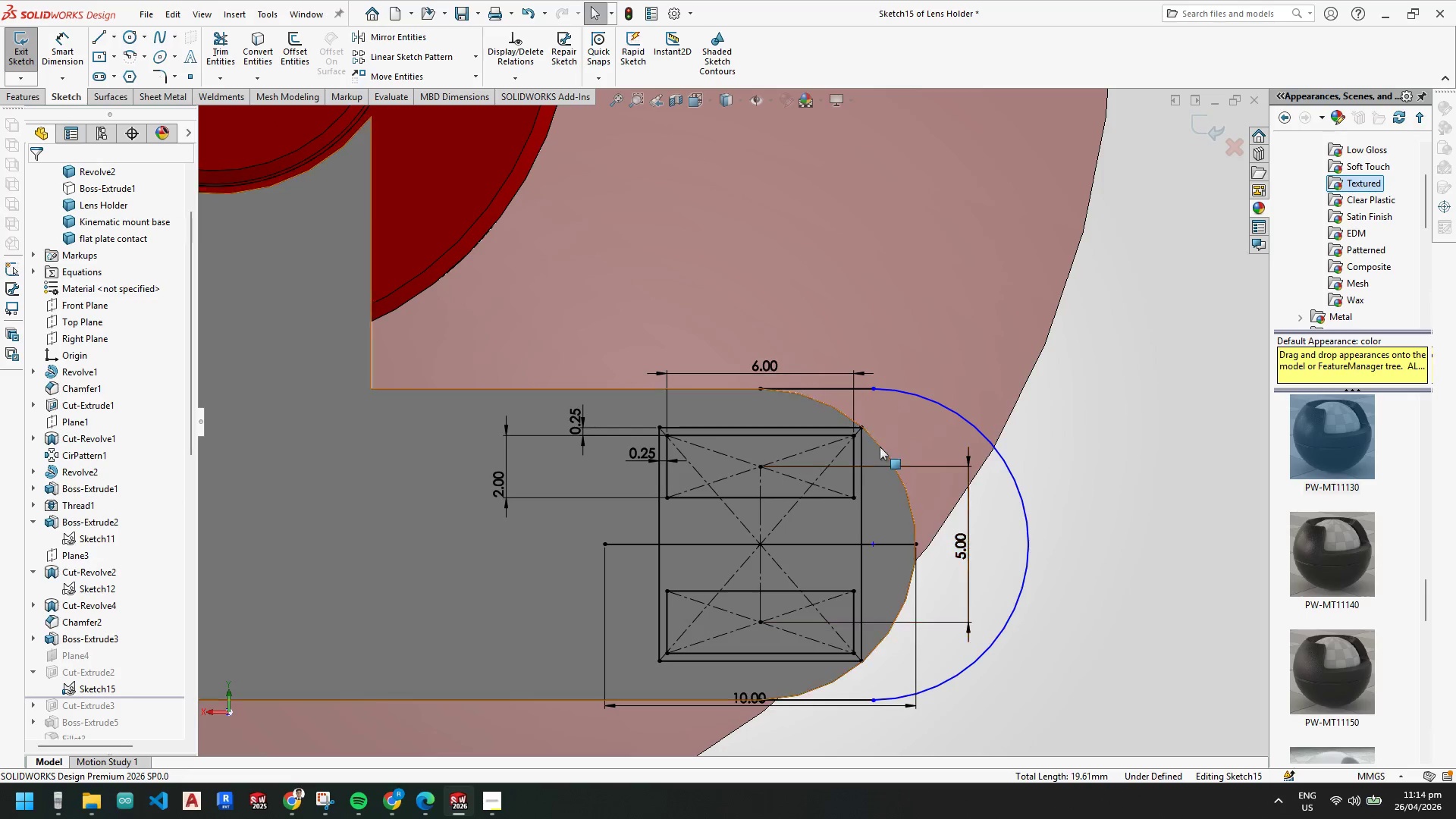 
key(Escape)
 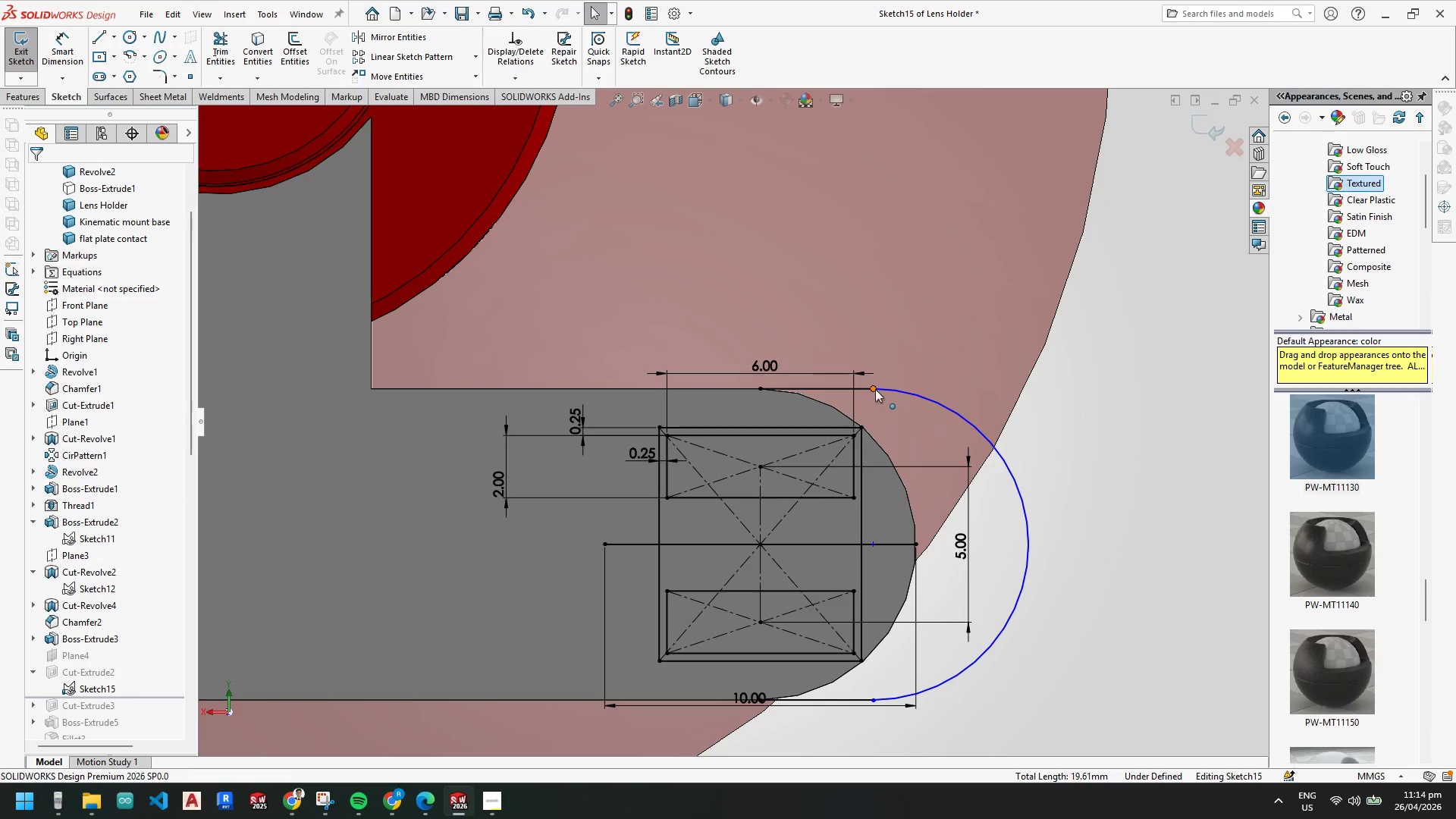 
left_click_drag(start_coordinate=[874, 388], to_coordinate=[787, 384])
 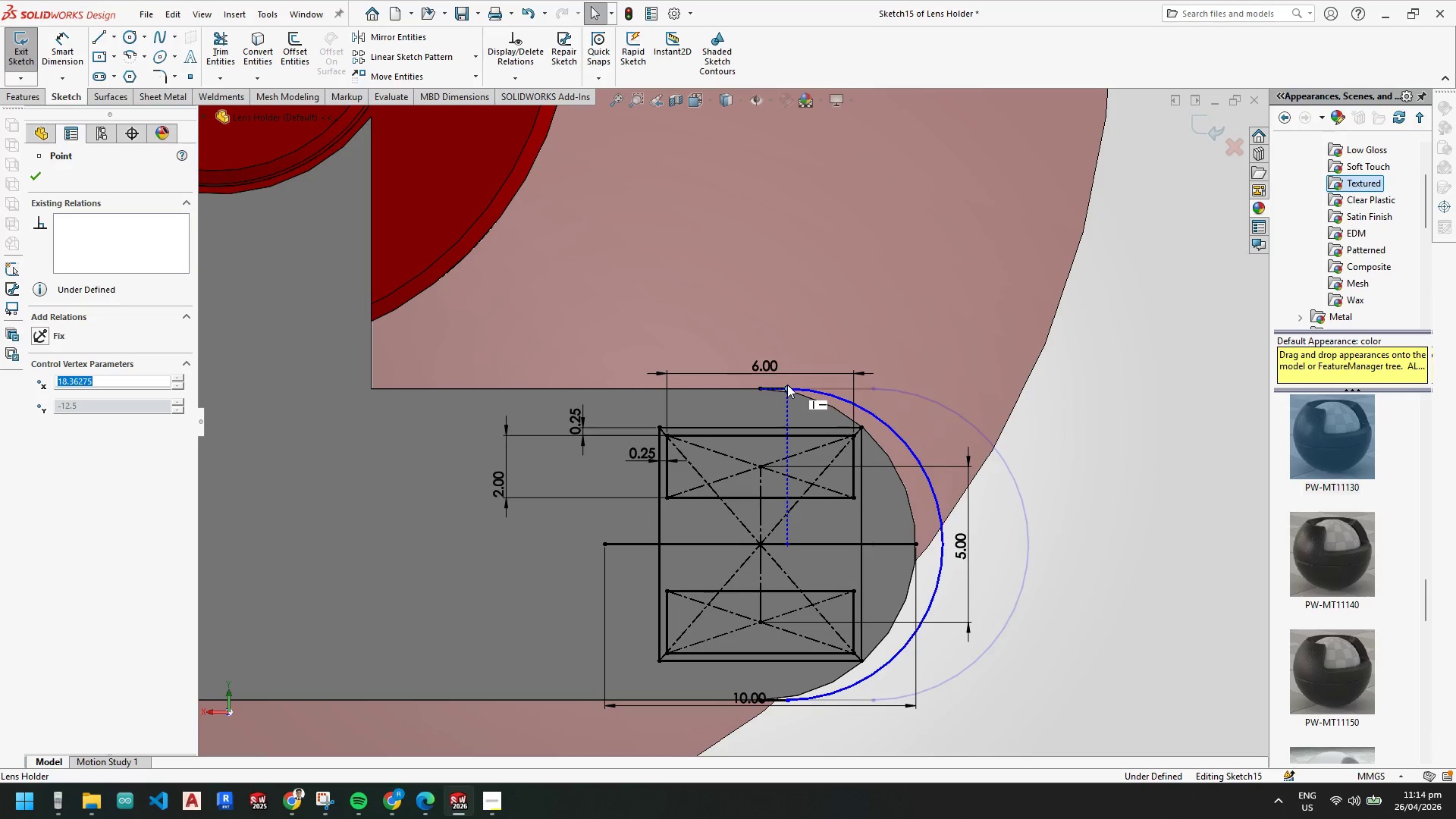 
key(Escape)
 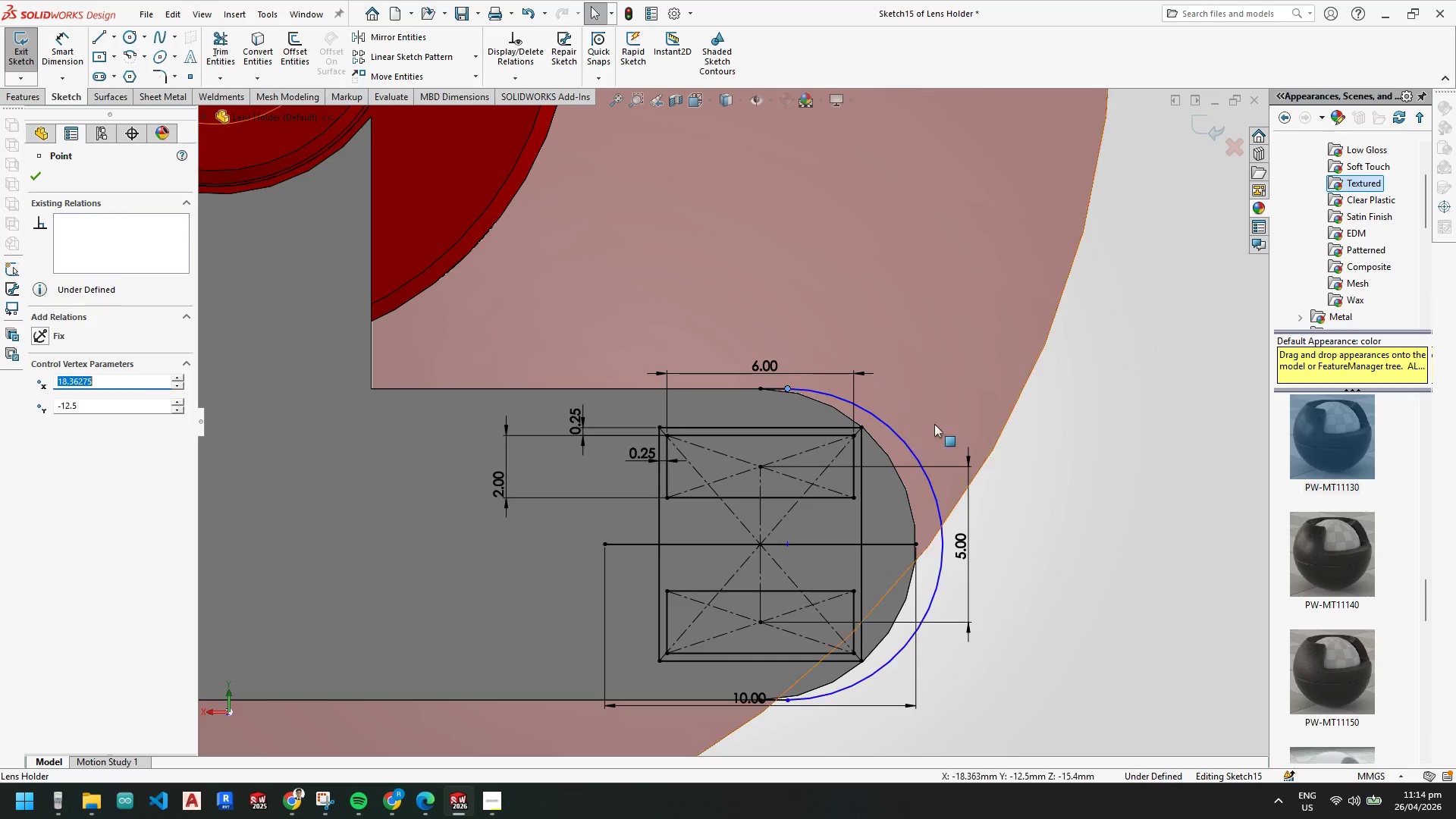 
key(Escape)
 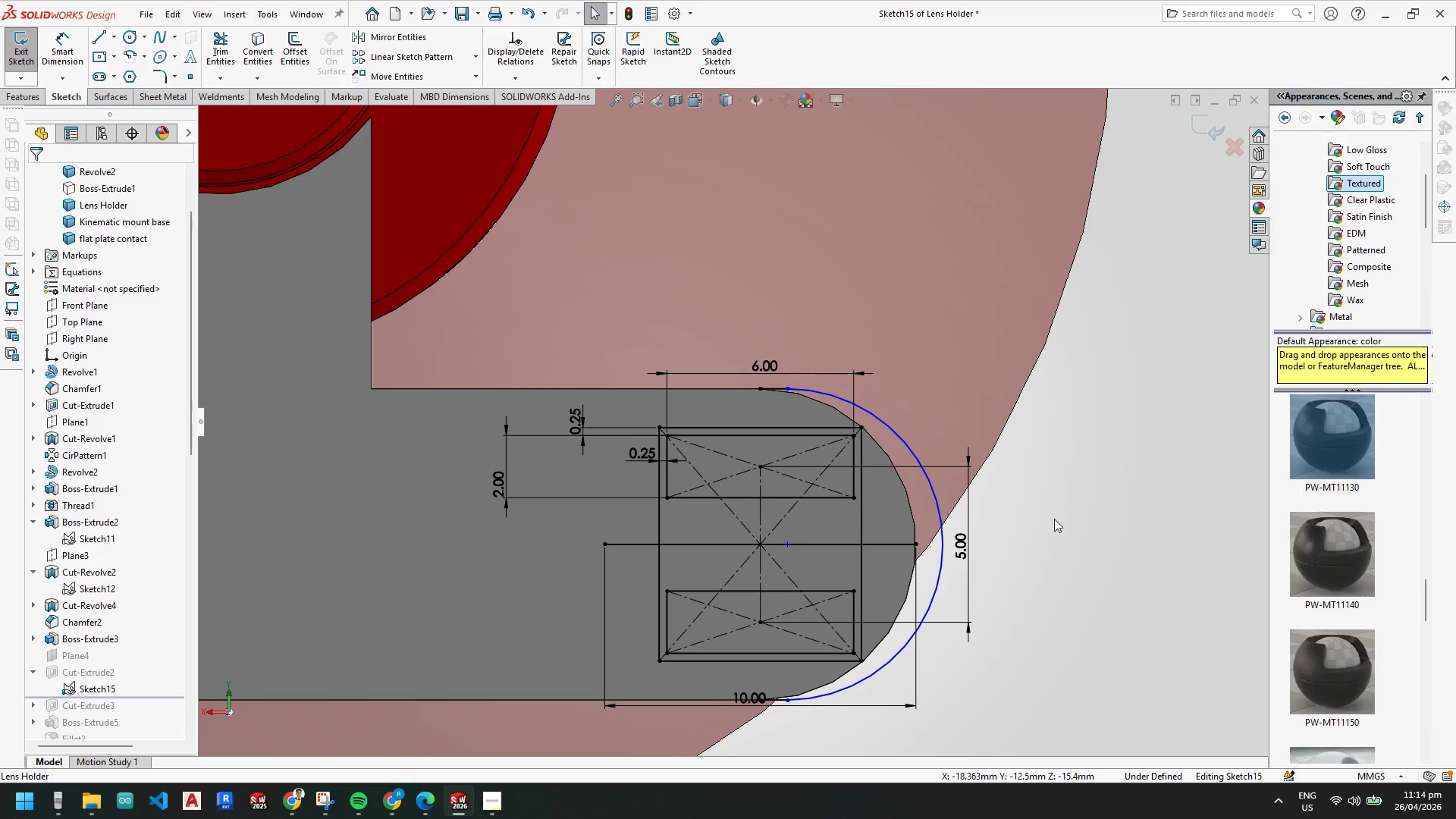 
key(Escape)
 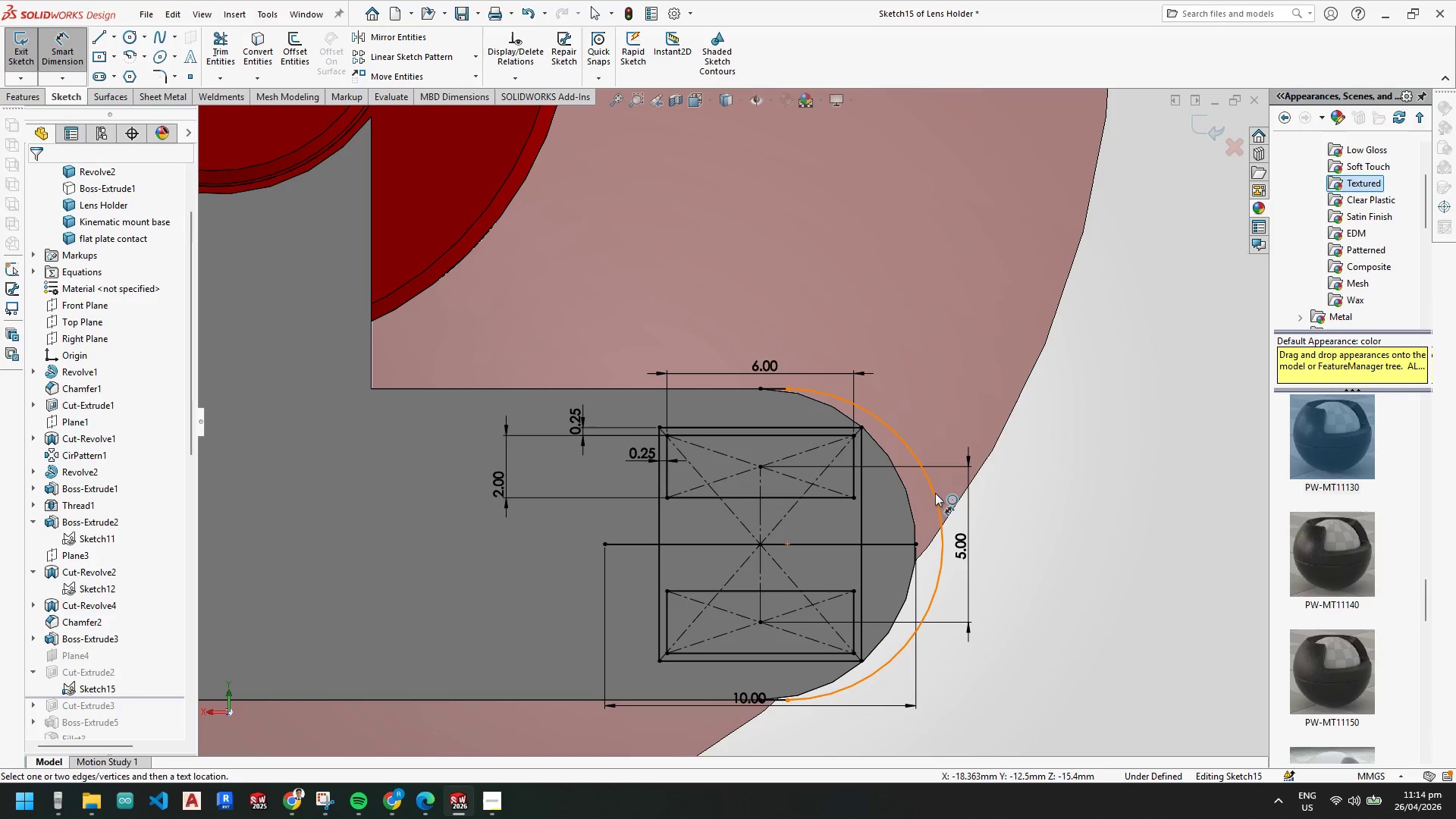 
key(Escape)
 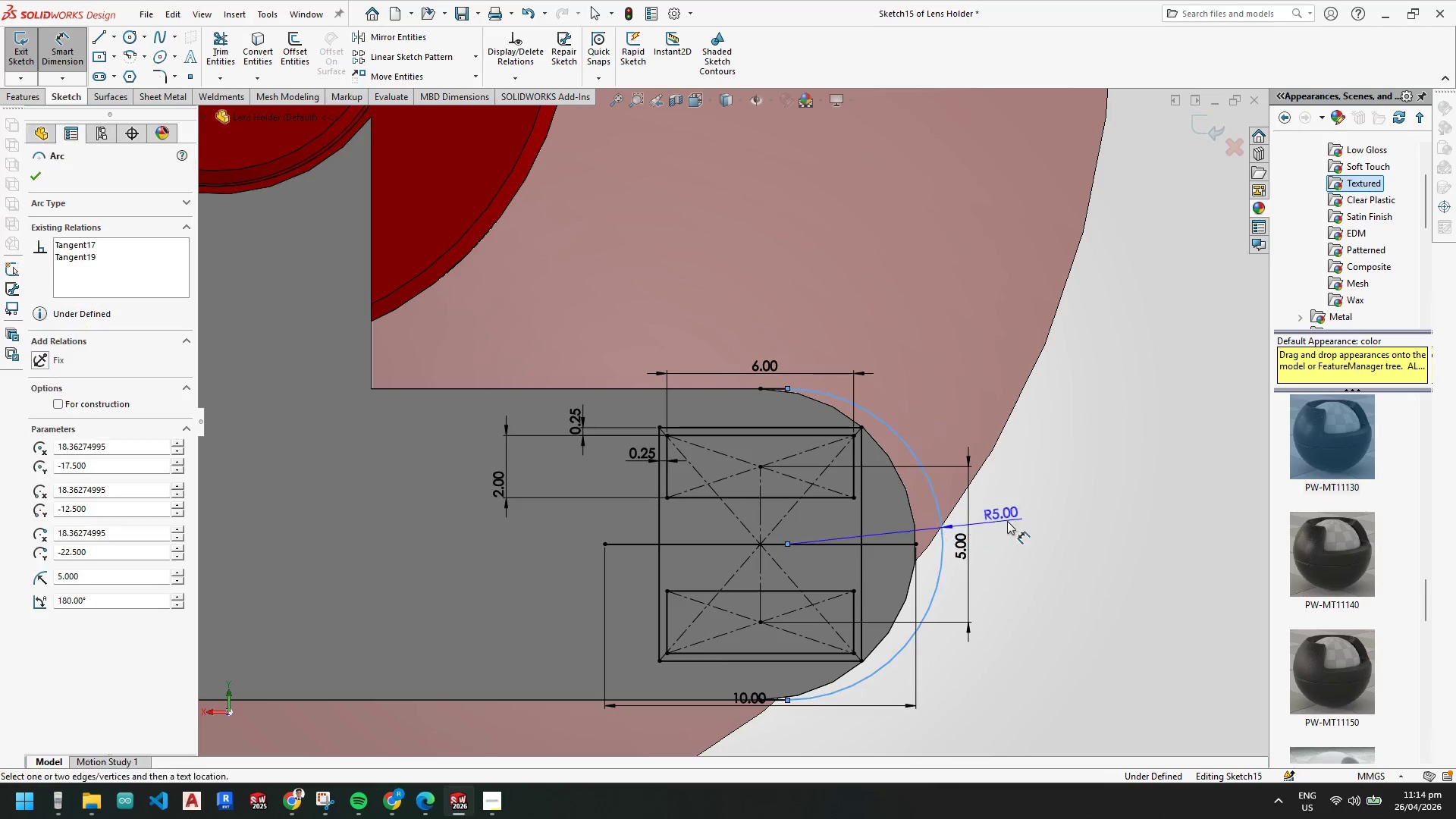 
key(Escape)
 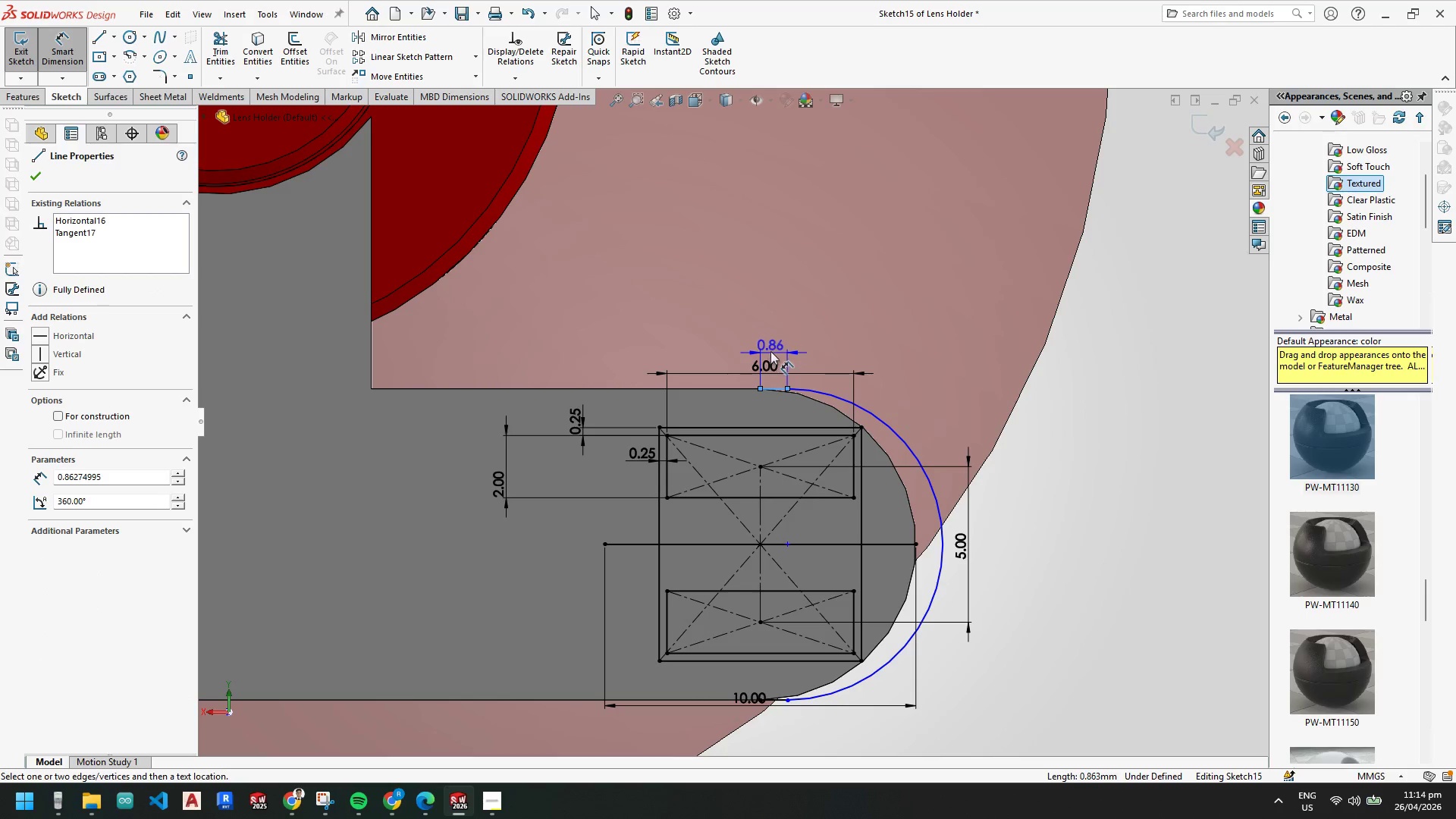 
left_click([771, 347])
 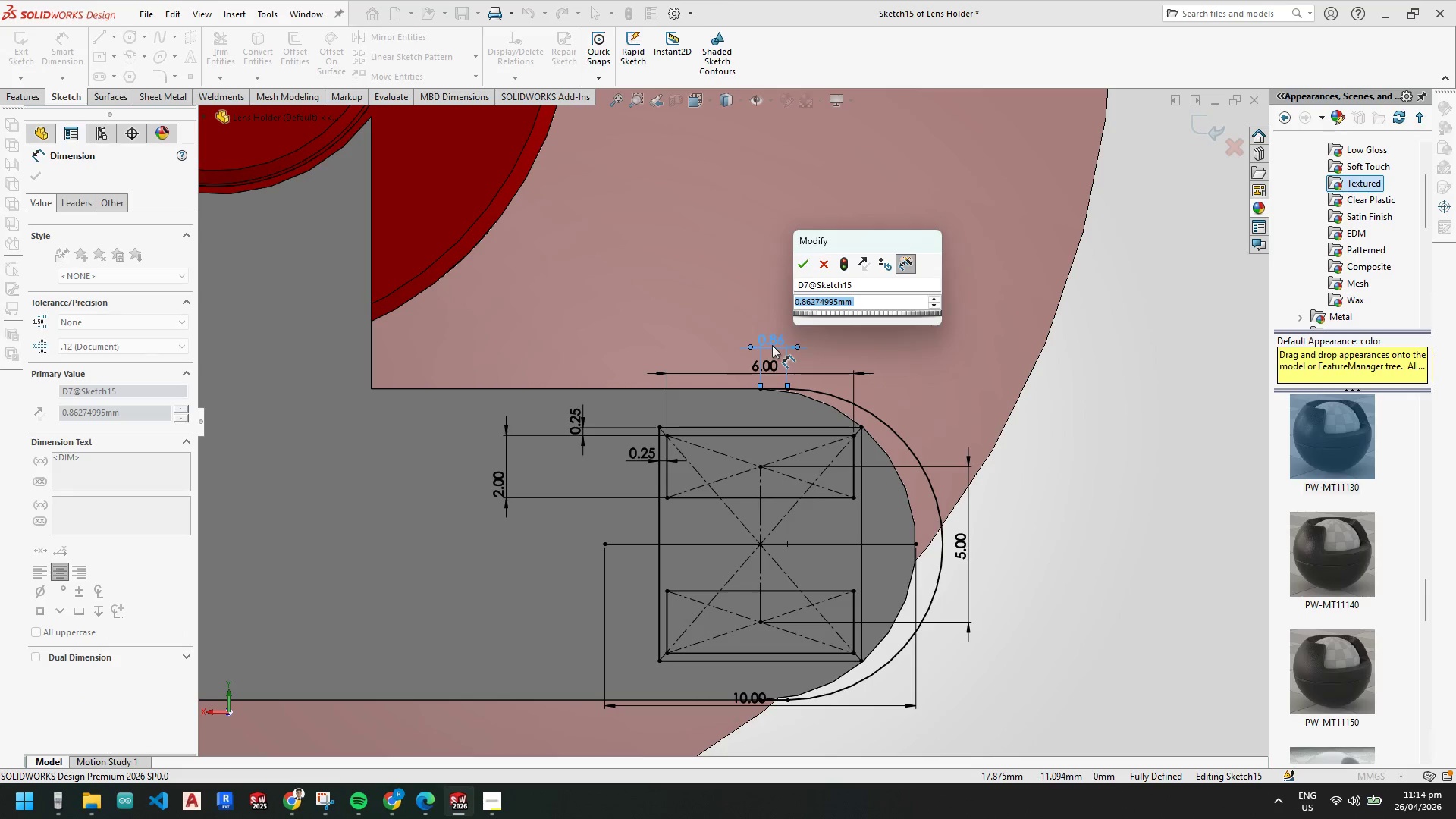 
key(Numpad1)
 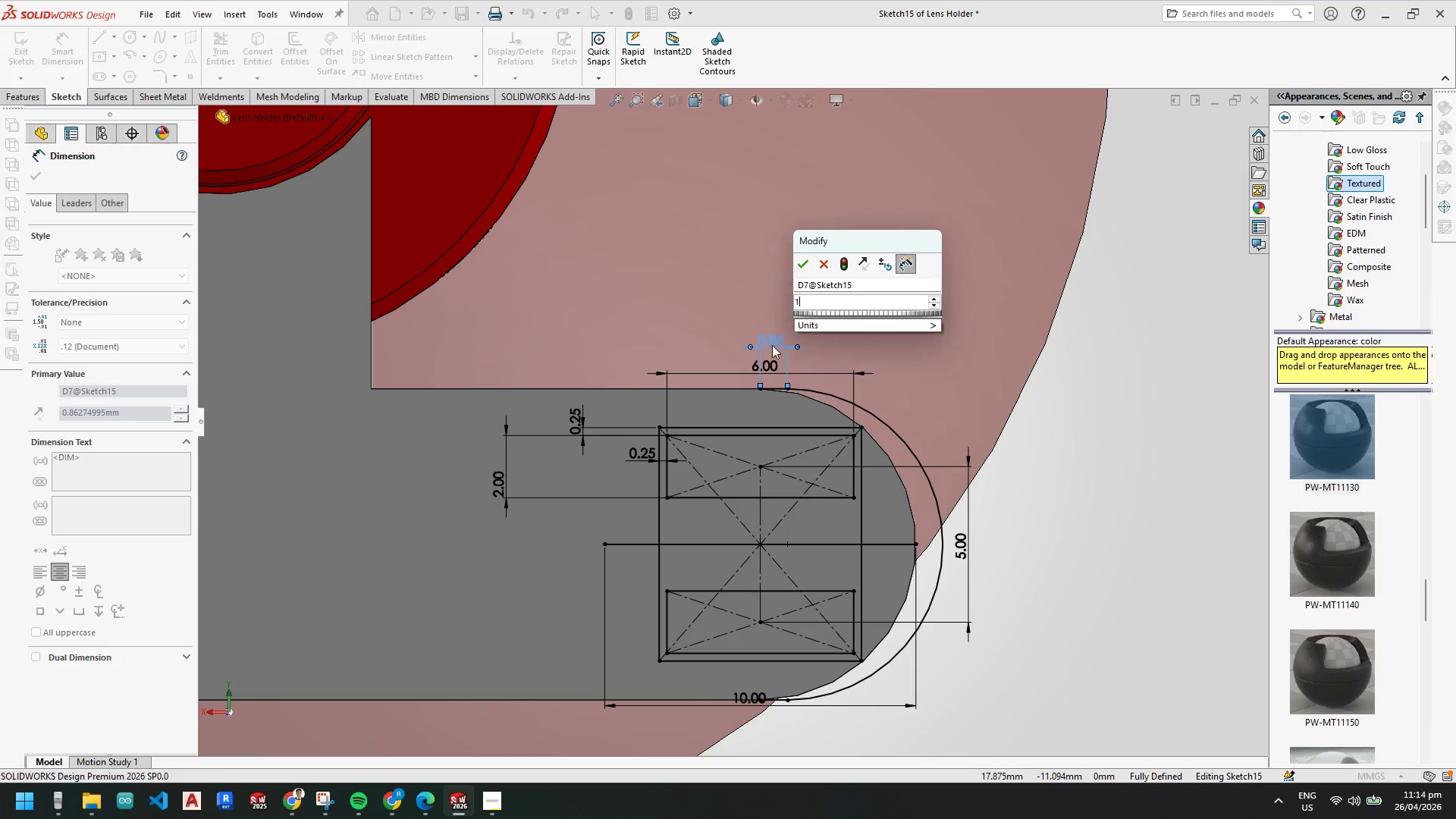 
key(NumpadEnter)
 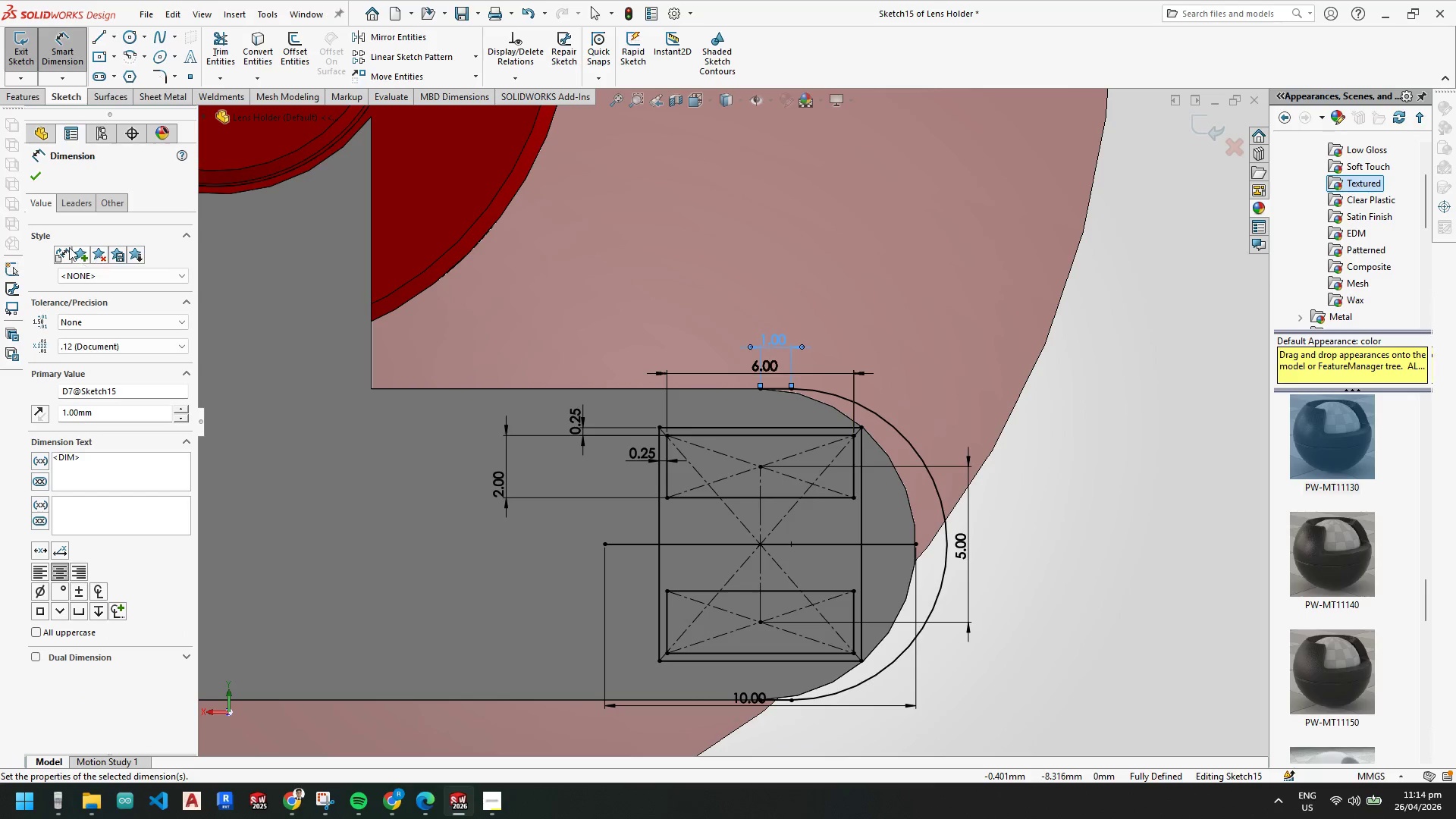 
left_click_drag(start_coordinate=[39, 174], to_coordinate=[24, 164])
 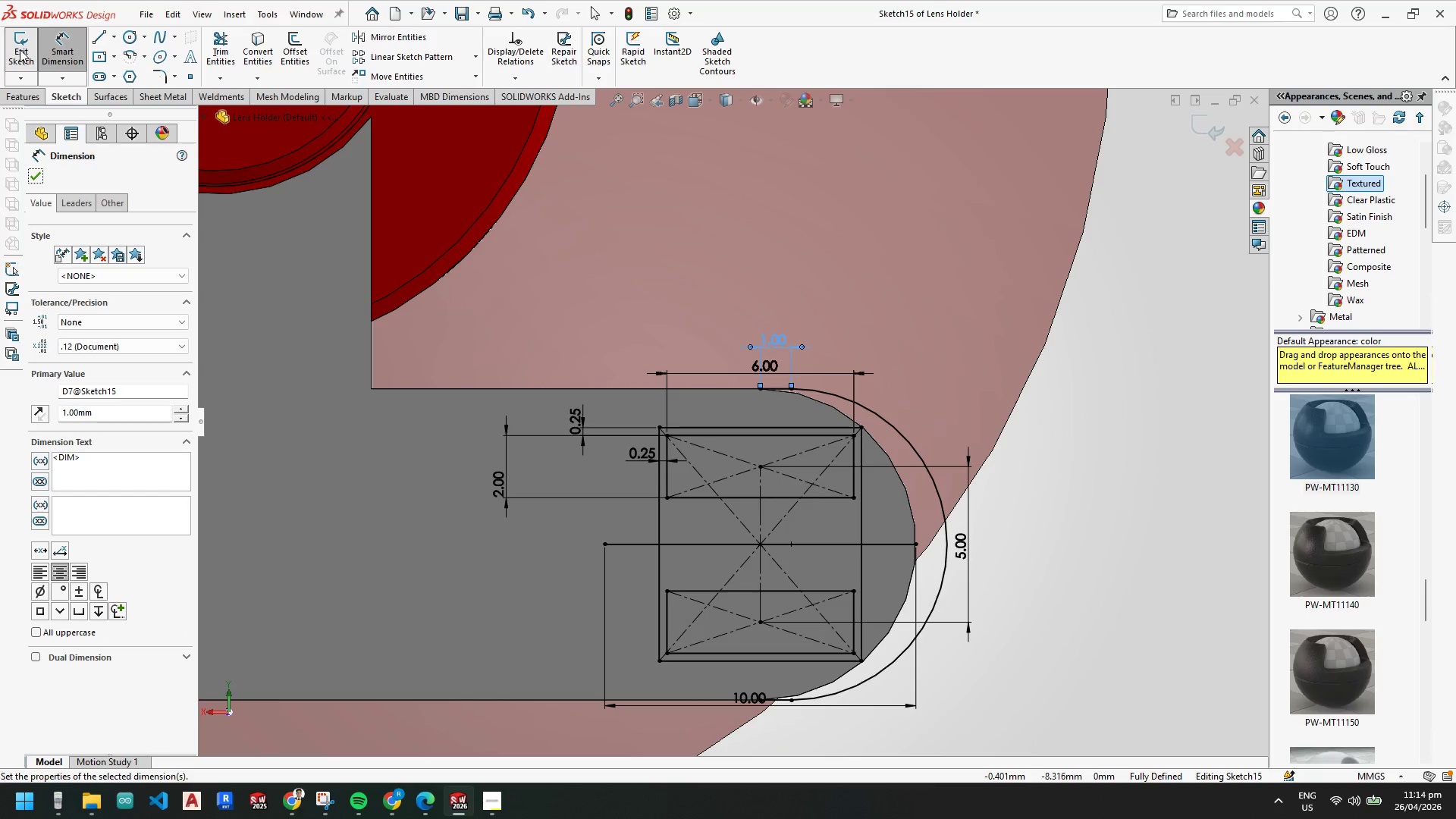 
left_click([20, 46])
 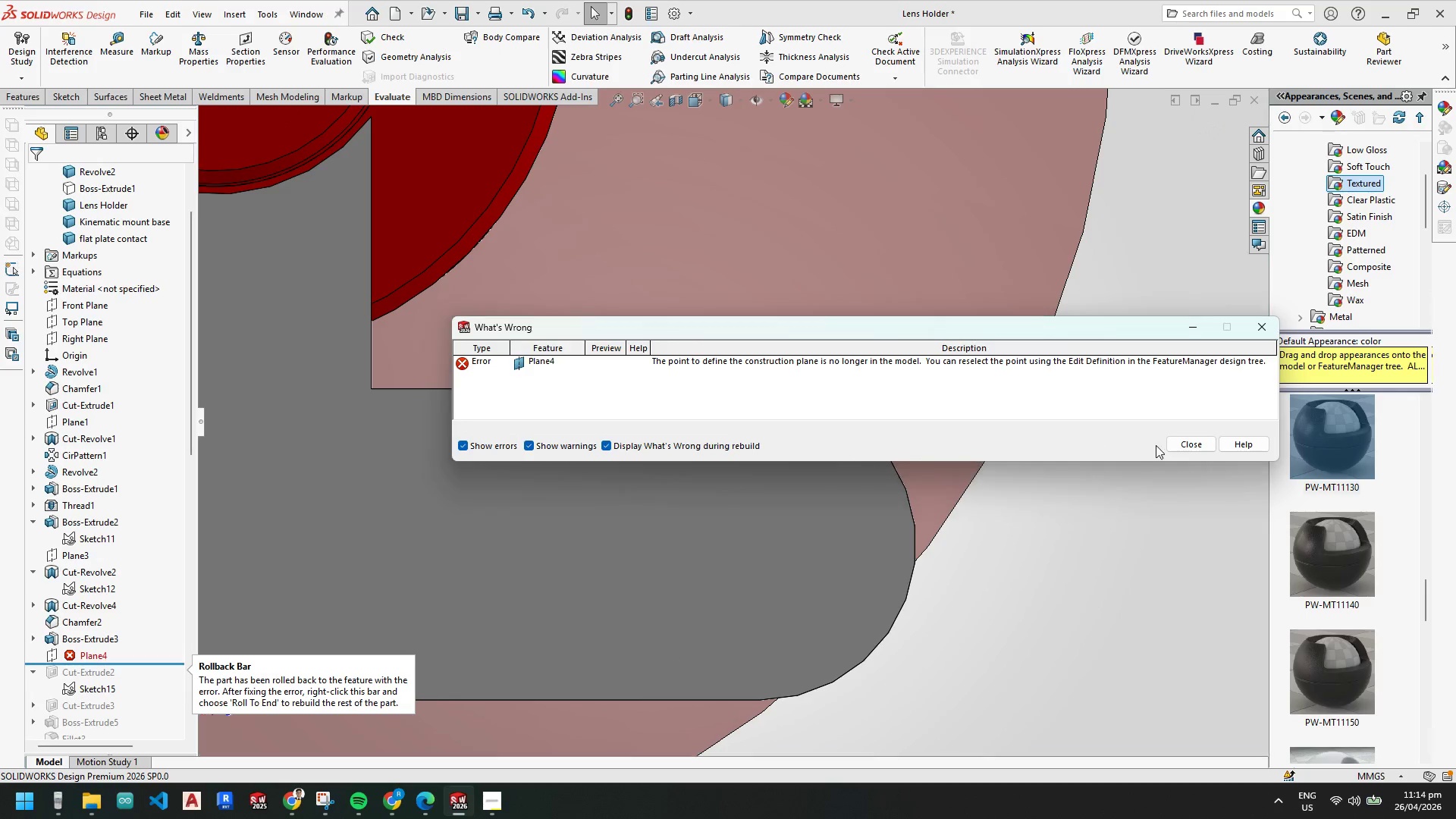 
left_click_drag(start_coordinate=[1193, 444], to_coordinate=[1188, 442])
 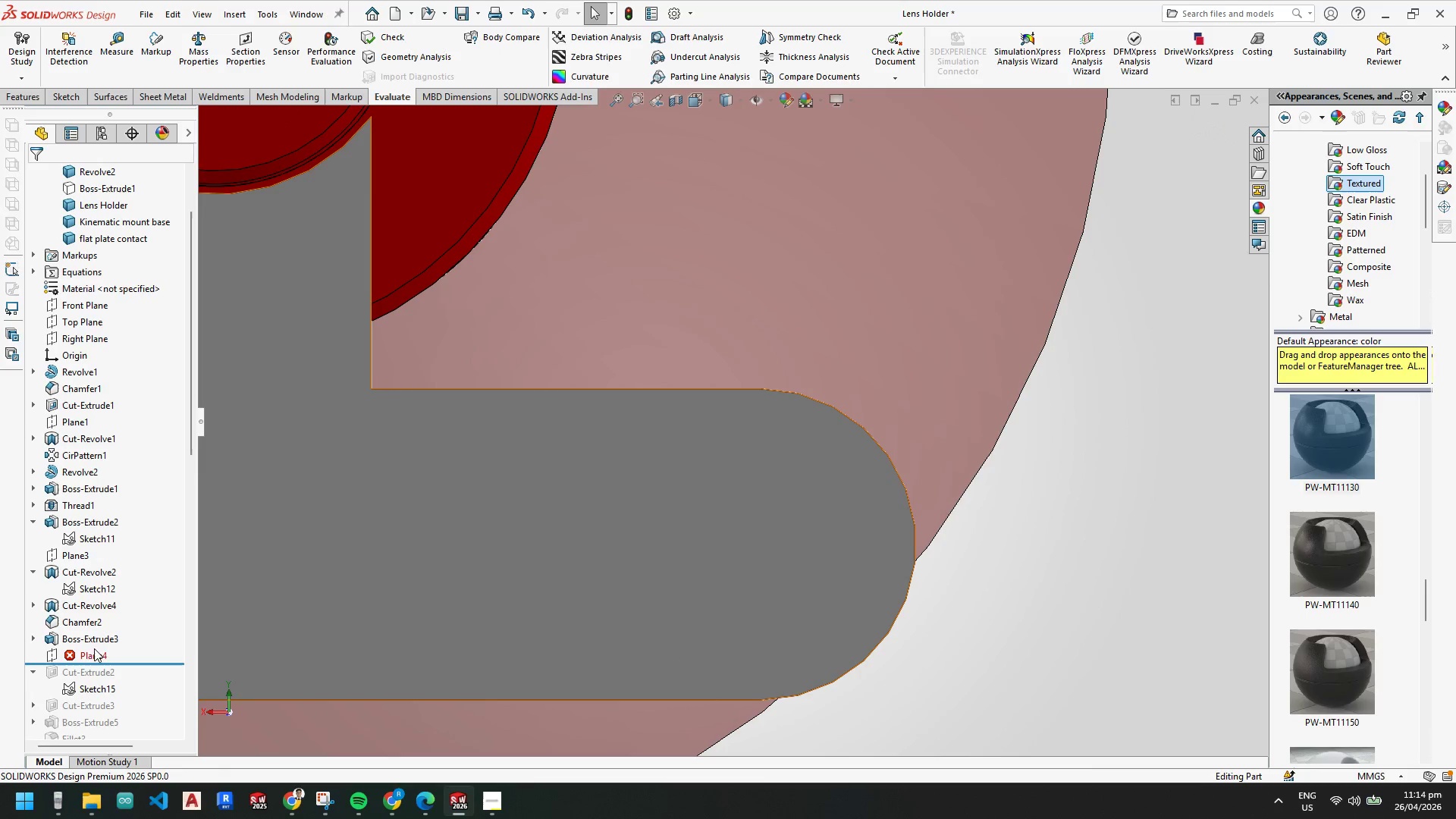 
left_click([89, 656])
 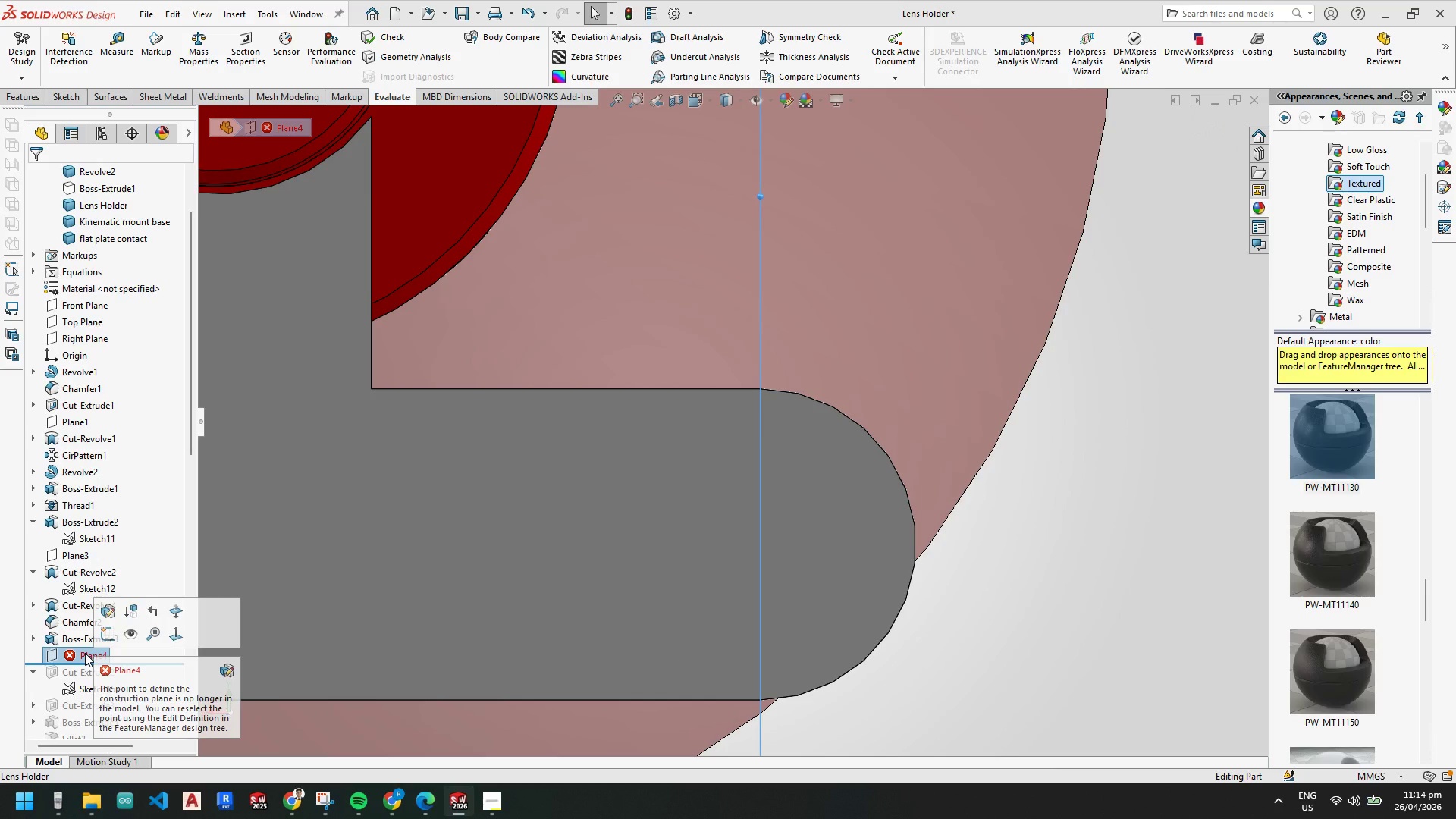 
right_click([85, 653])
 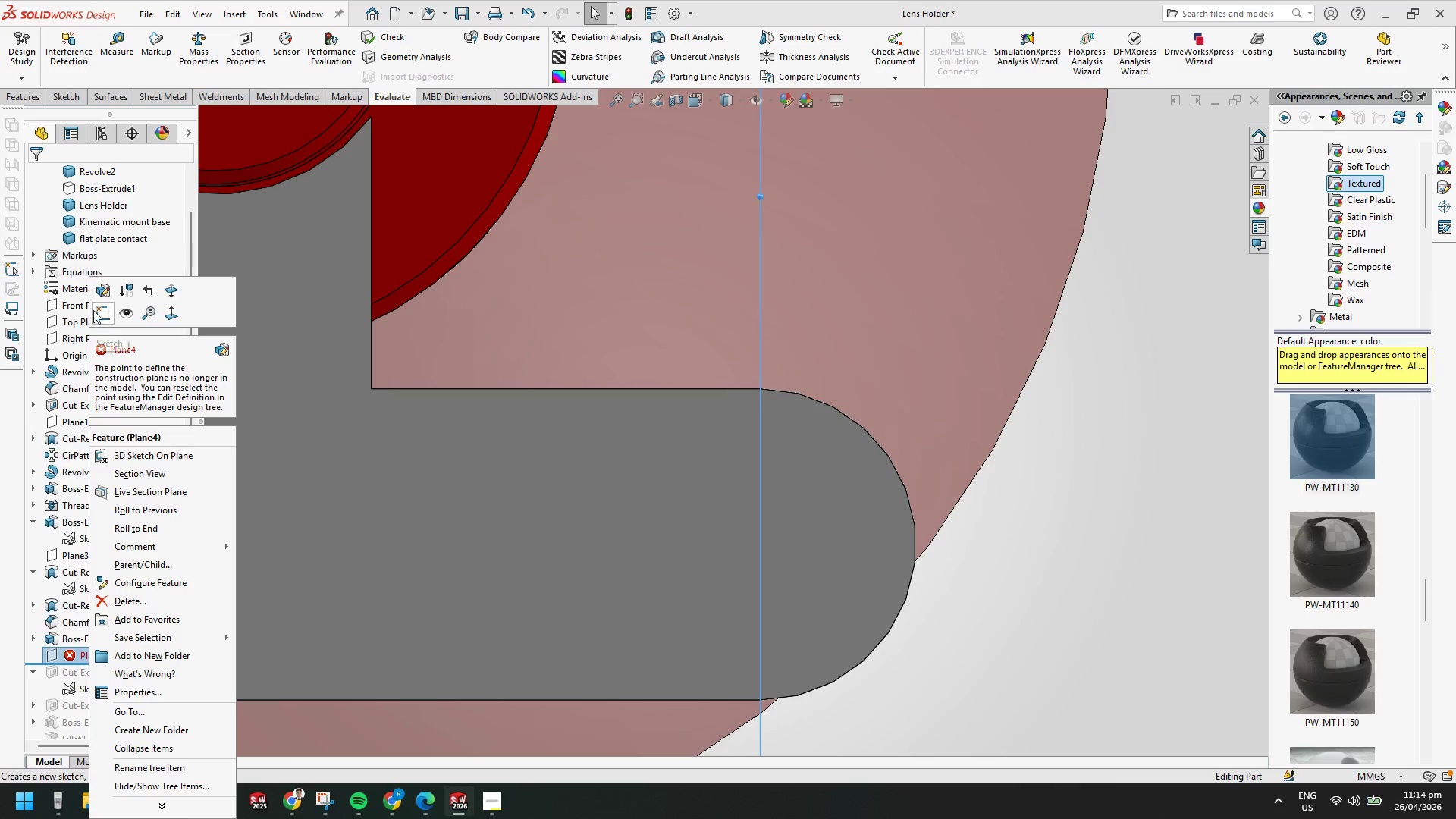 
left_click([99, 292])
 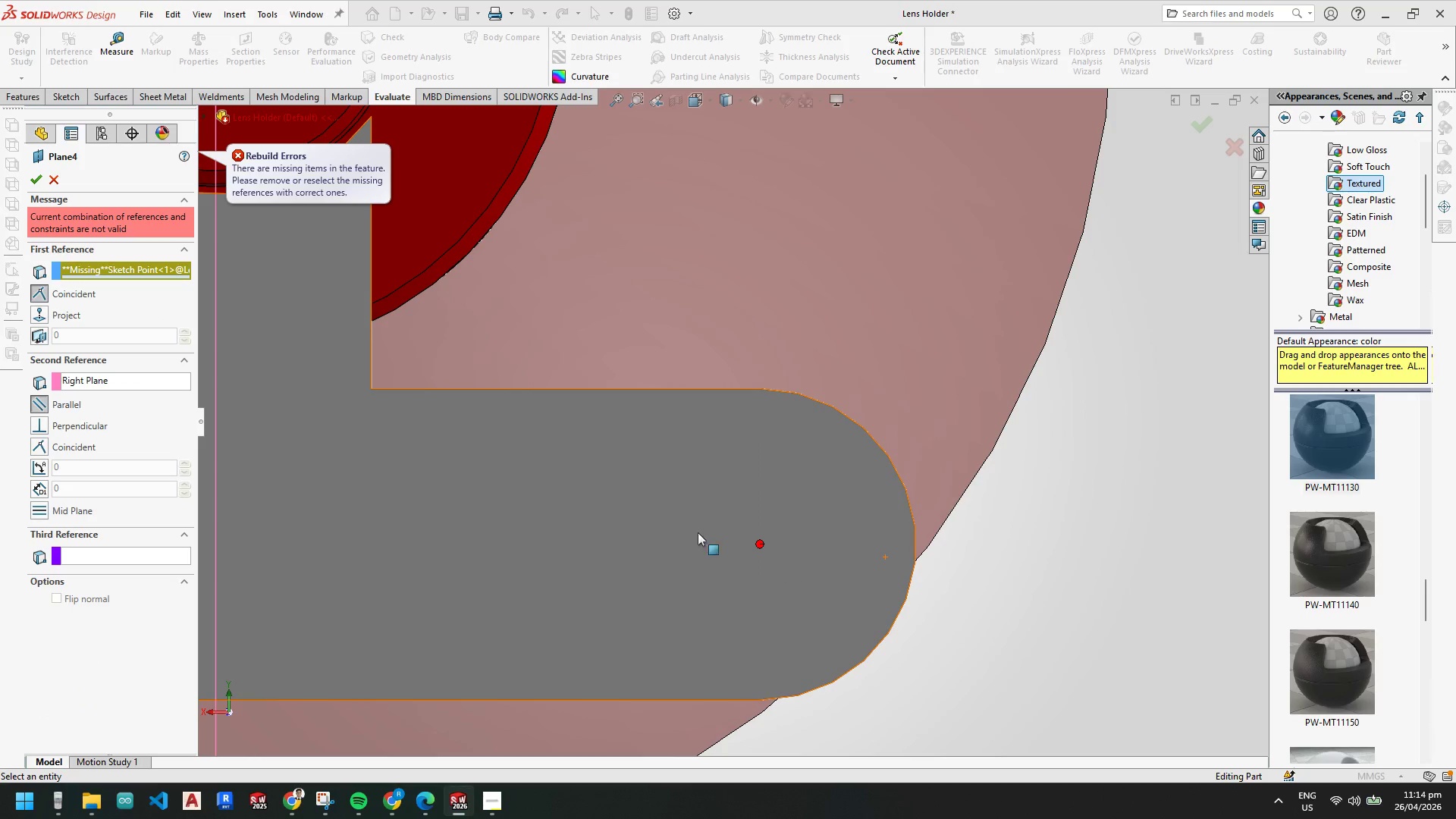 
scroll: coordinate [783, 544], scroll_direction: up, amount: 2.0
 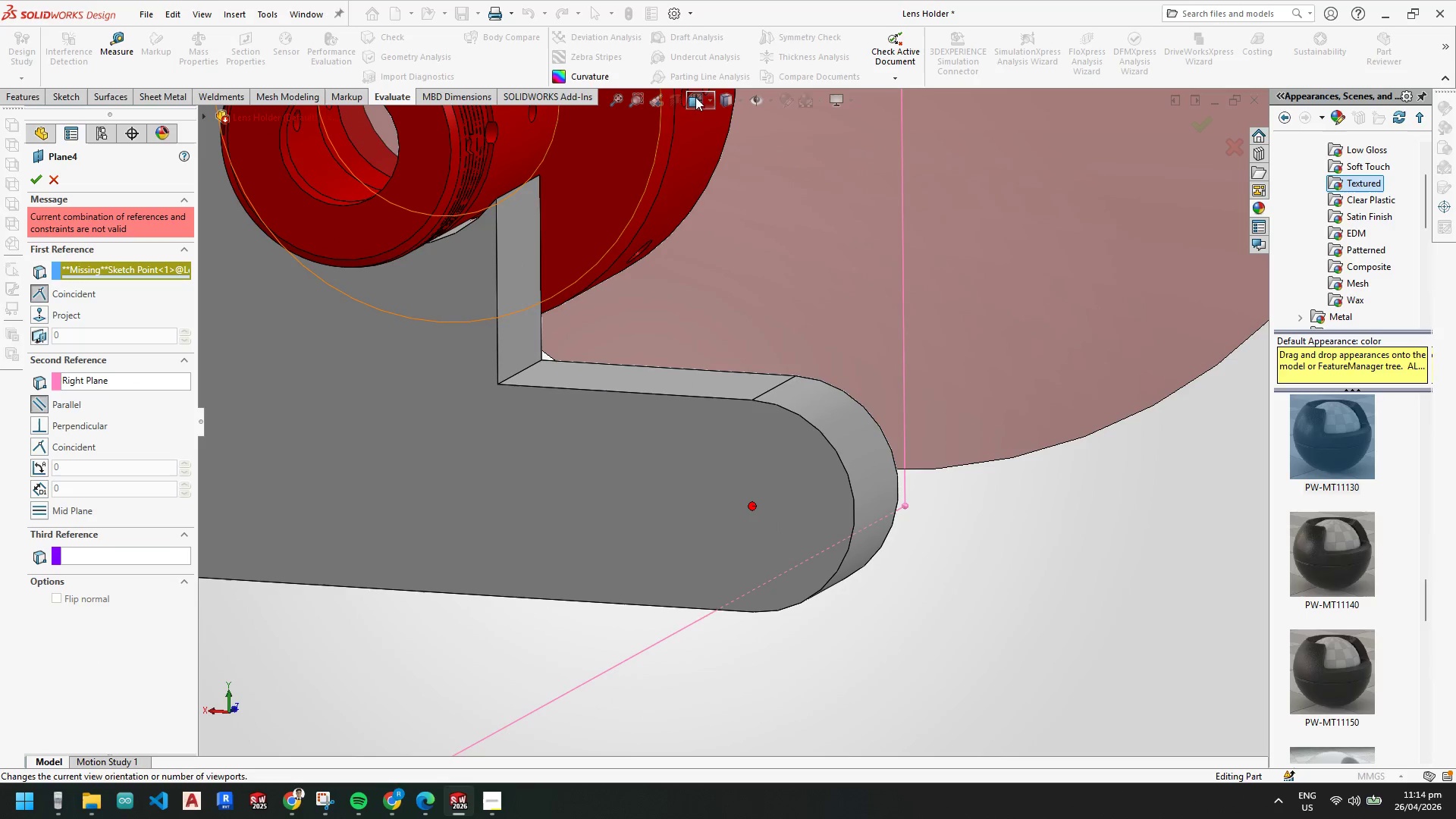 
left_click([754, 102])
 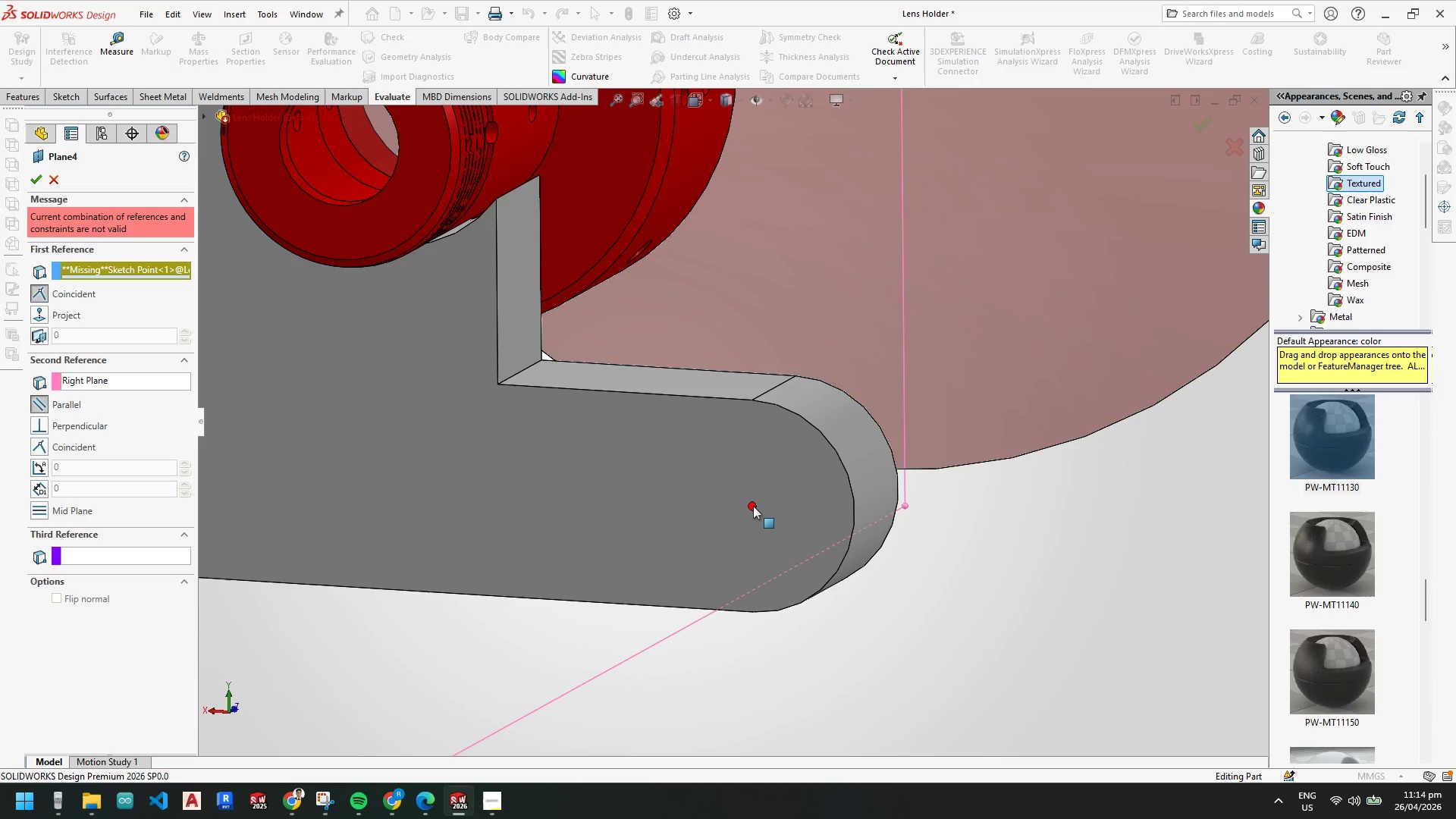 
key(Escape)
 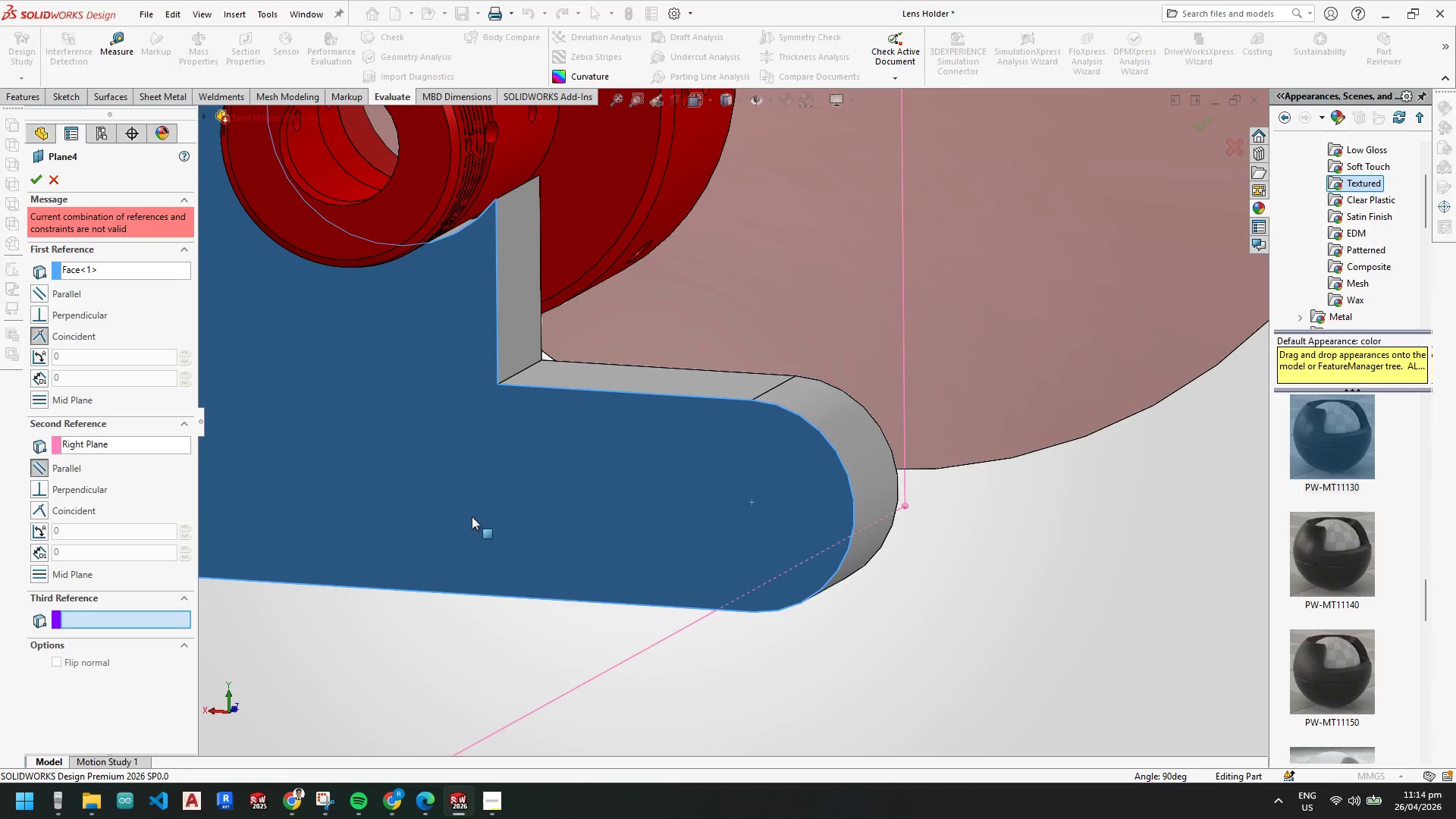 
key(Escape)
 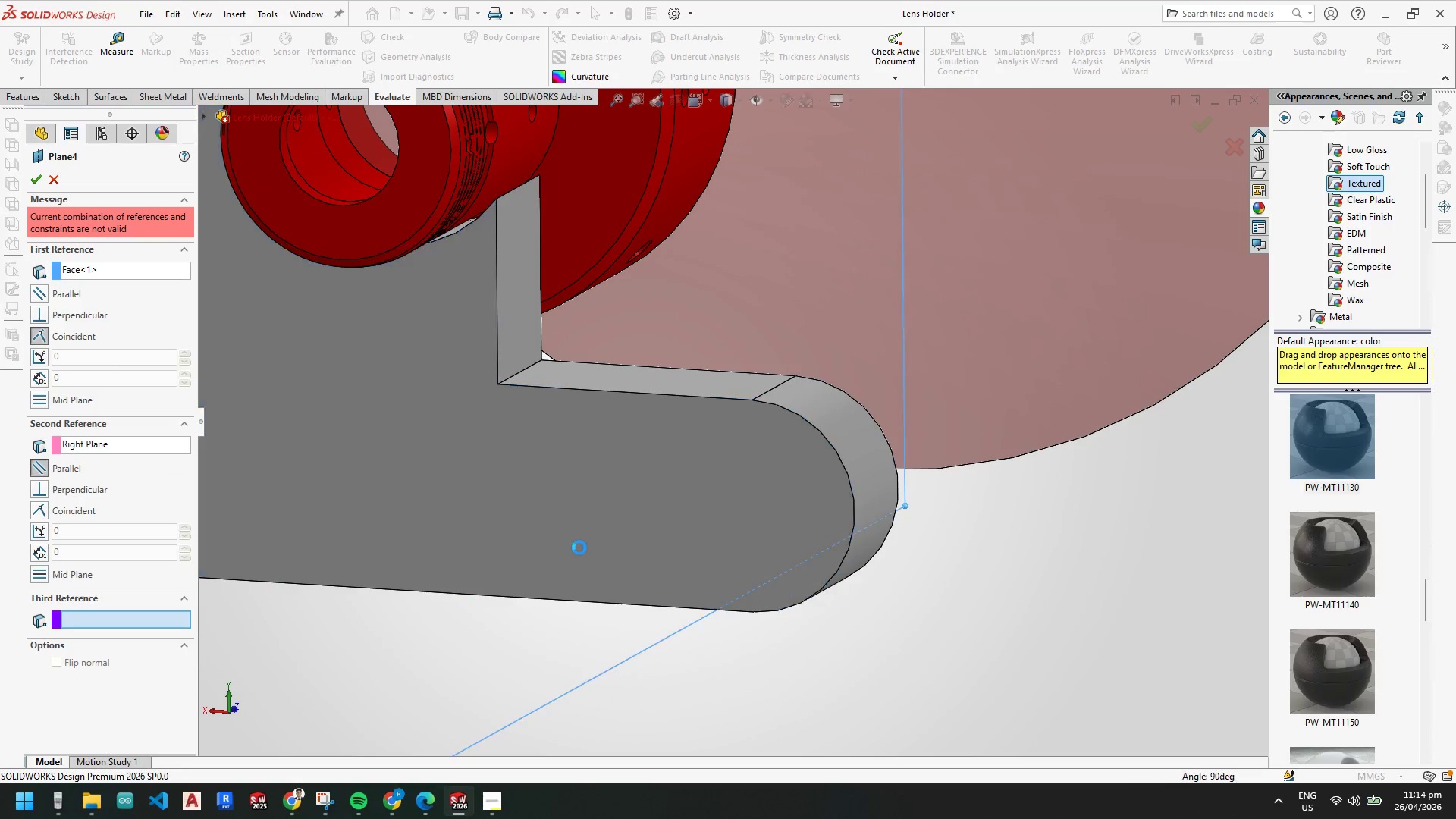 
key(Escape)
 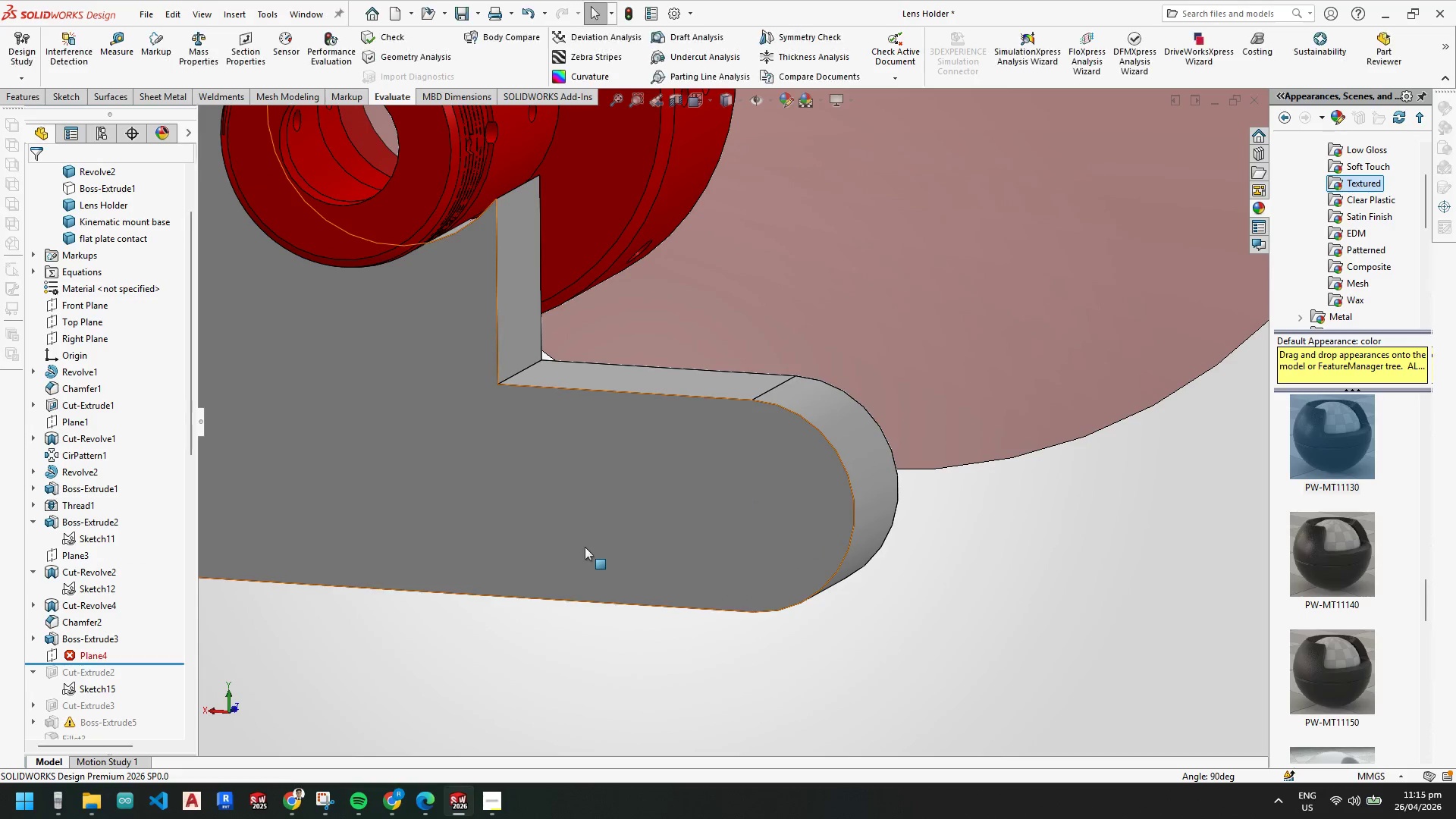 
key(Escape)
 